 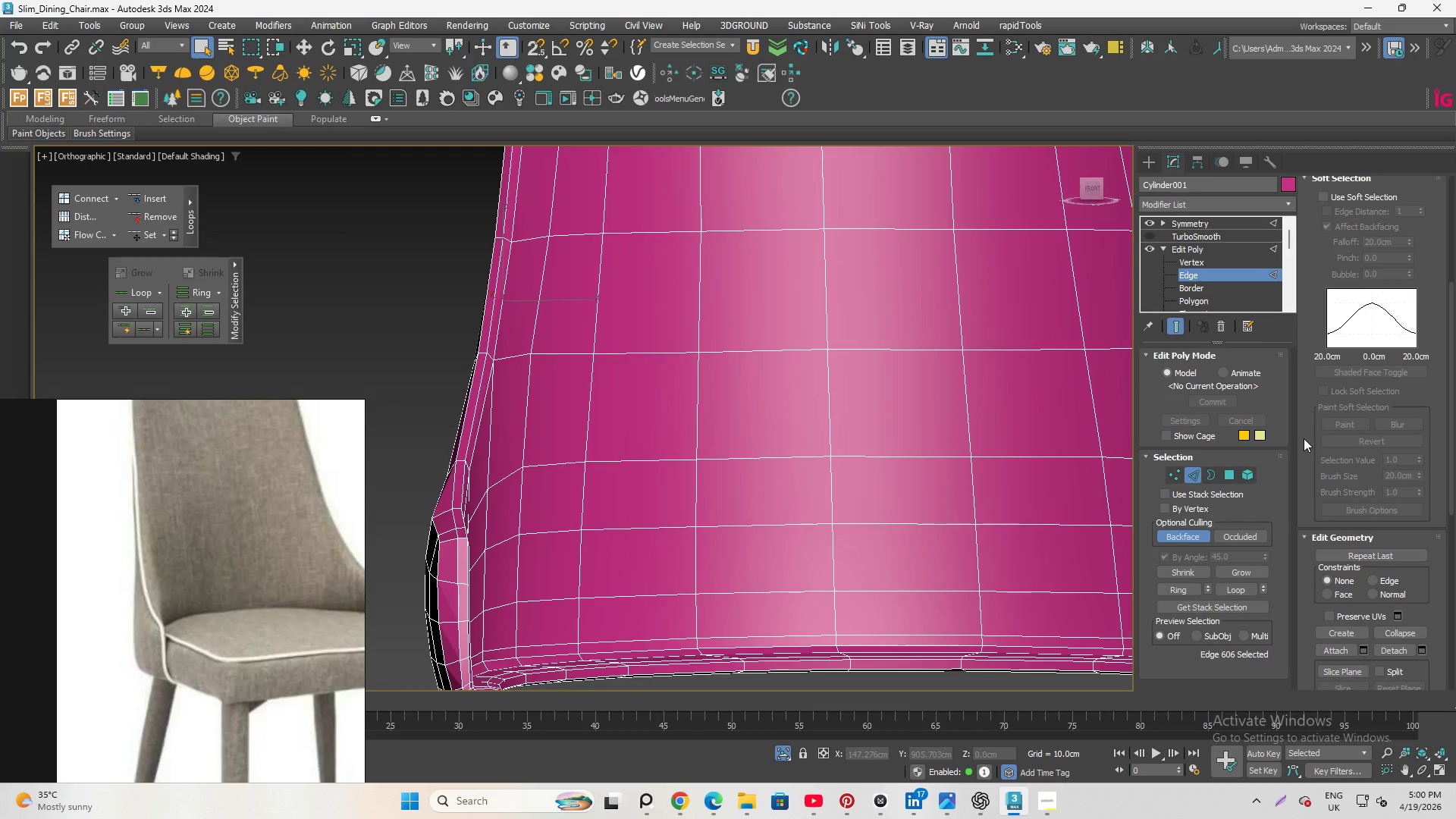 
scroll: coordinate [786, 471], scroll_direction: down, amount: 4.0
 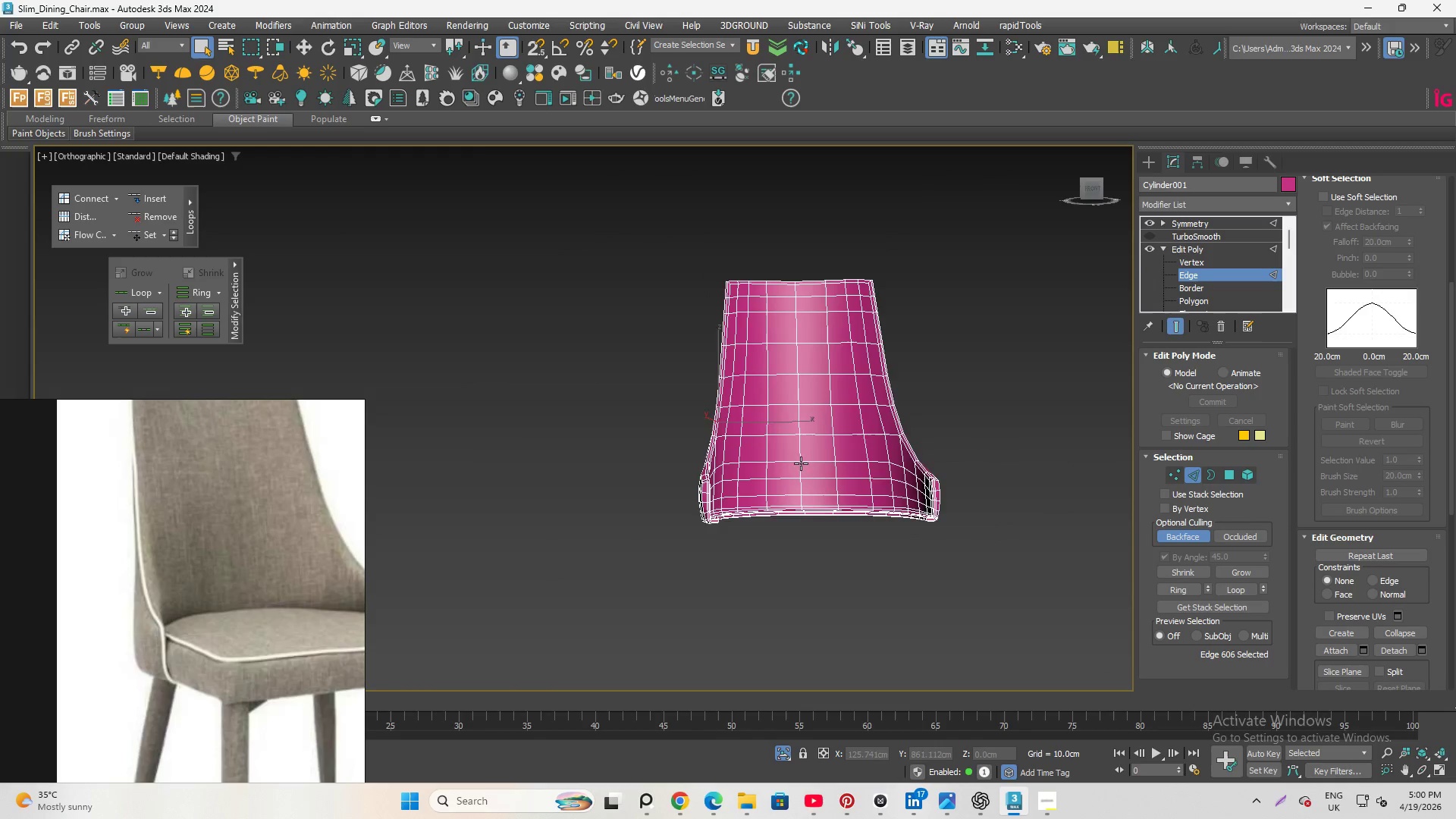 
scroll: coordinate [802, 463], scroll_direction: up, amount: 3.0
 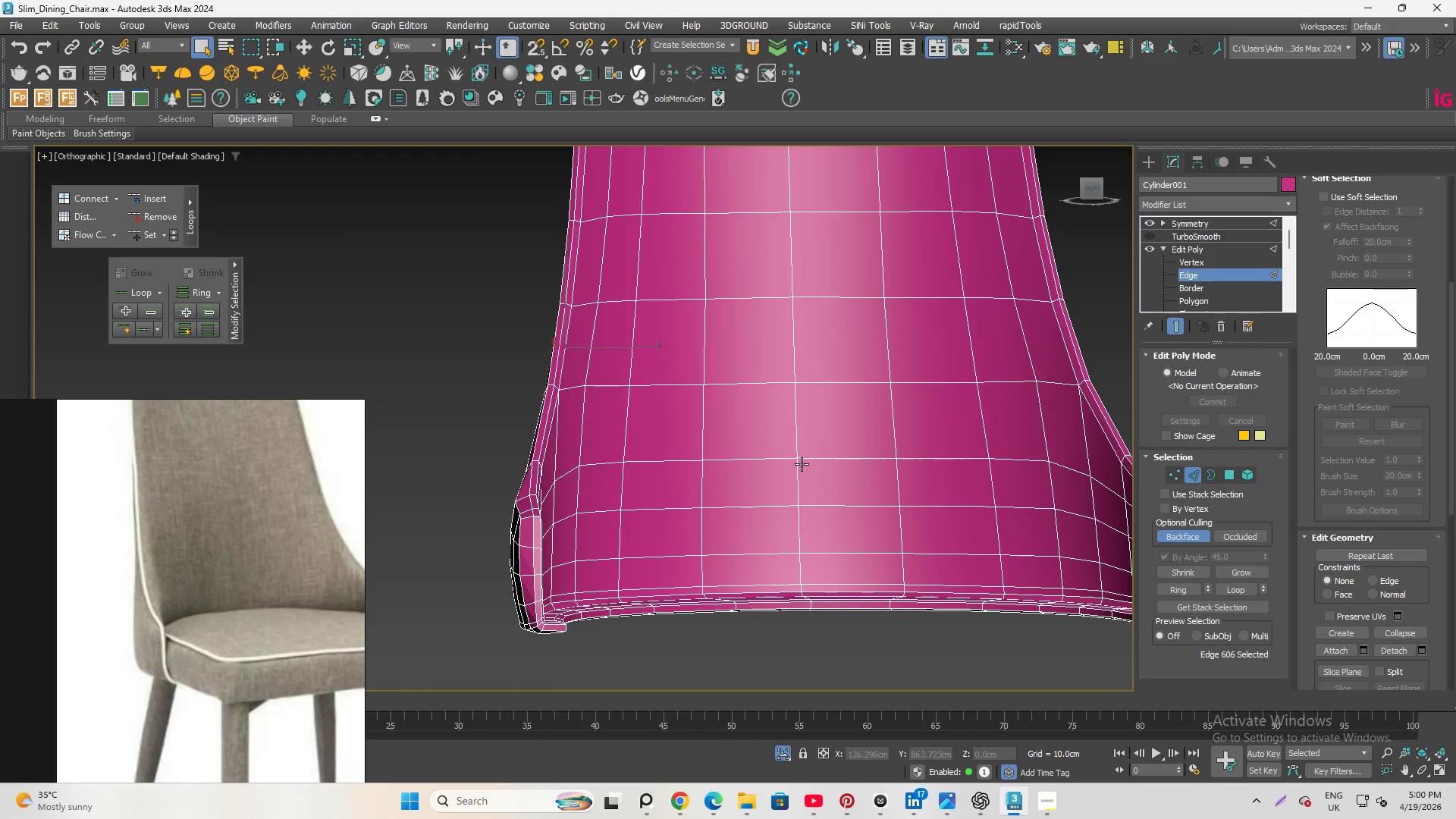 
hold_key(key=AltLeft, duration=3.42)
 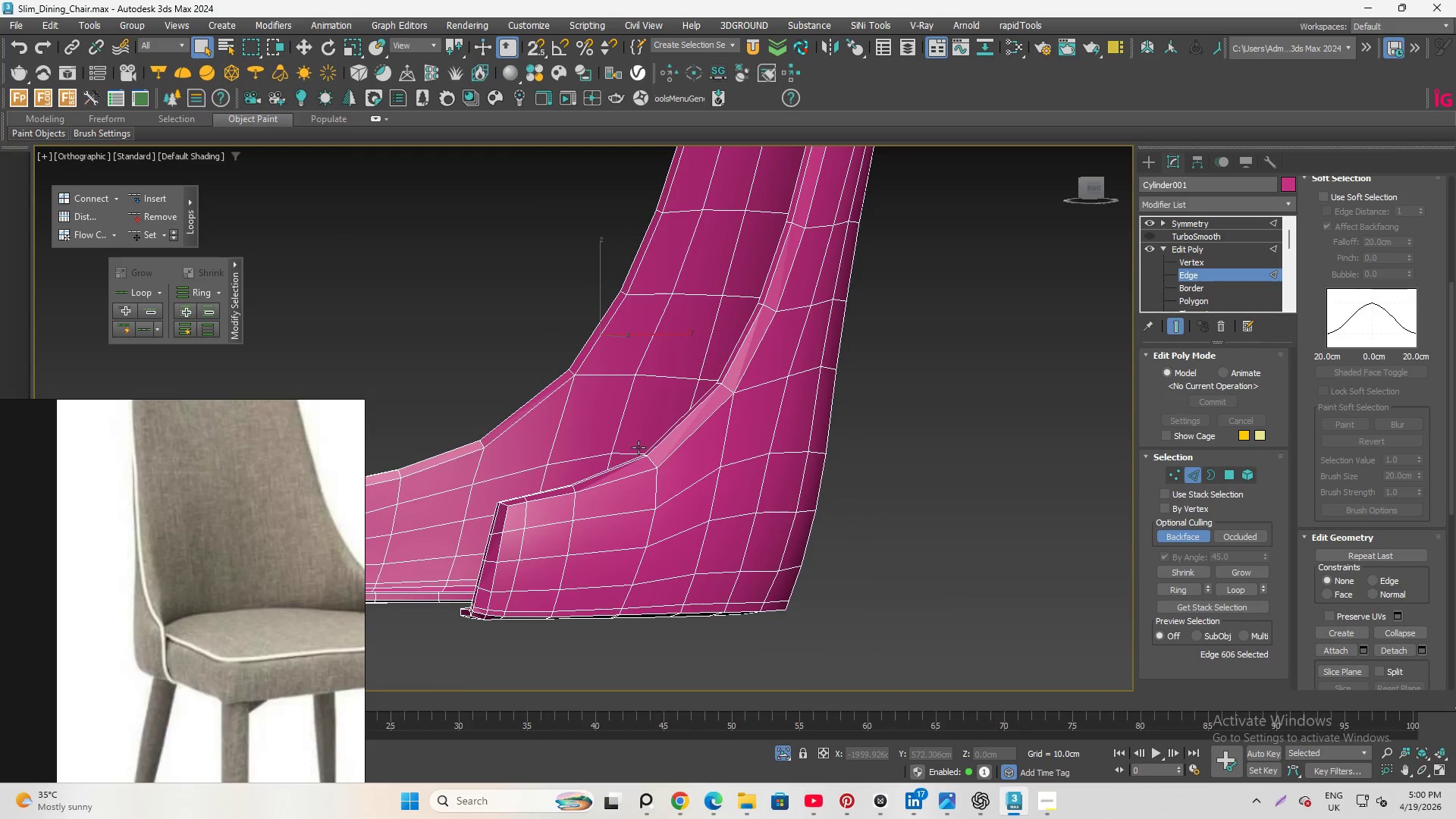 
scroll: coordinate [685, 436], scroll_direction: down, amount: 1.0
 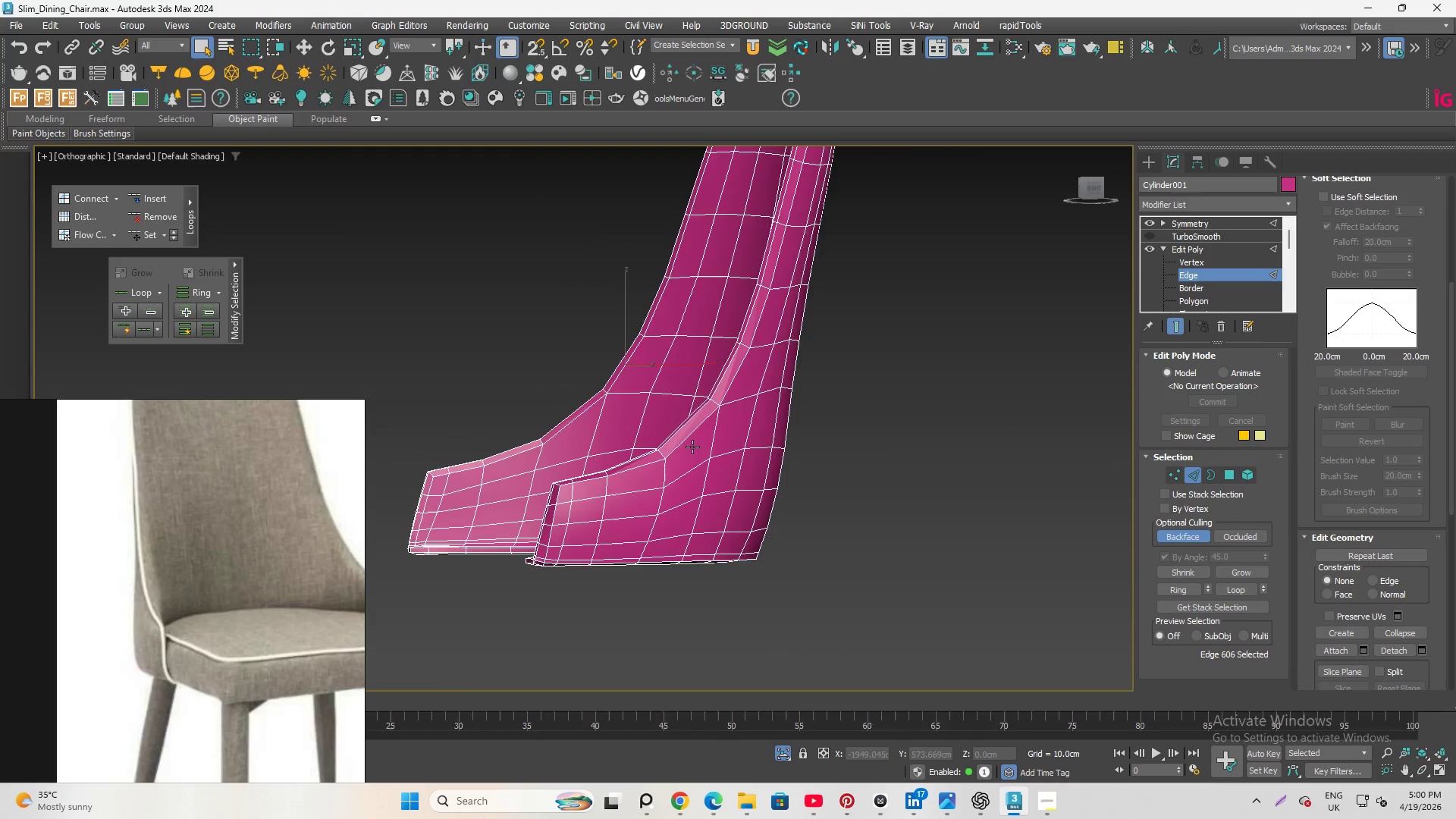 
hold_key(key=AltLeft, duration=0.95)
scroll: coordinate [736, 498], scroll_direction: down, amount: 2.0
 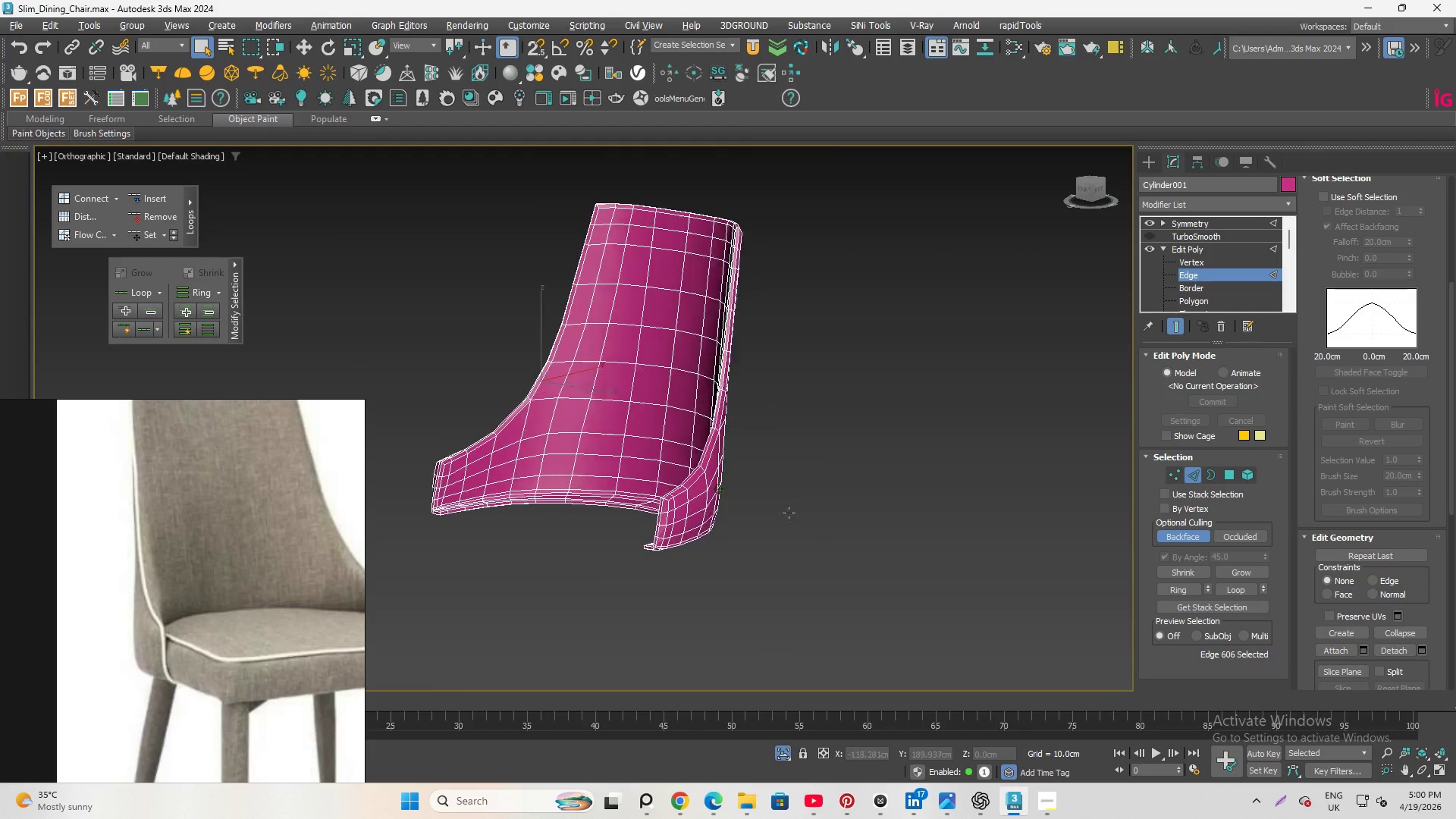 
key(Control+S)
 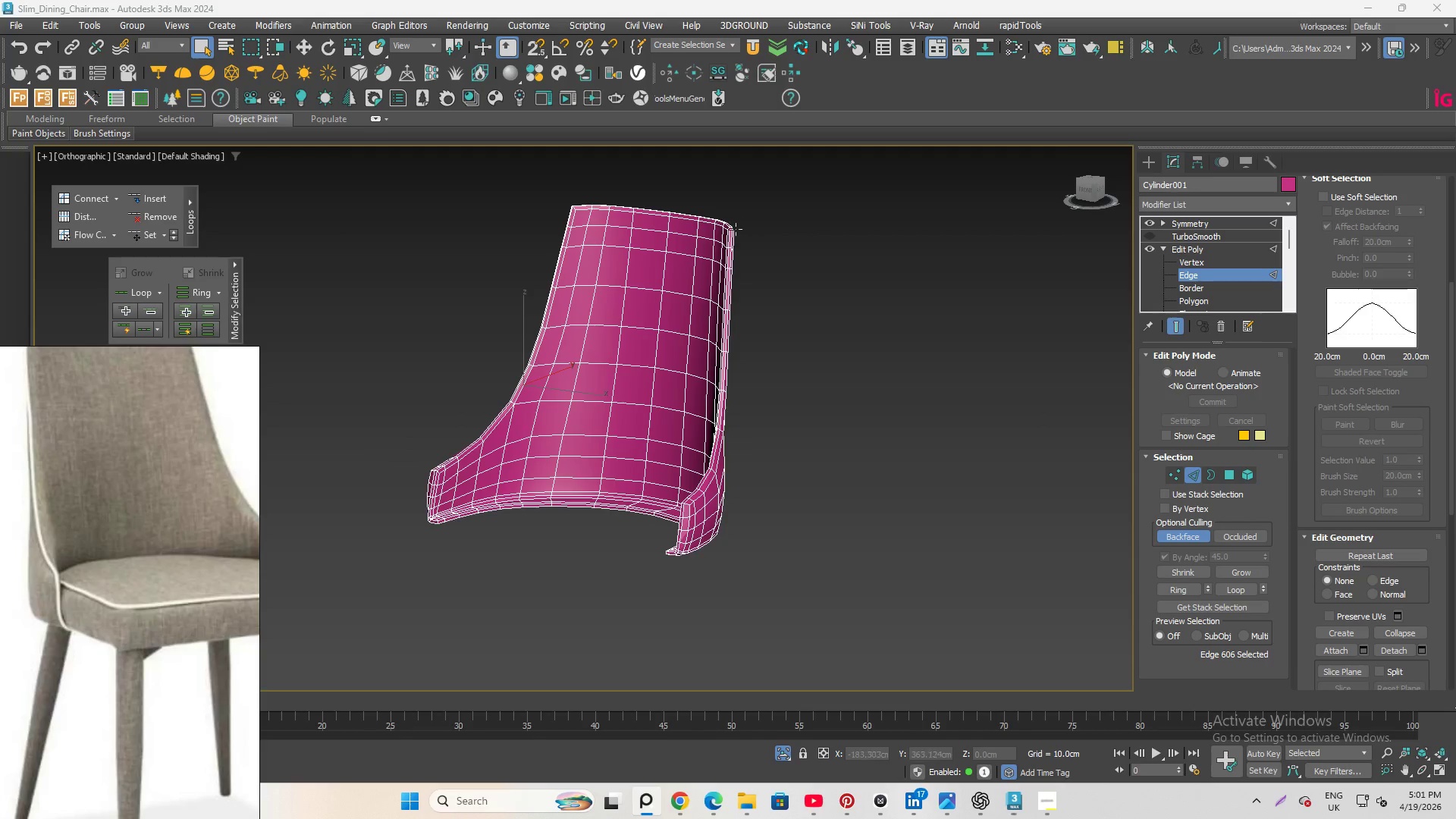 
scroll: coordinate [206, 573], scroll_direction: up, amount: 1.0
 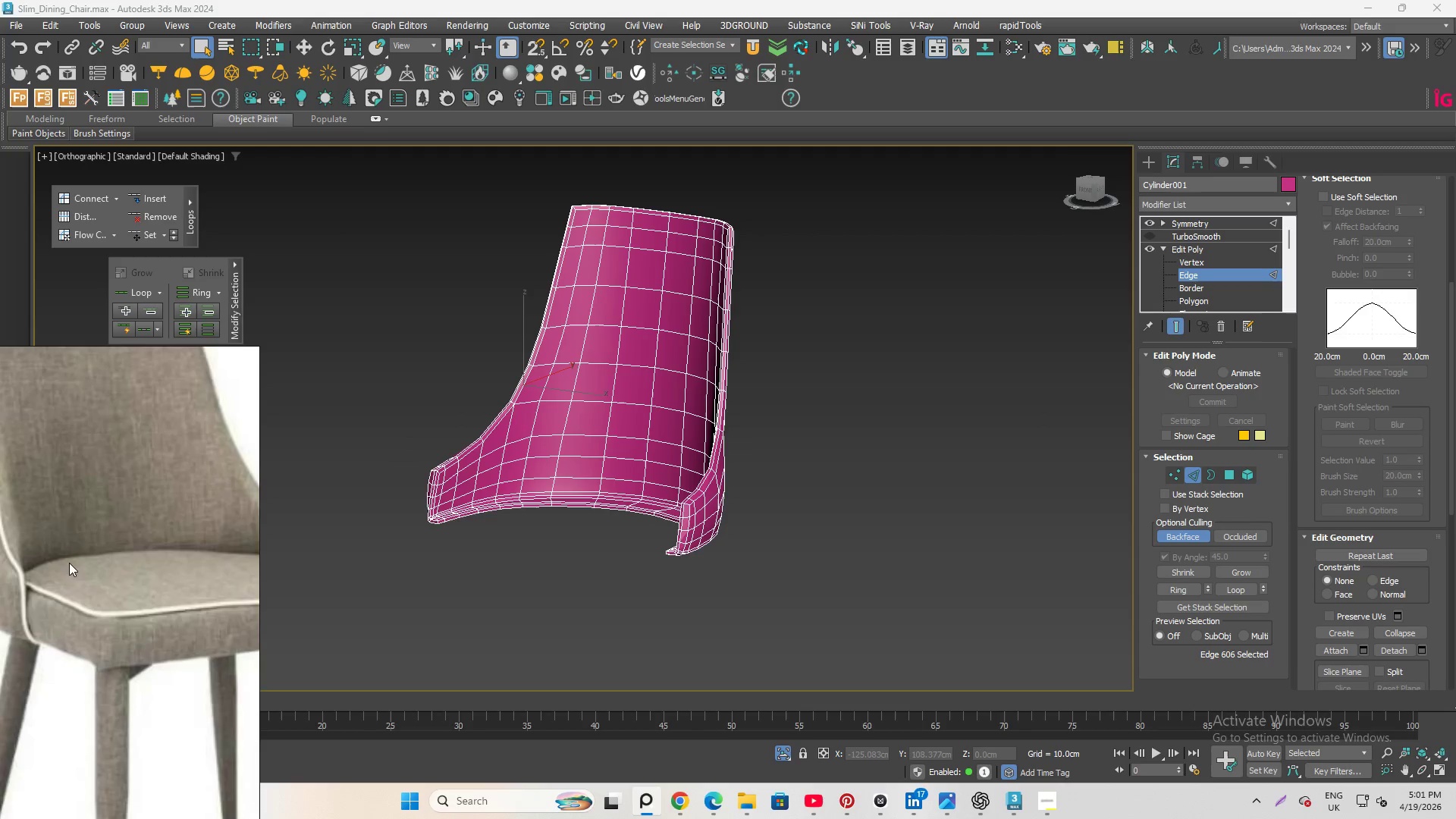 
scroll: coordinate [58, 564], scroll_direction: down, amount: 2.0
 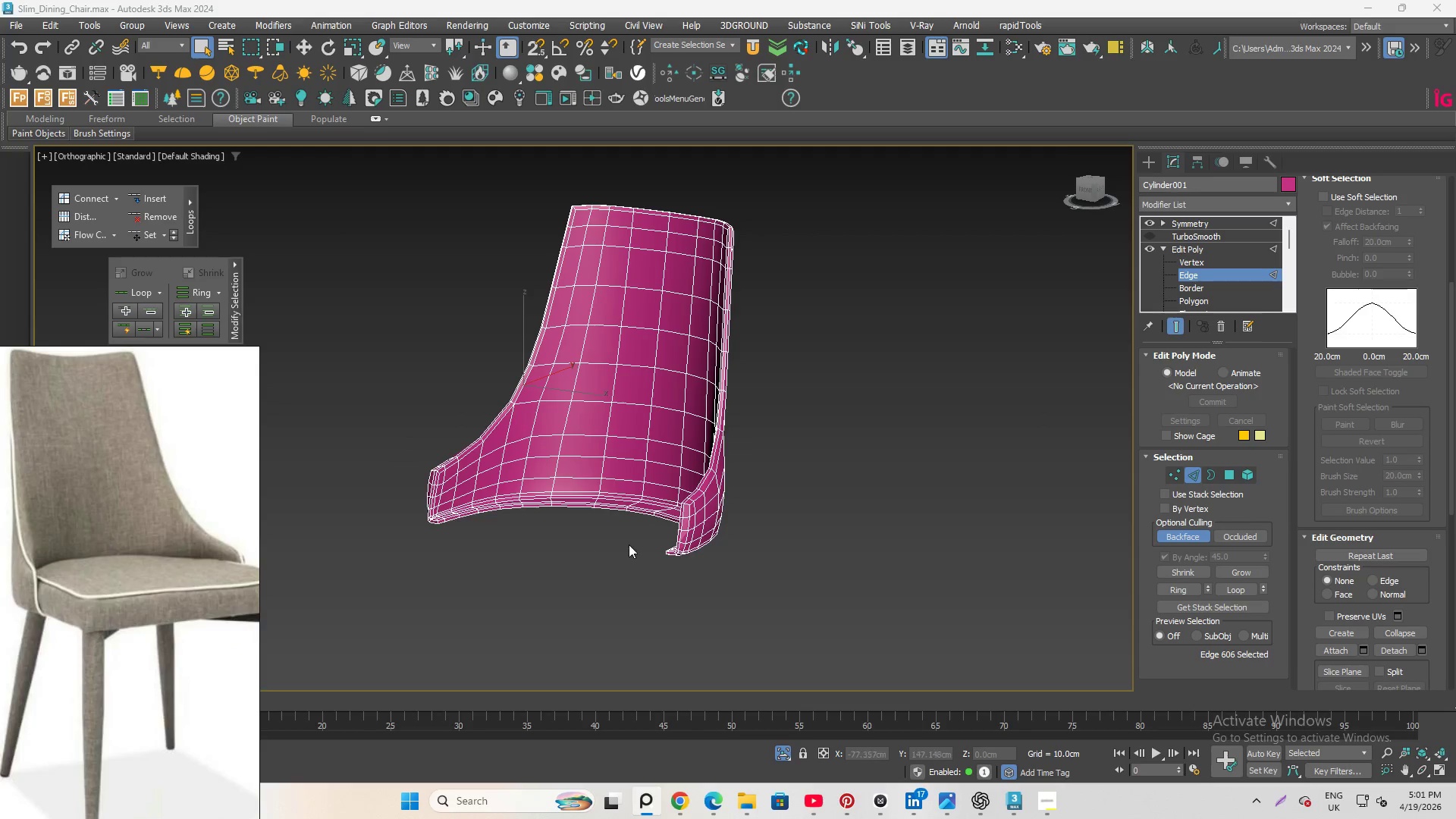 
hold_key(key=AltLeft, duration=1.14)
 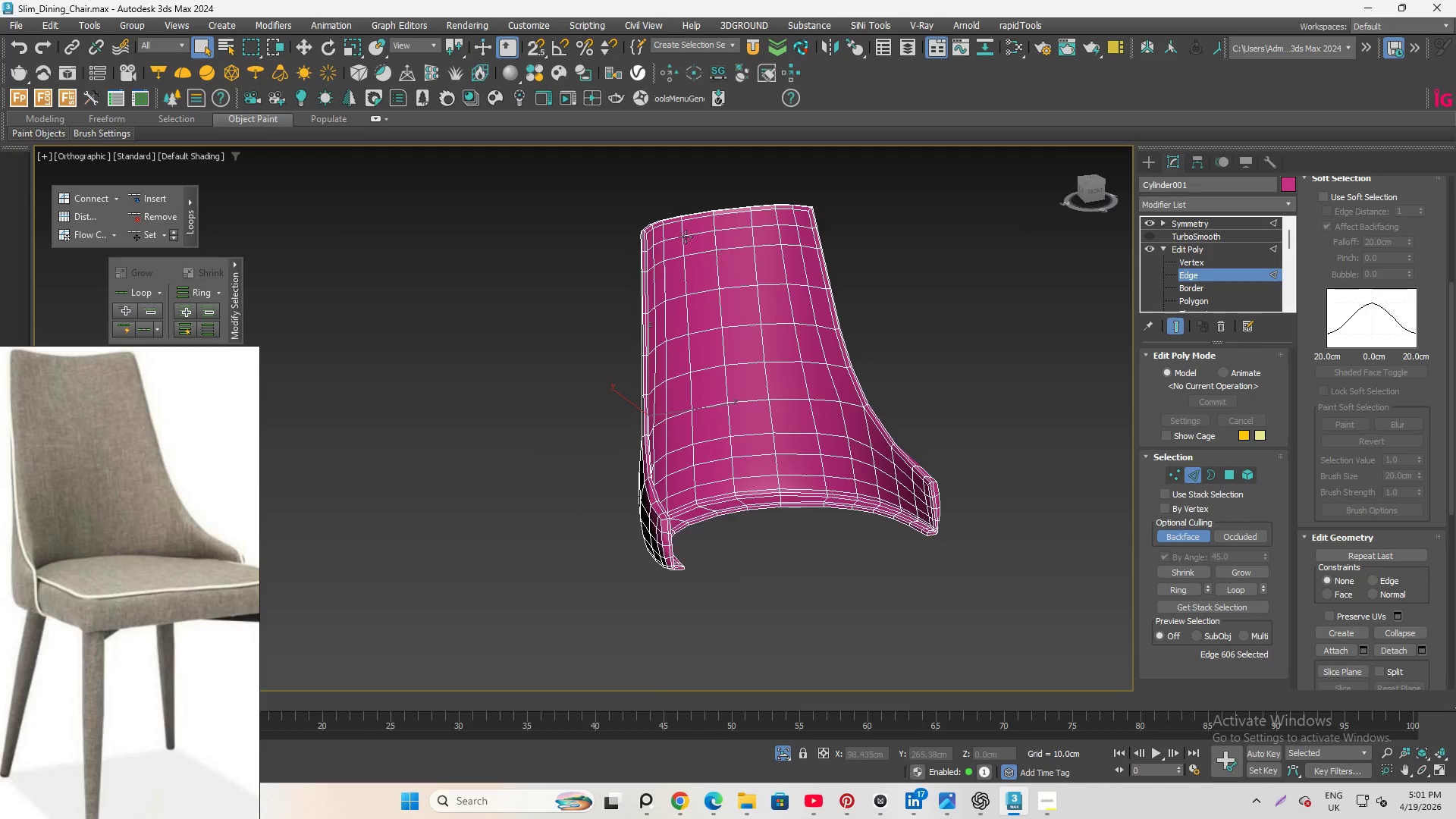 
scroll: coordinate [612, 238], scroll_direction: none, amount: 0.0
 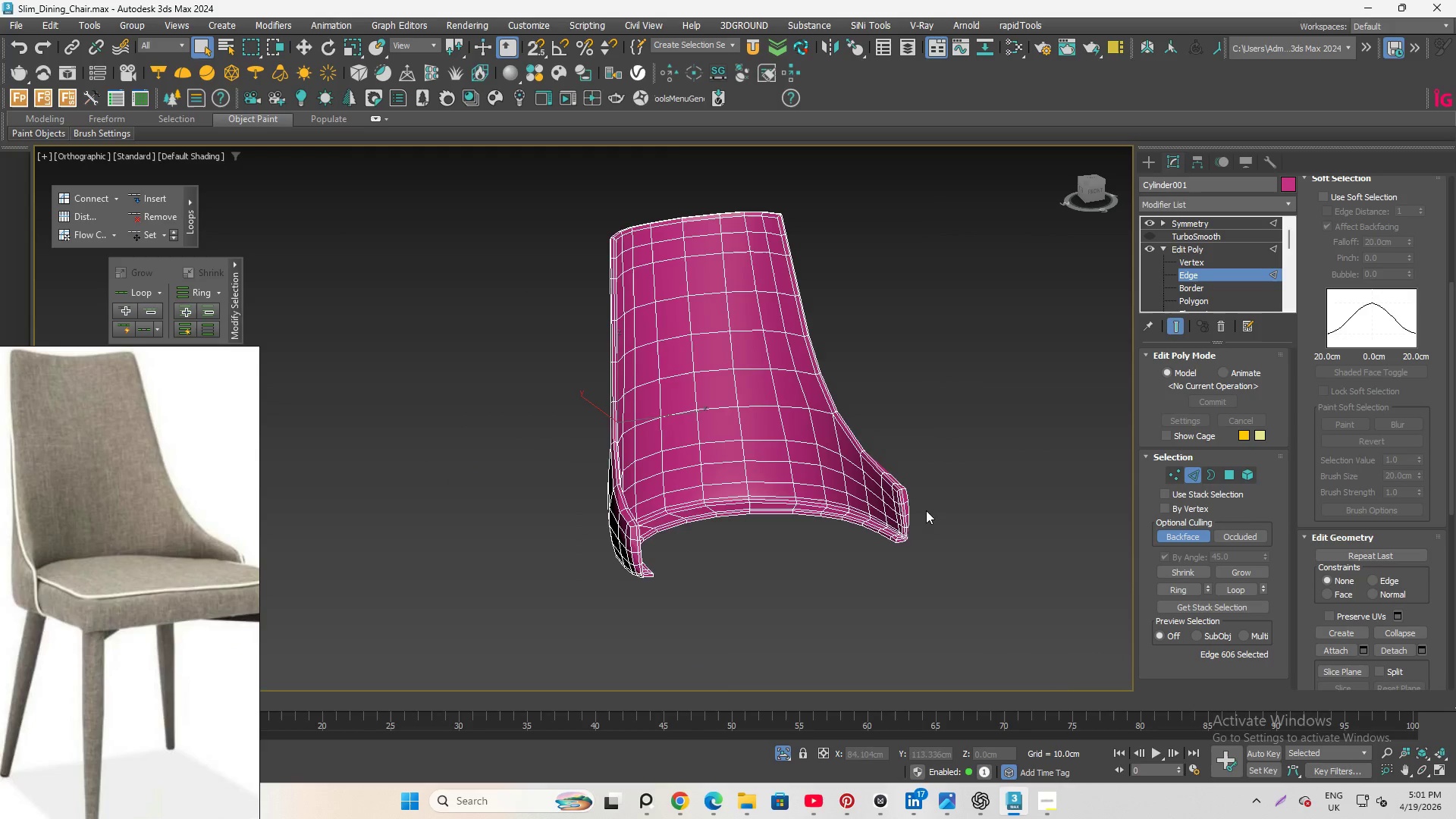 
scroll: coordinate [895, 484], scroll_direction: up, amount: 4.0
 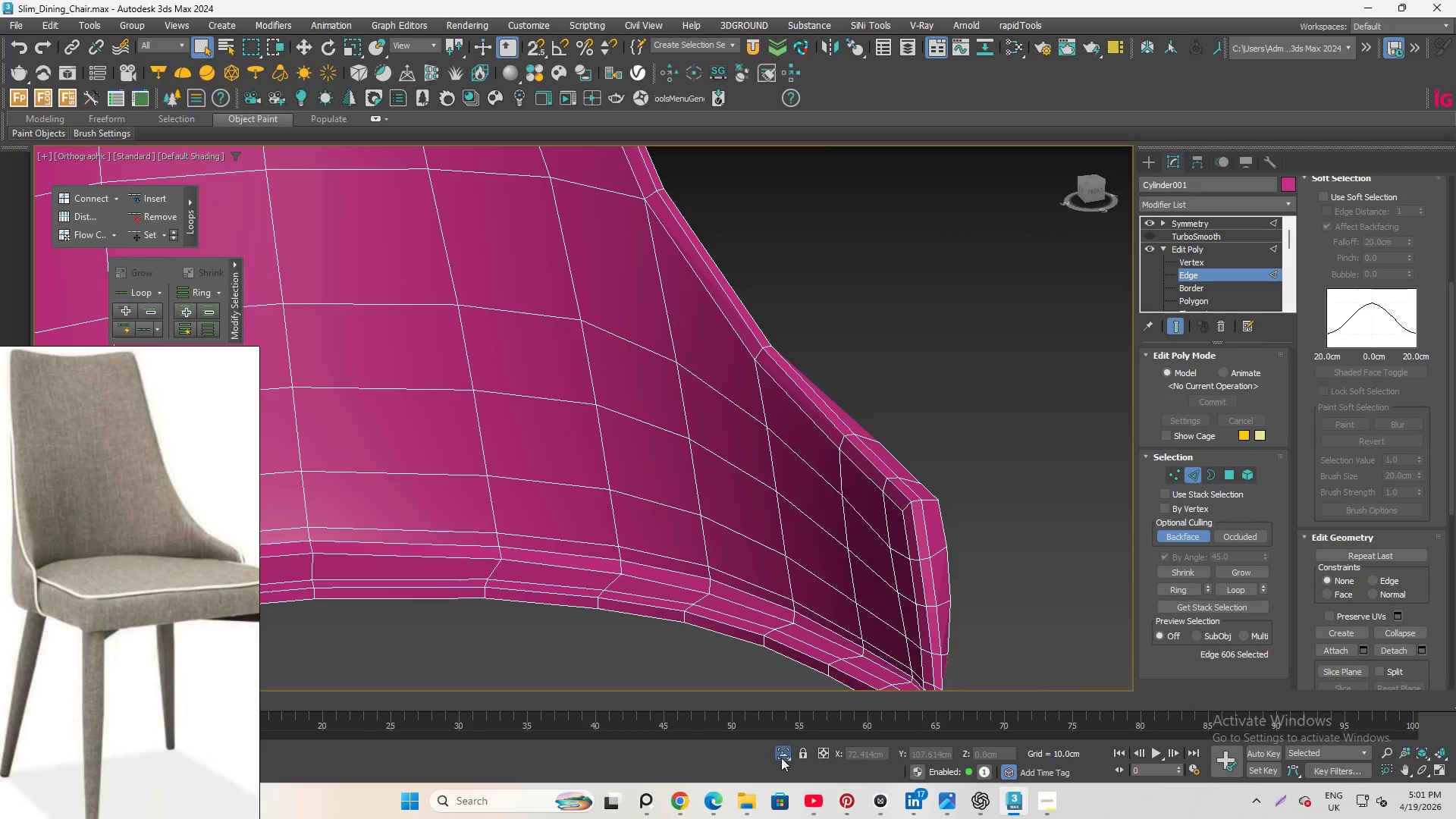 
left_click([780, 750])
 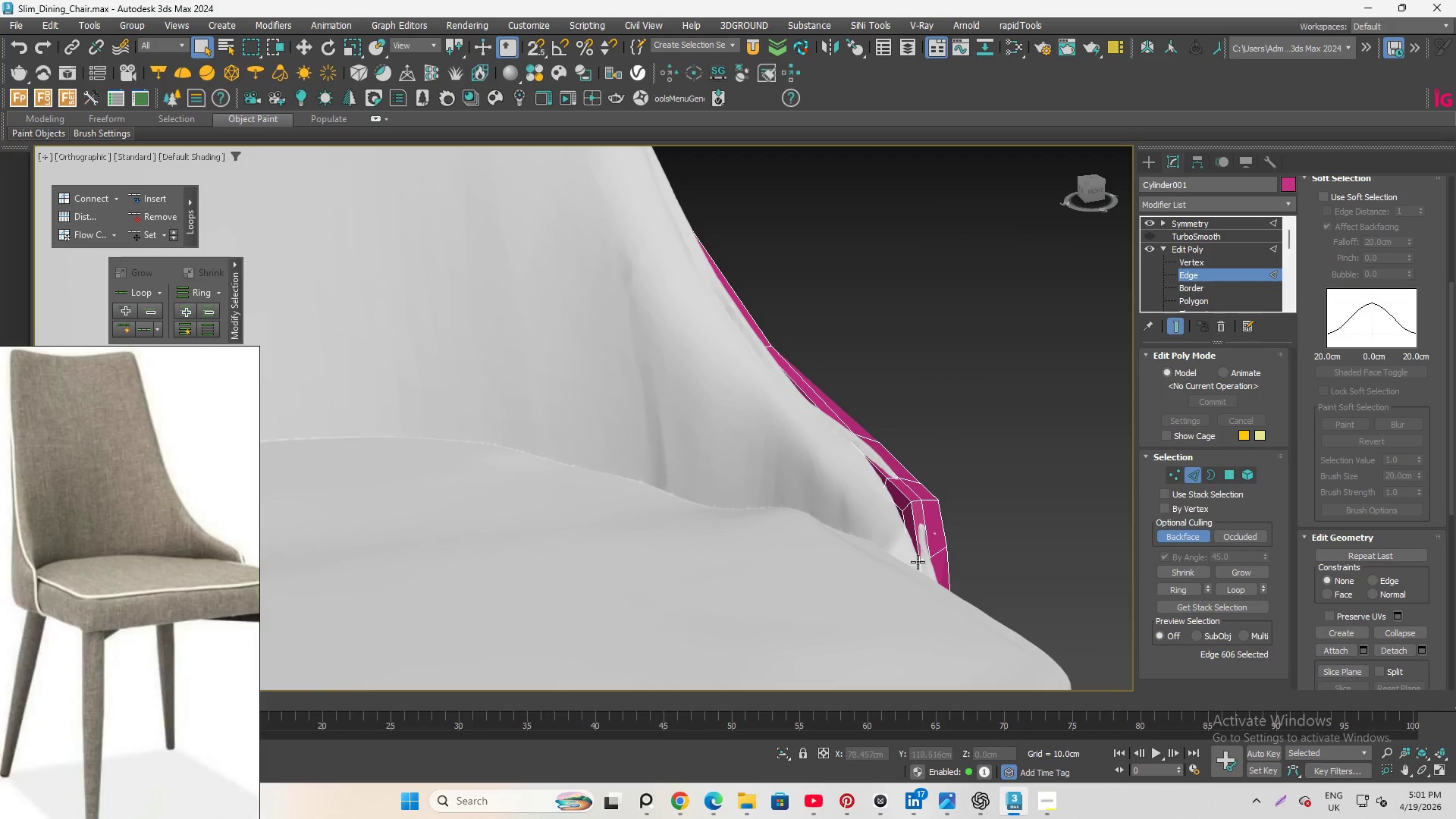 
hold_key(key=AltLeft, duration=1.05)
 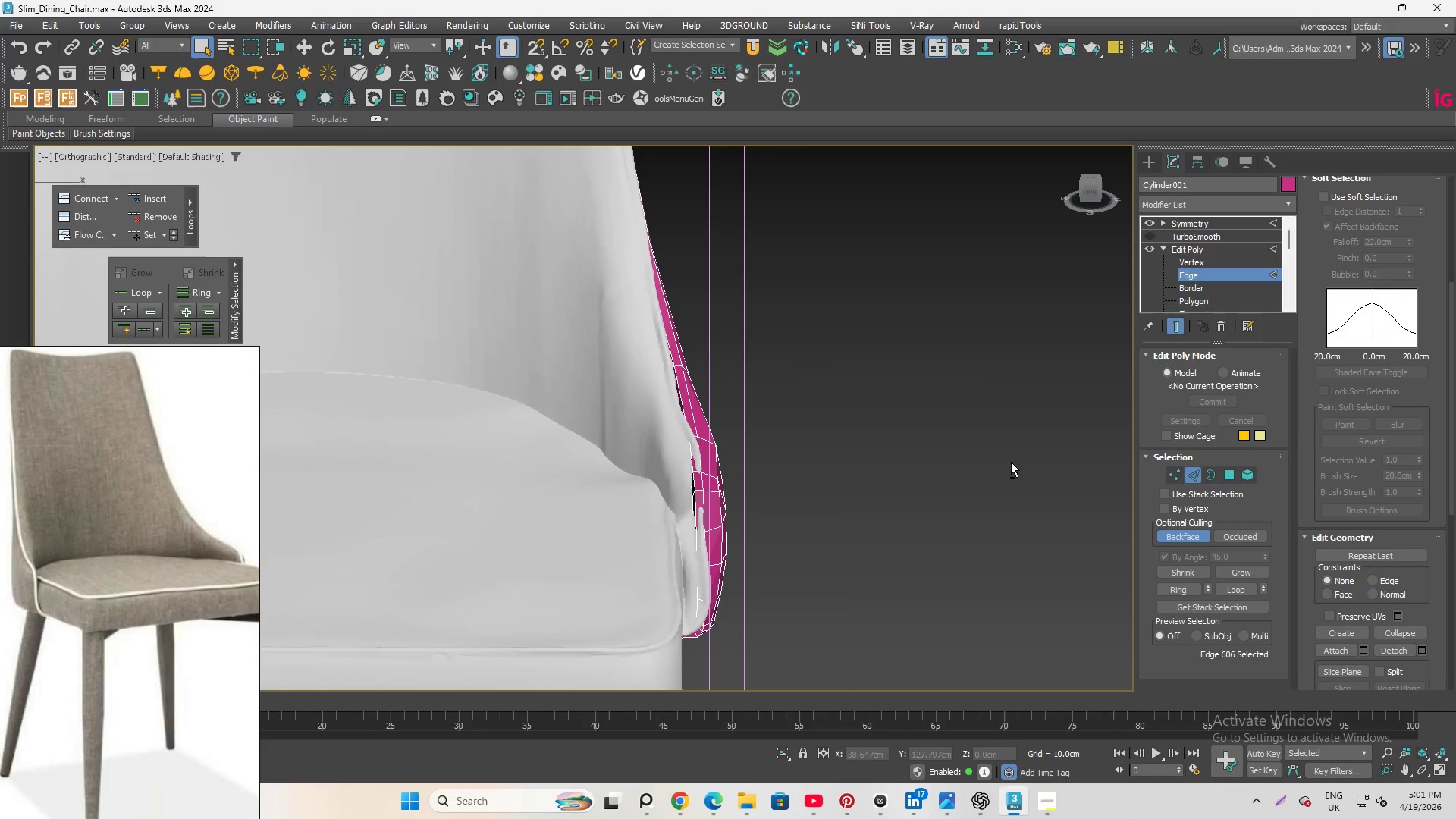 
scroll: coordinate [1011, 462], scroll_direction: down, amount: 1.0
 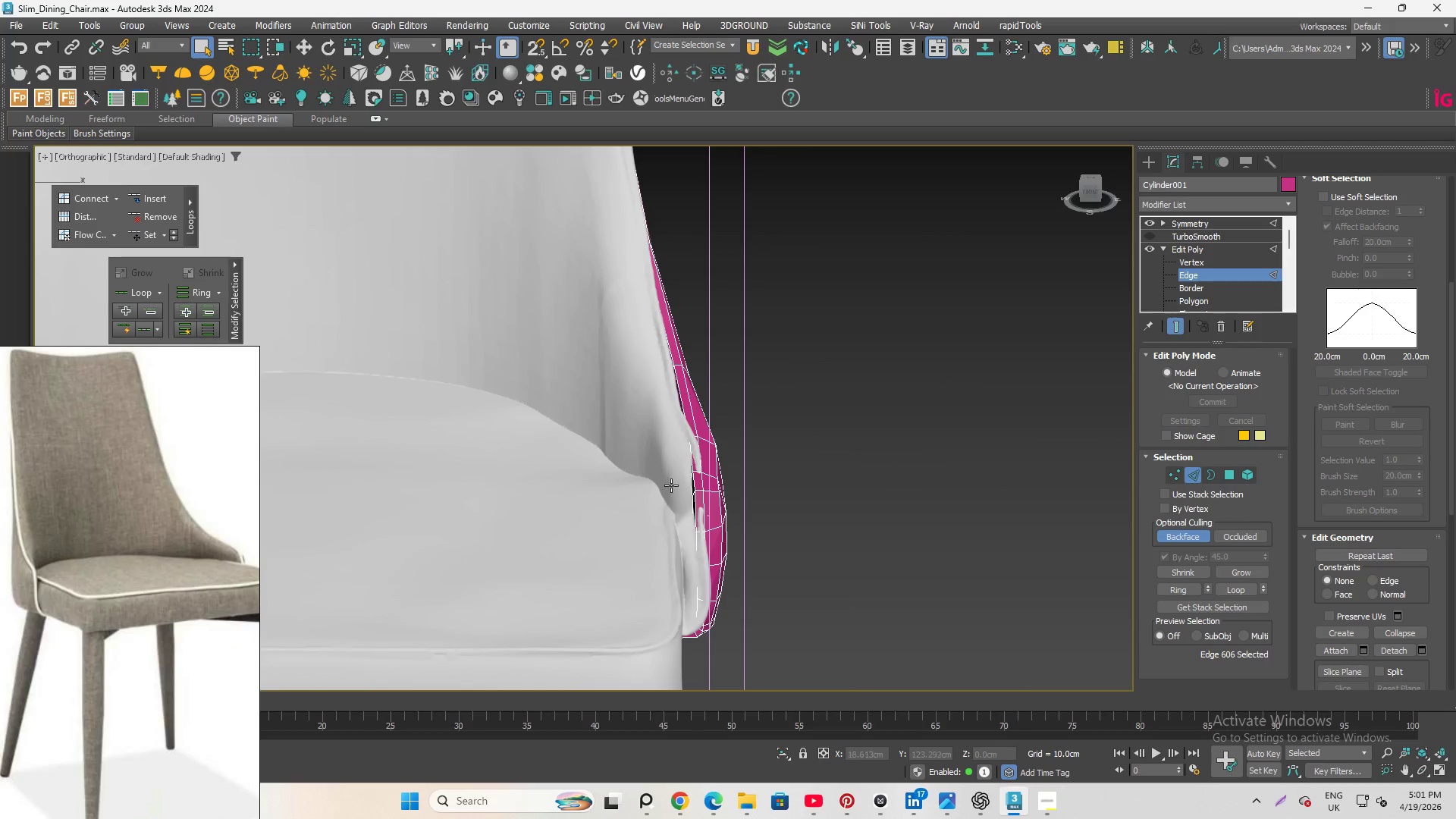 
scroll: coordinate [676, 488], scroll_direction: up, amount: 2.0
 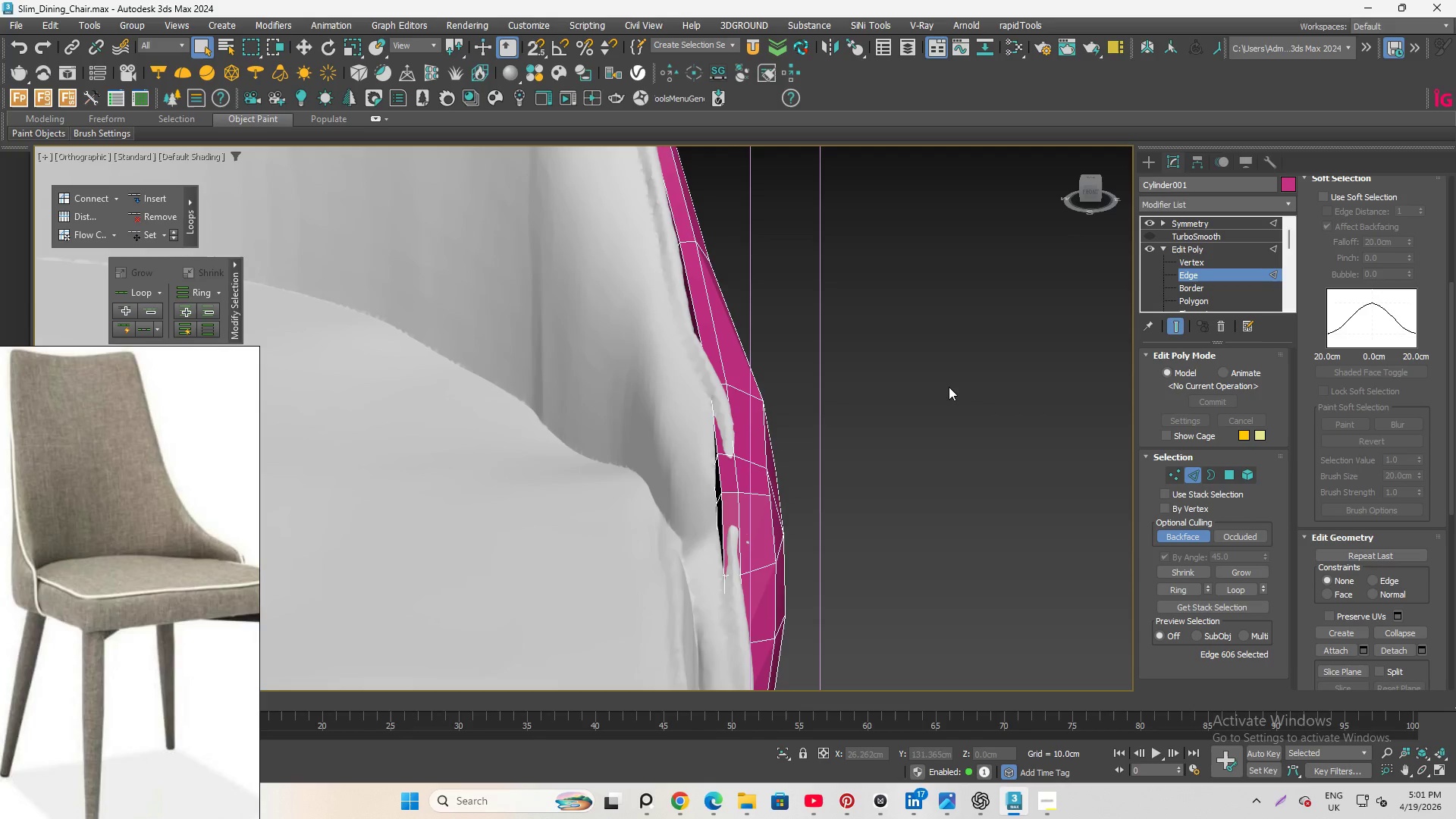 
scroll: coordinate [824, 457], scroll_direction: down, amount: 6.0
 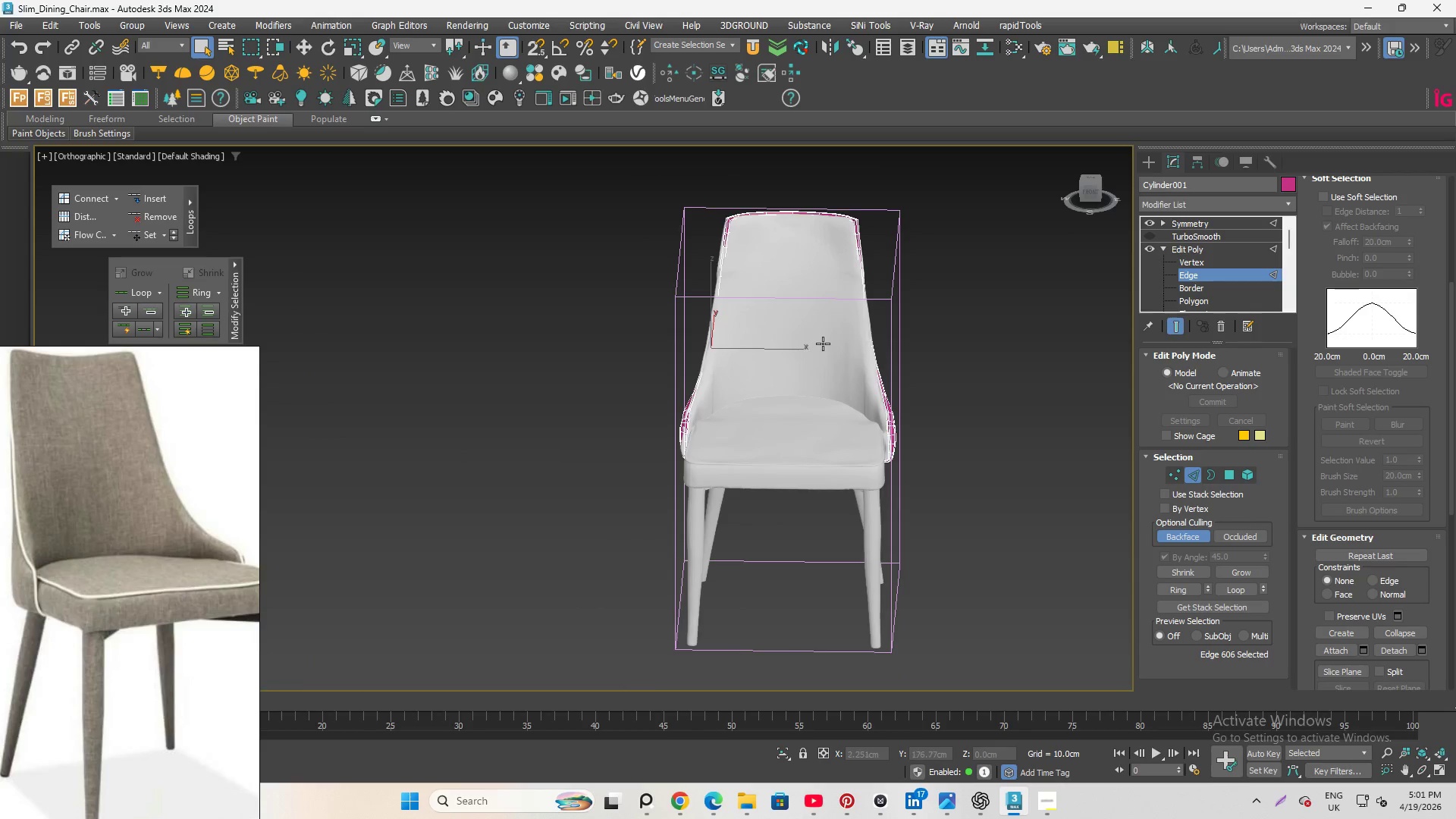 
scroll: coordinate [971, 467], scroll_direction: up, amount: 5.0
 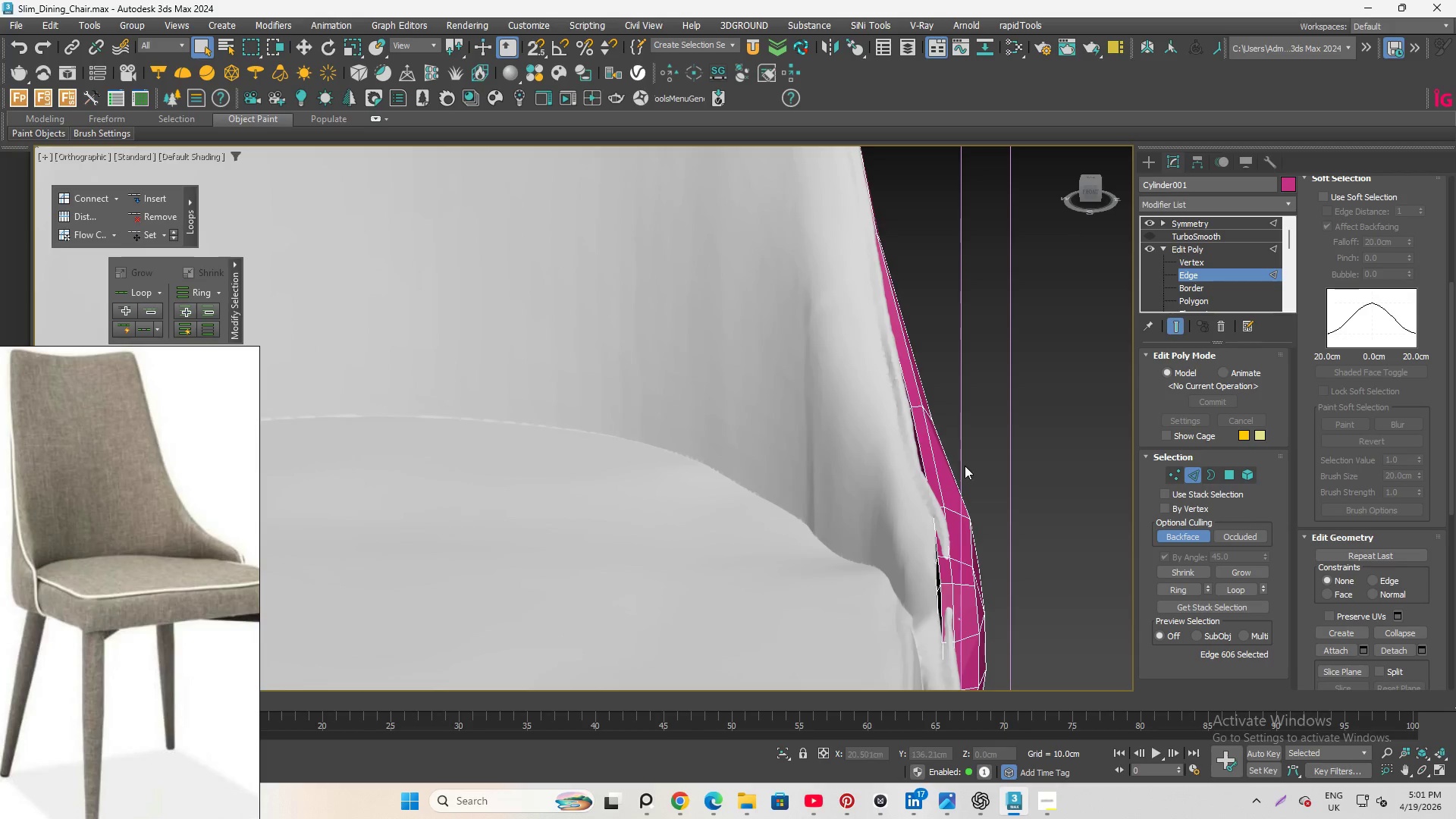 
scroll: coordinate [902, 450], scroll_direction: down, amount: 2.0
 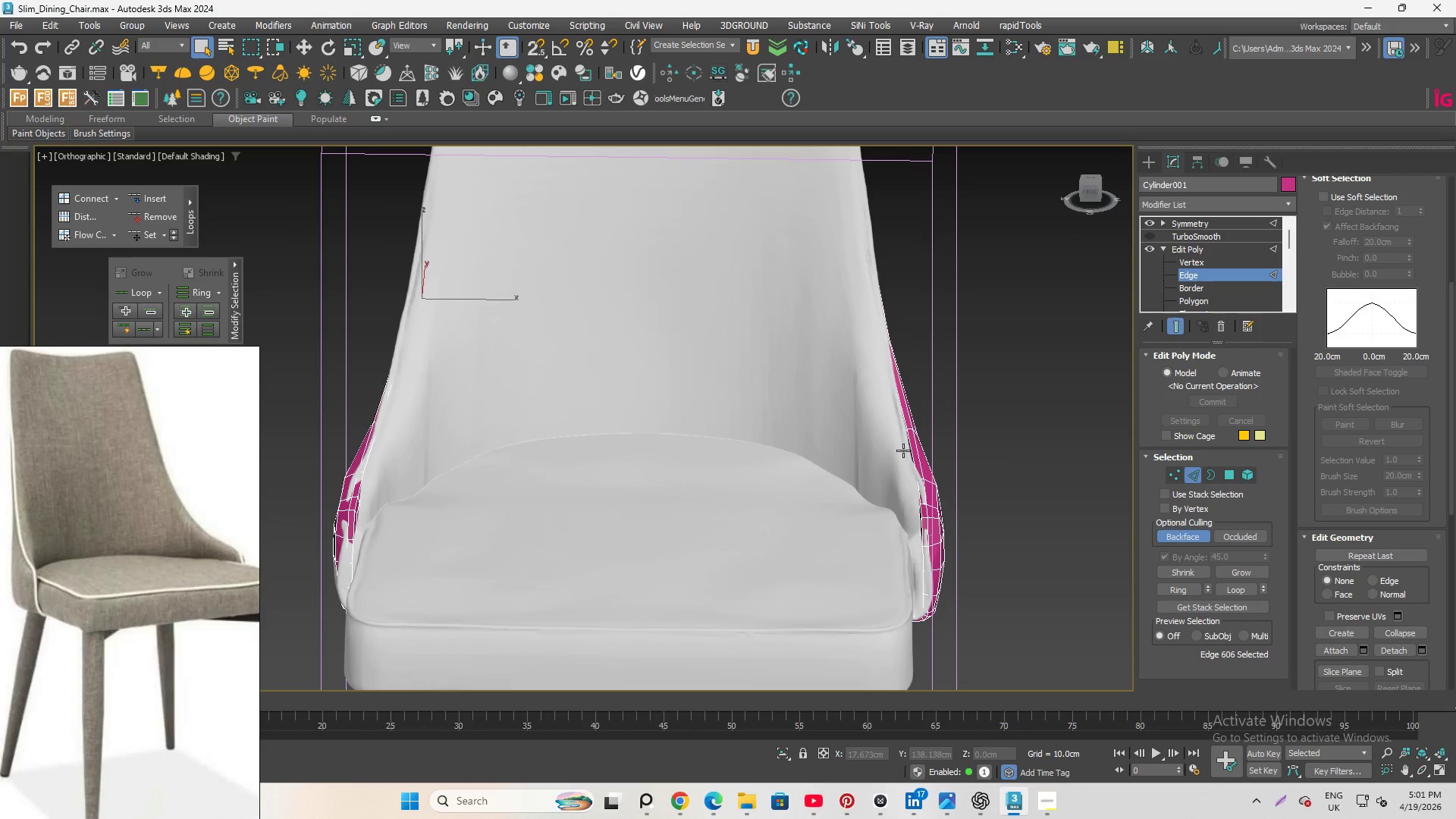 
key(Alt+Q)
 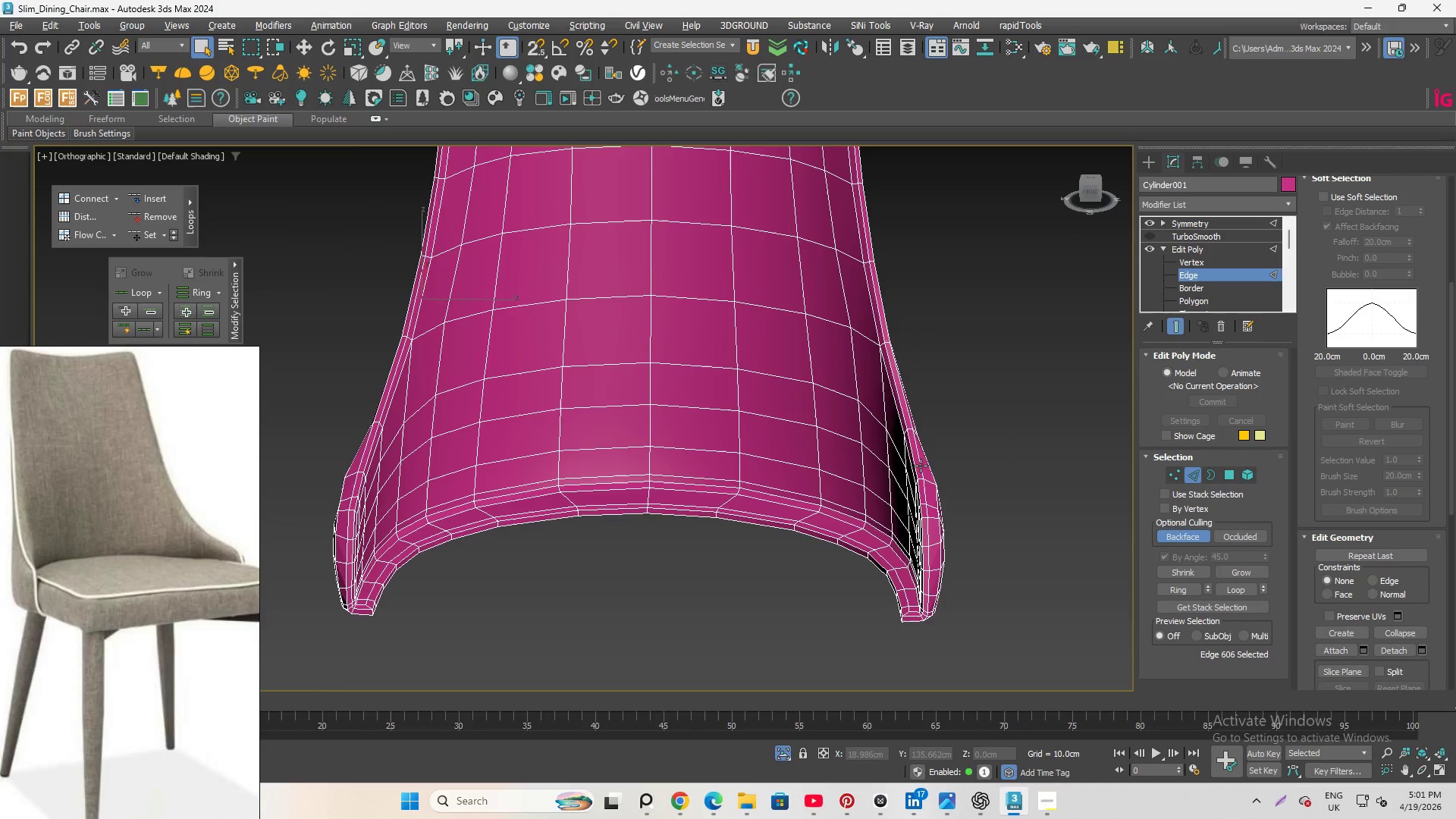 
hold_key(key=AltLeft, duration=1.08)
 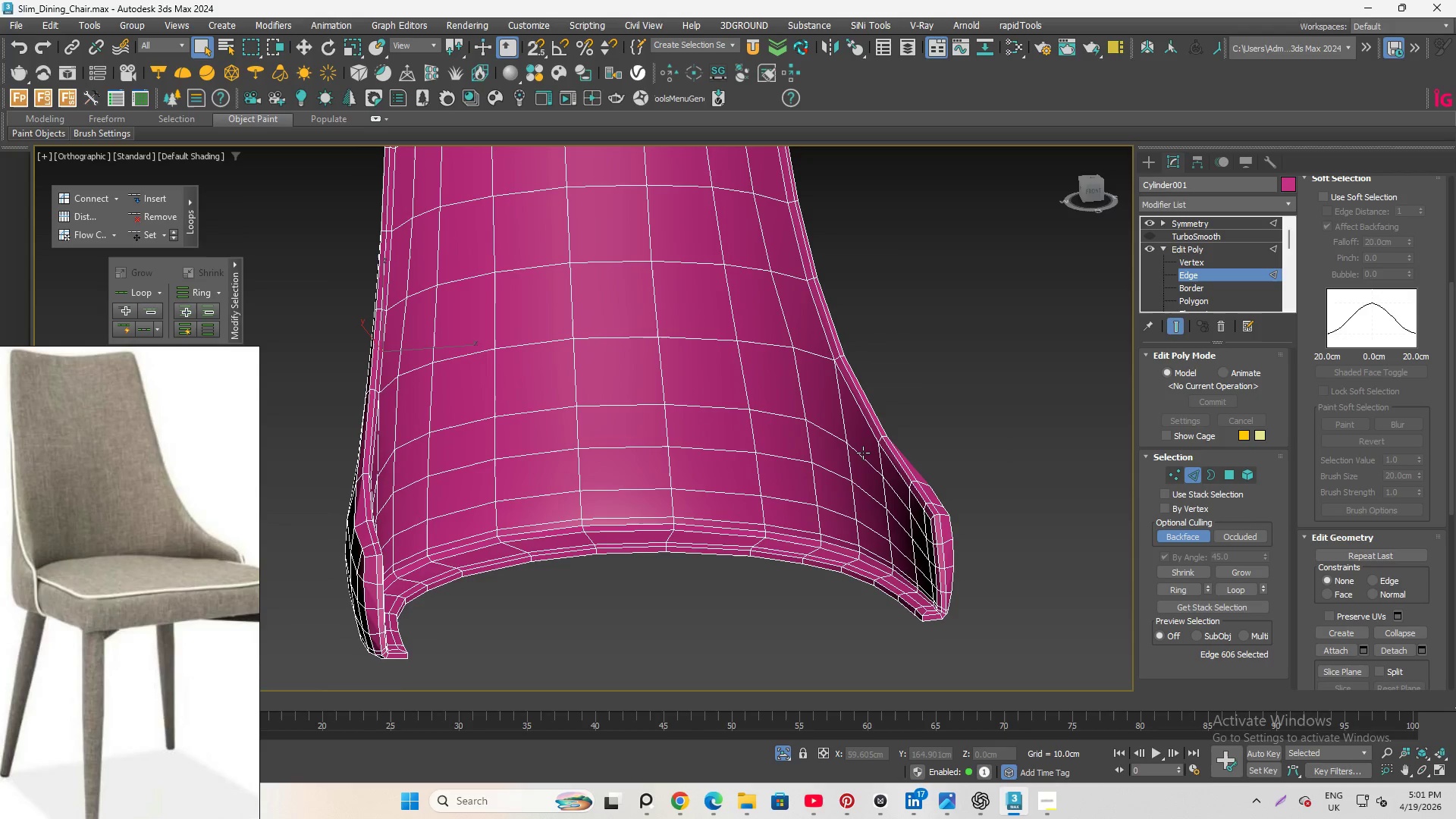 
left_click([863, 453])
 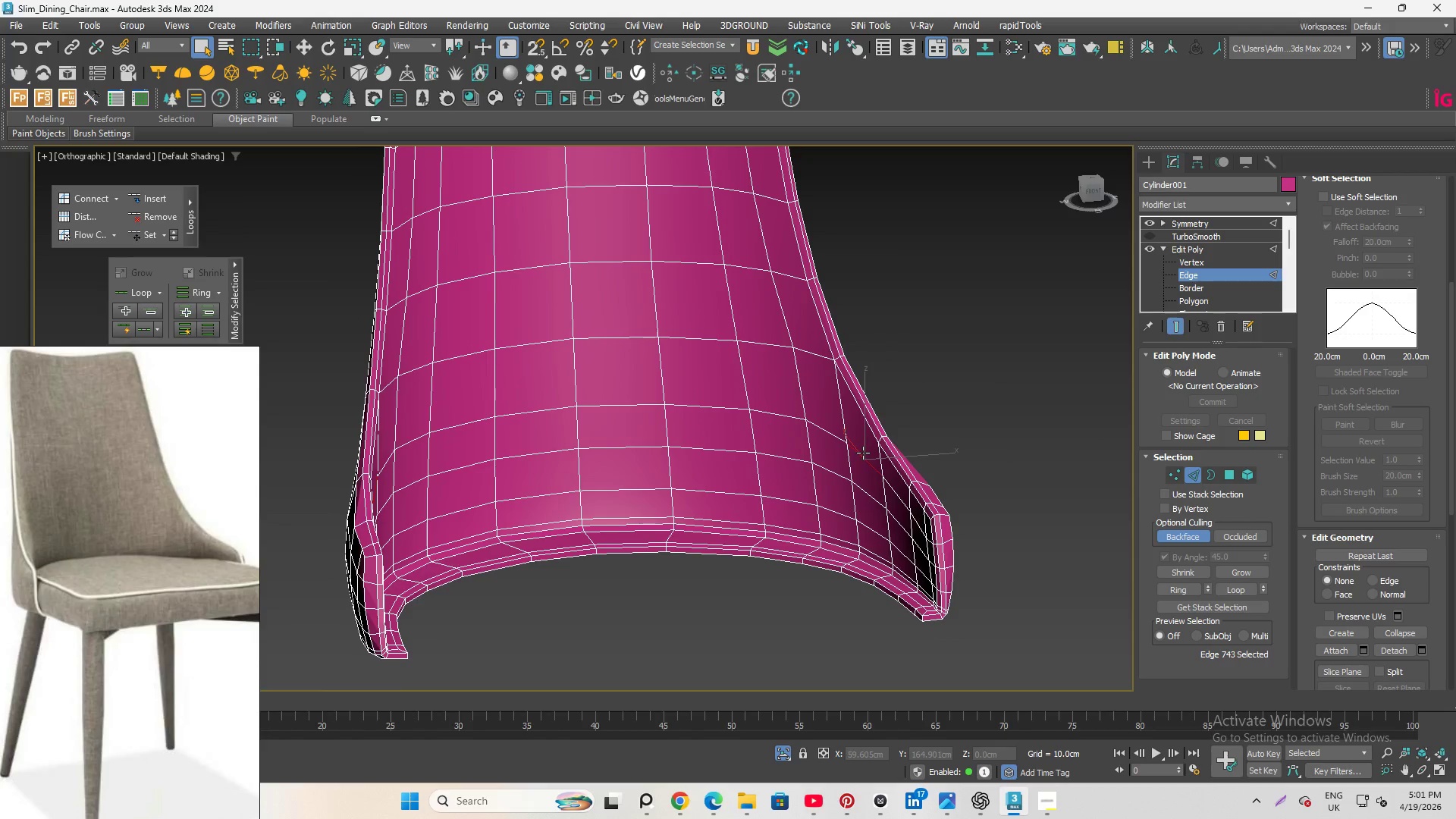 
hold_key(key=ControlLeft, duration=1.02)
left_click([865, 498])
 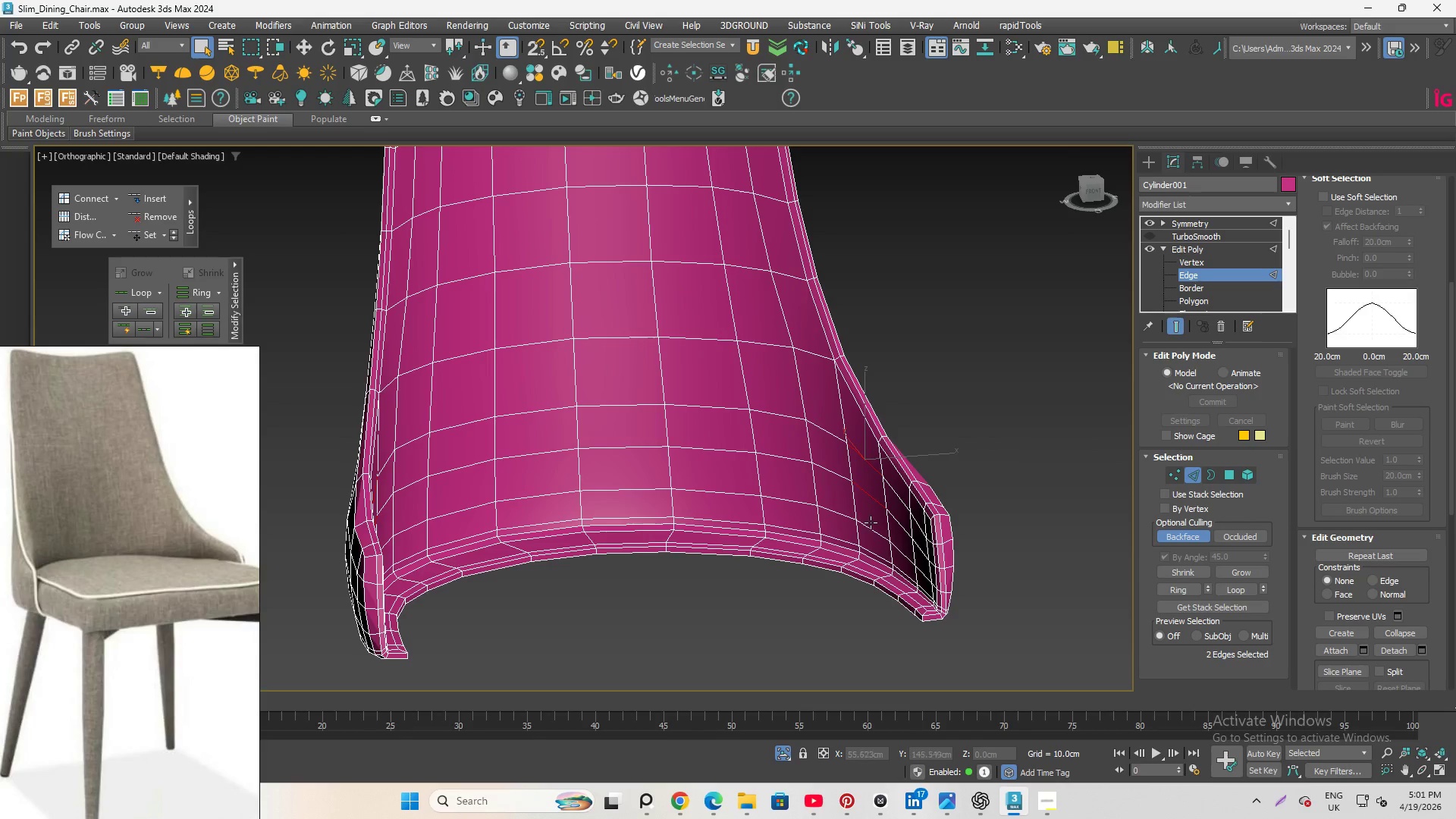 
hold_key(key=ControlLeft, duration=3.2)
left_click([871, 529])
 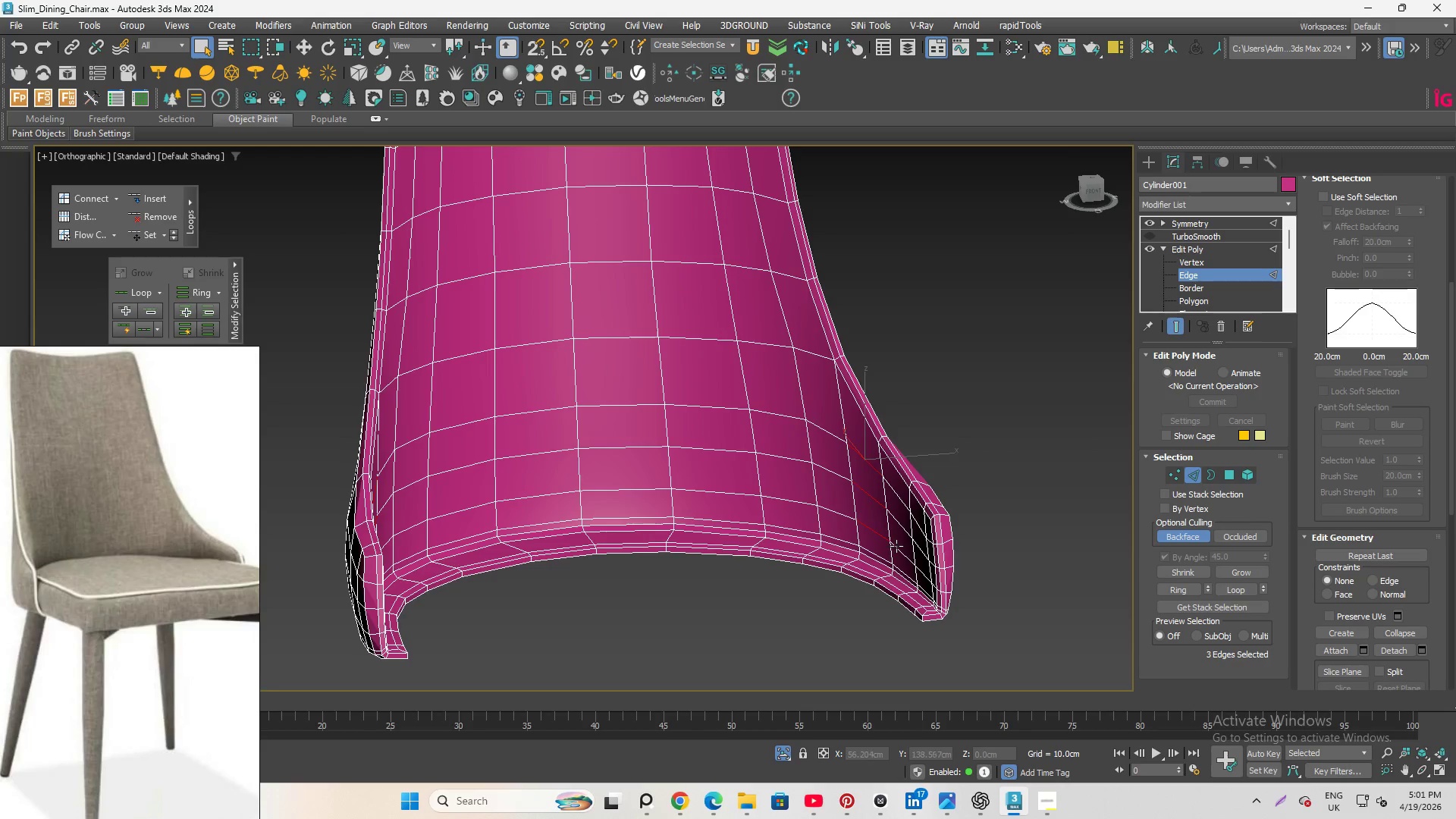 
left_click([897, 546])
 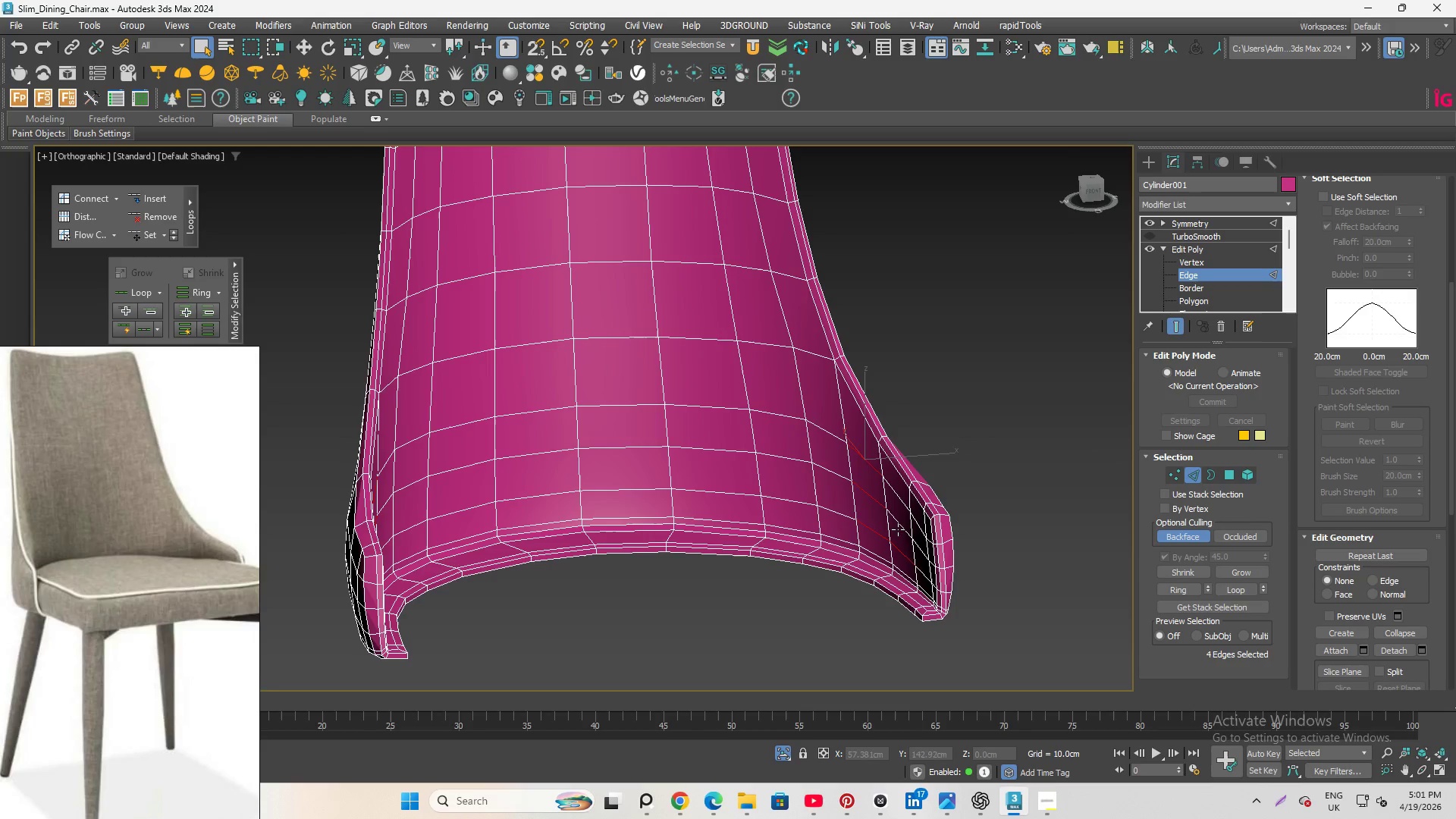 
left_click([899, 529])
 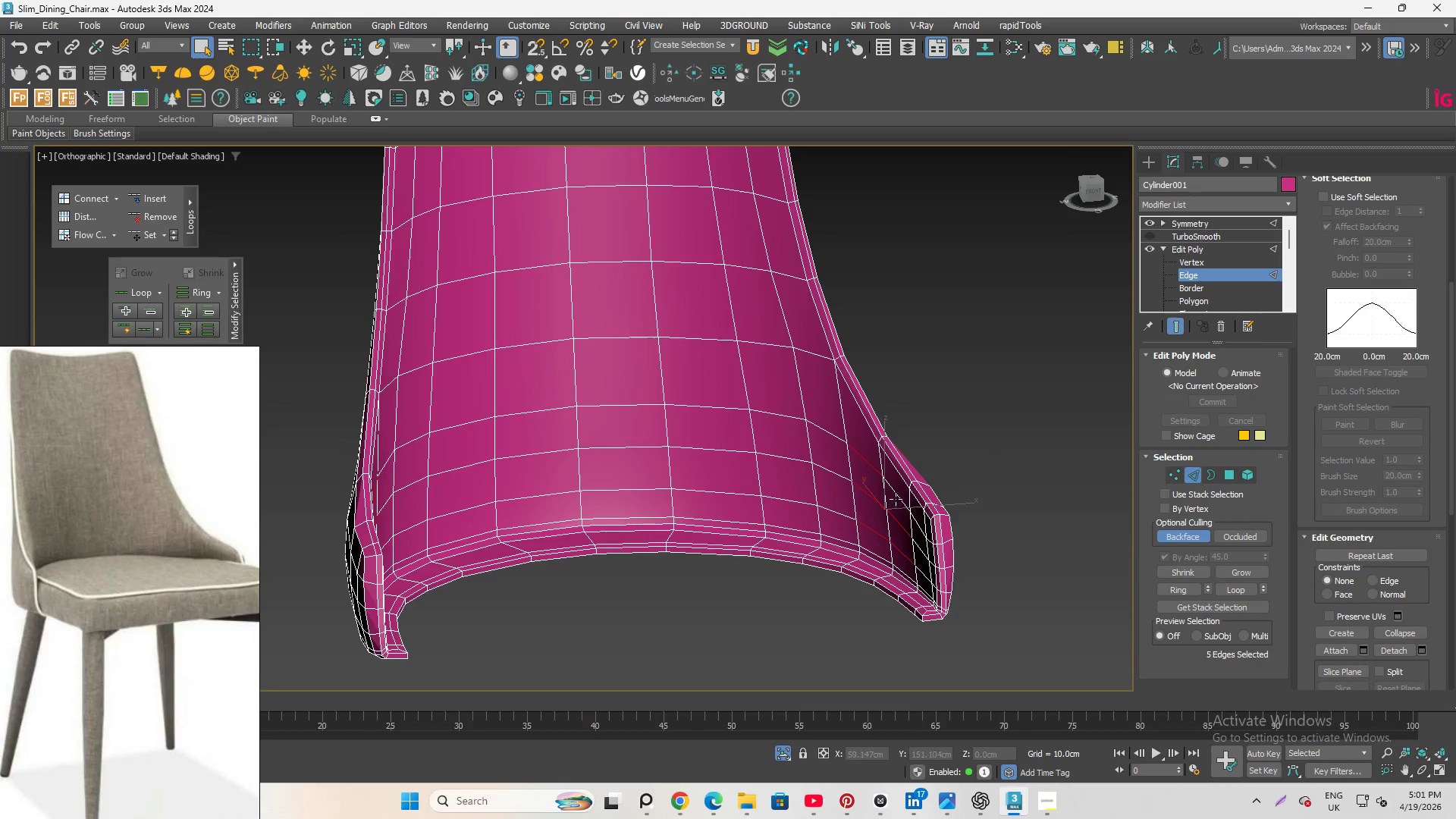 
left_click([896, 498])
 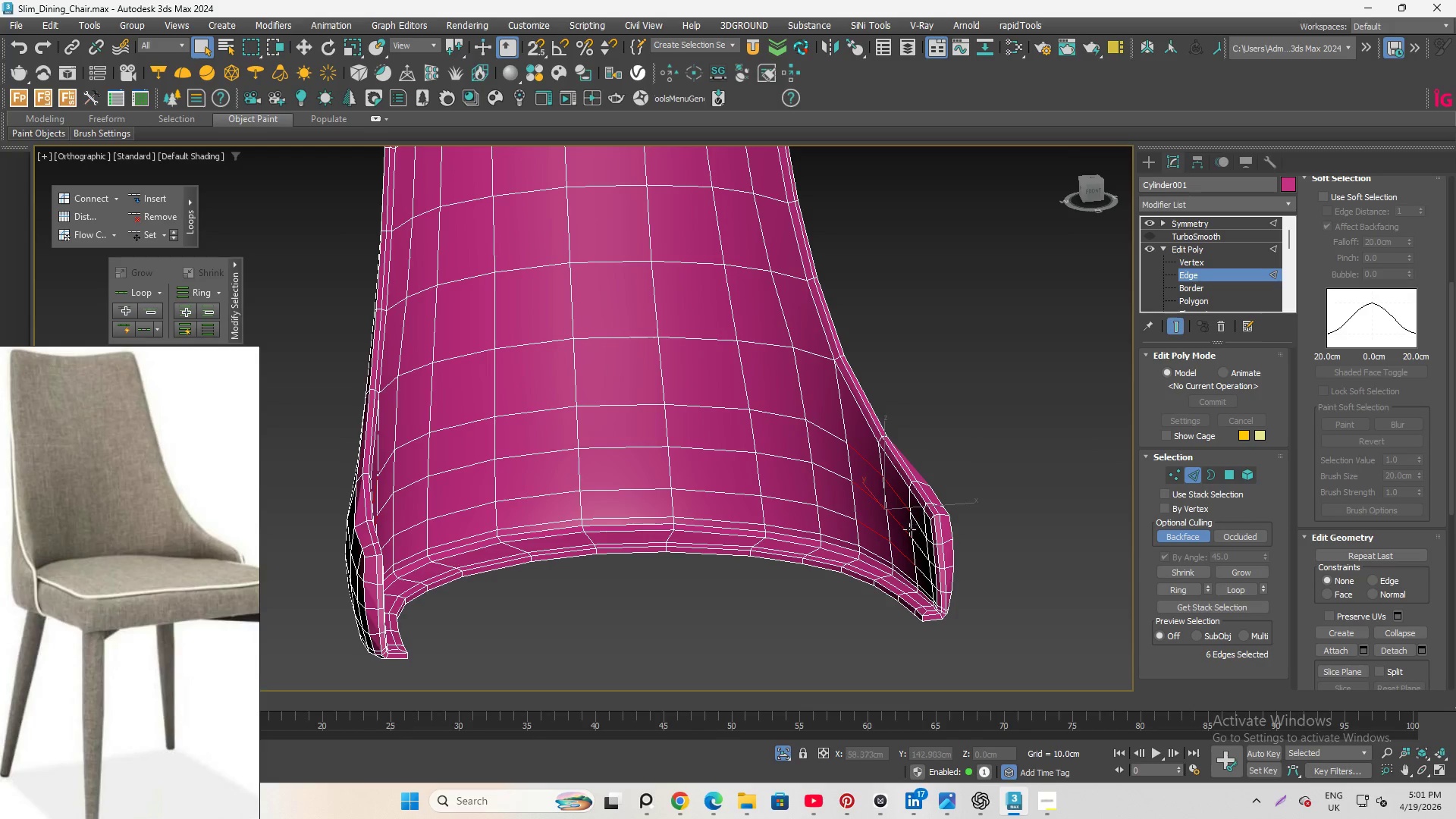 
hold_key(key=ControlLeft, duration=2.05)
 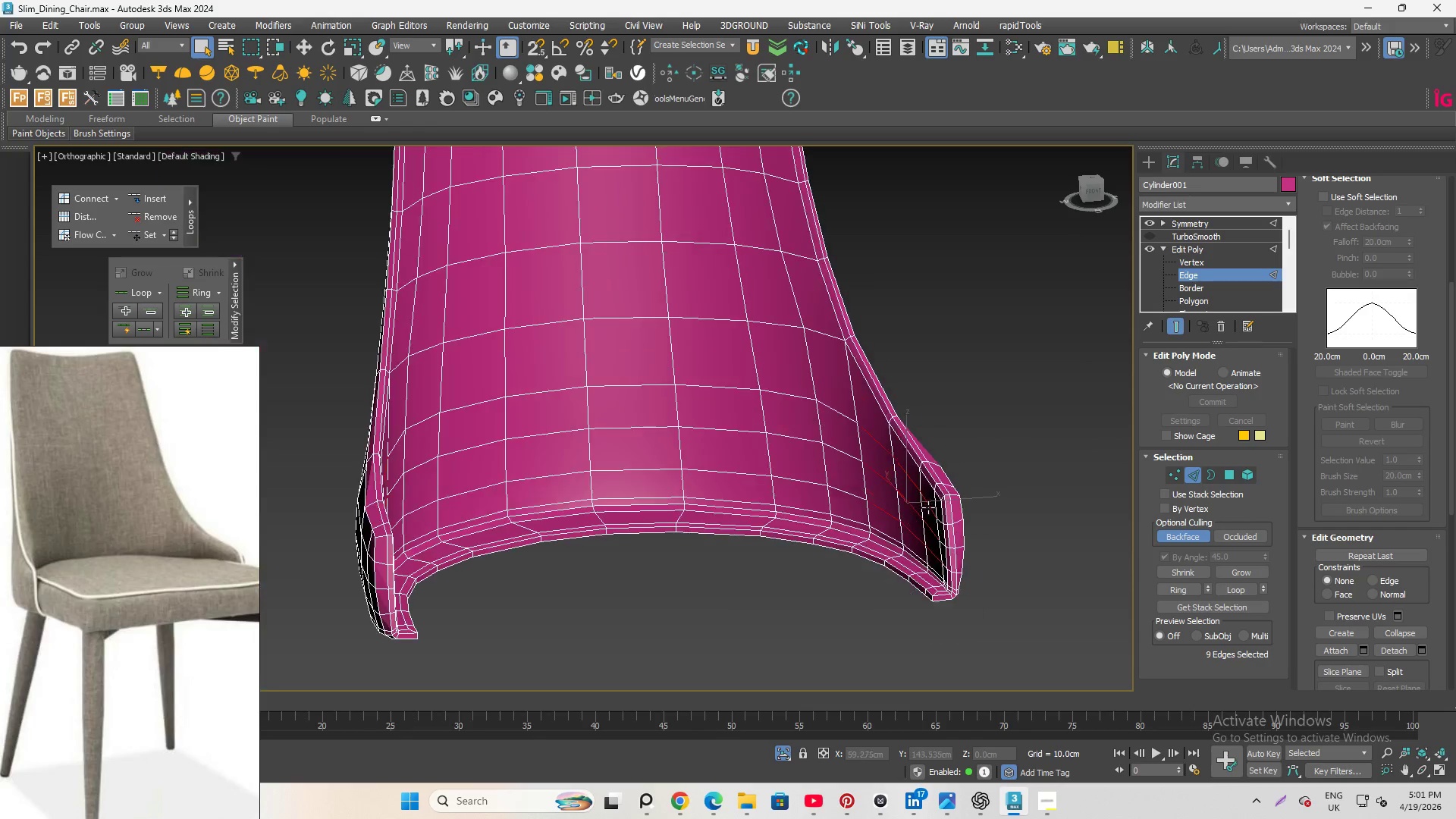 
scroll: coordinate [915, 541], scroll_direction: up, amount: 2.0
 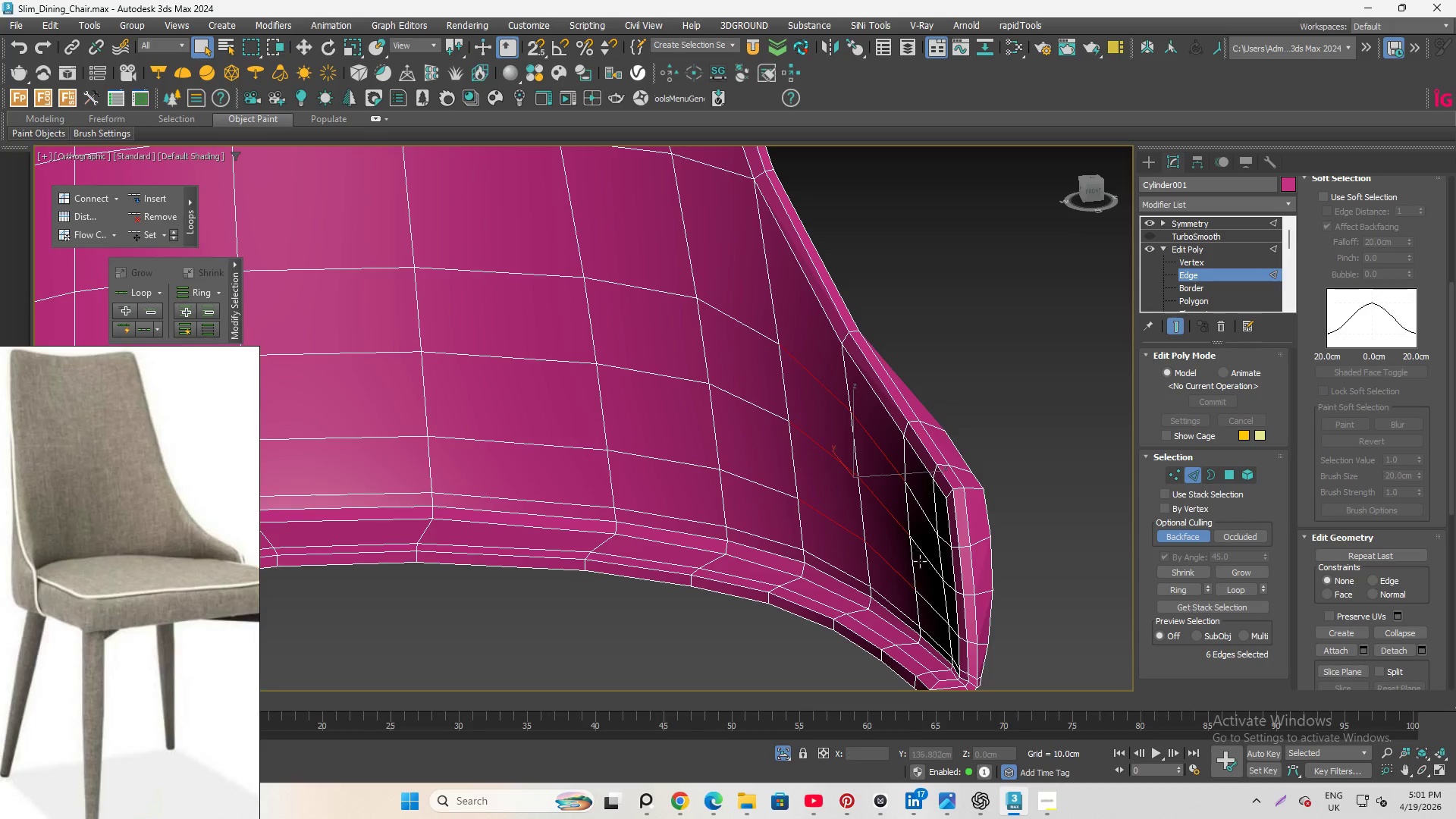 
left_click([924, 596])
 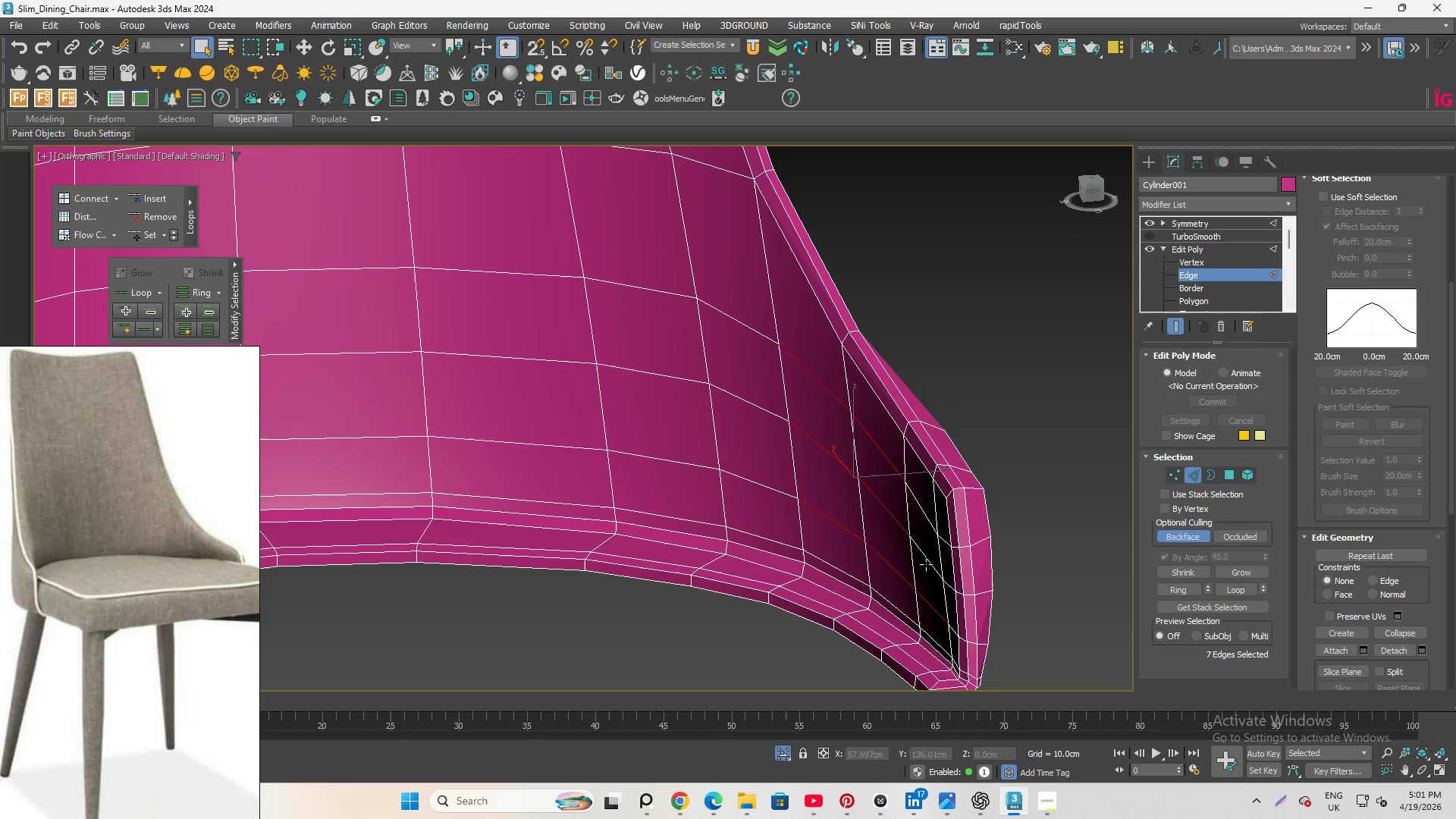 
left_click([926, 563])
 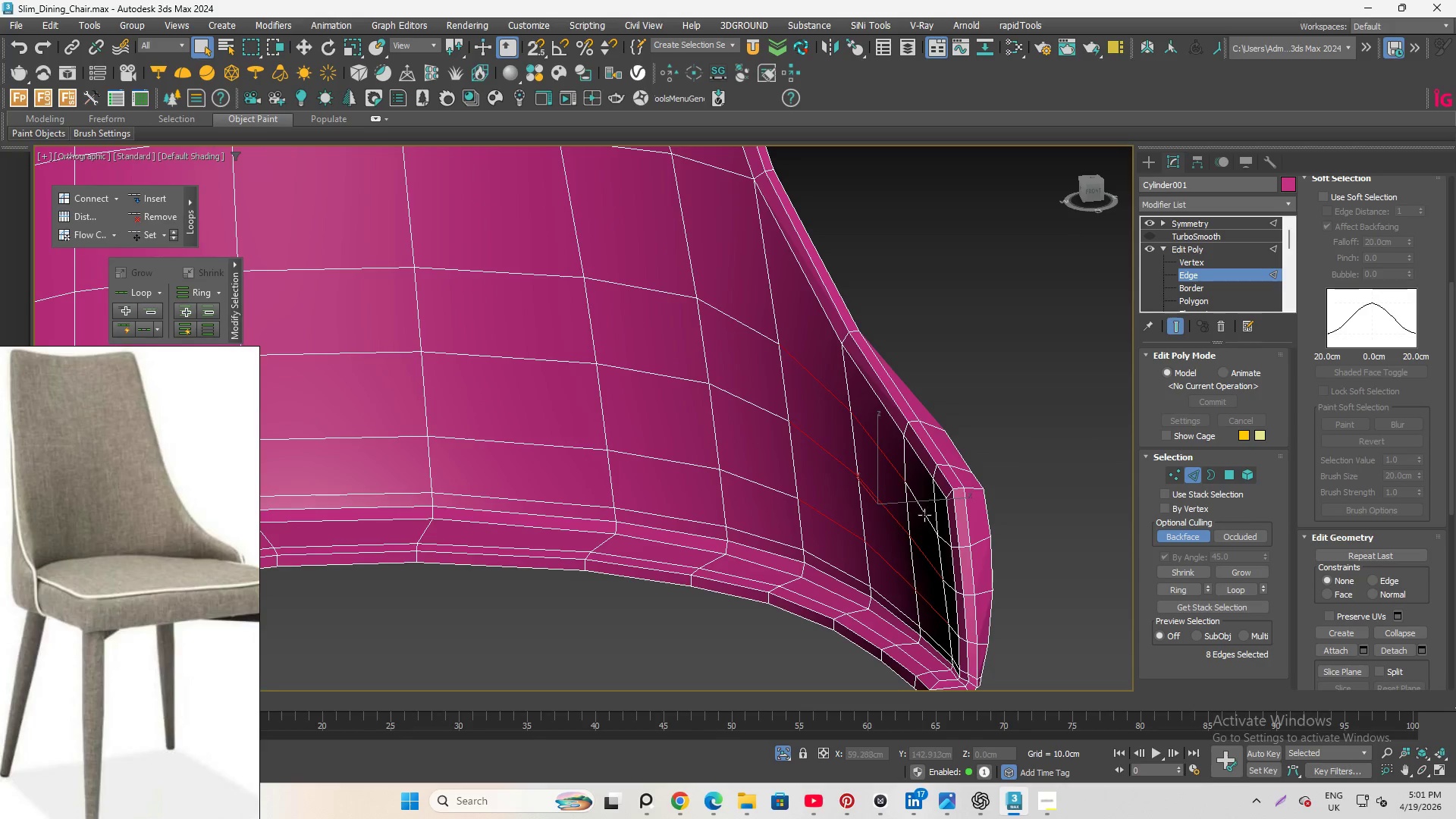 
left_click([924, 514])
 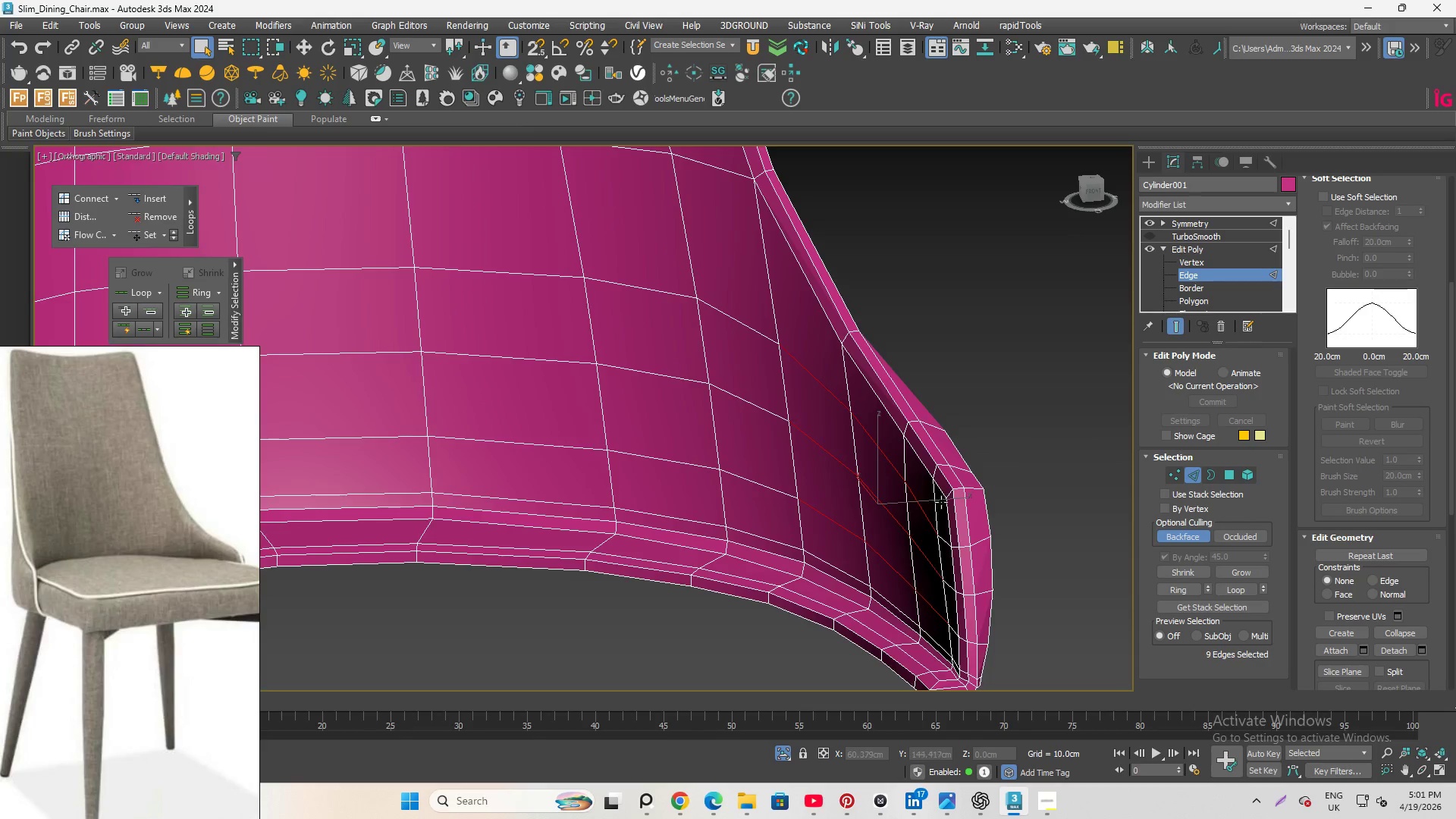 
hold_key(key=AltLeft, duration=6.11)
 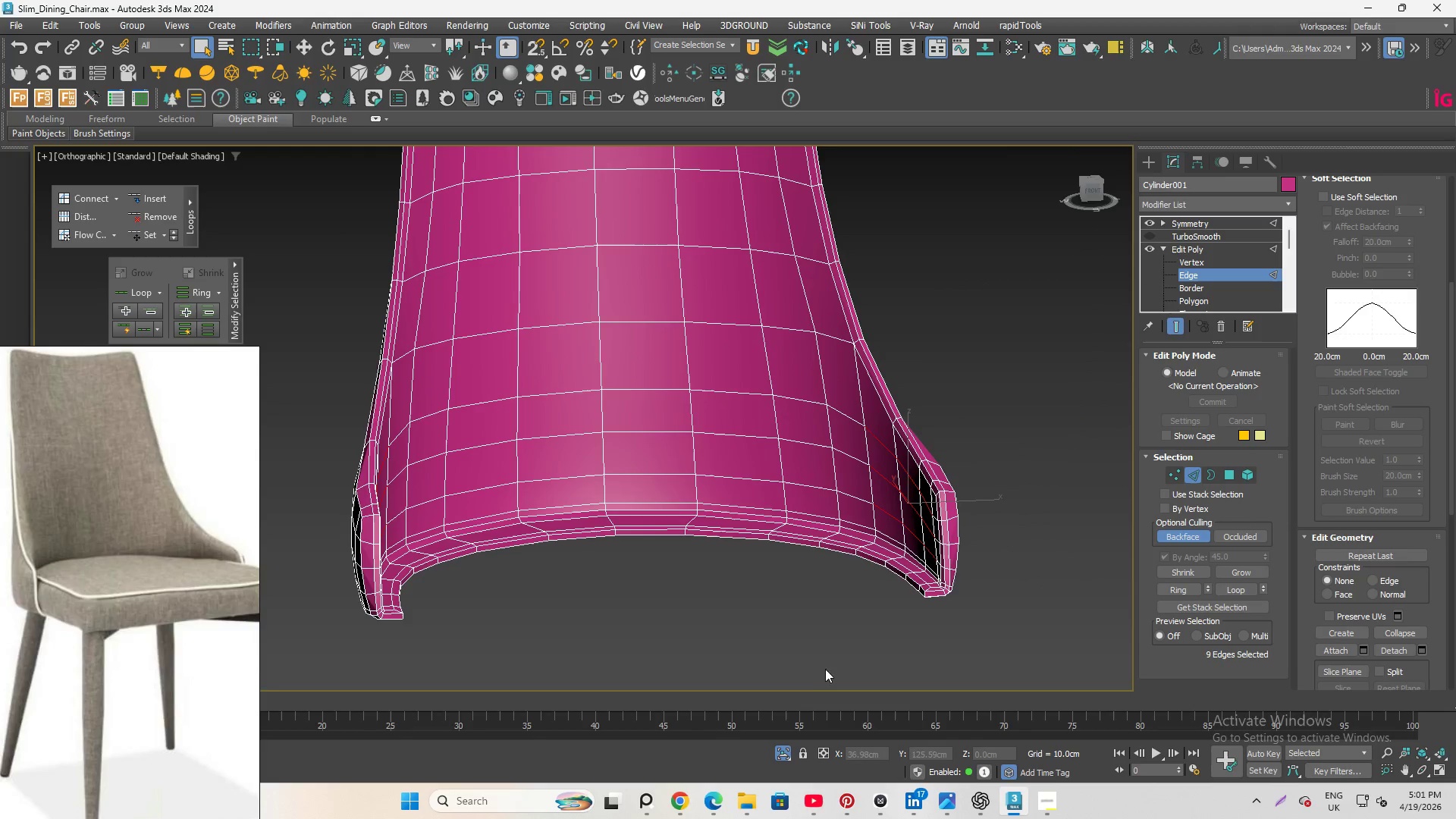 
scroll: coordinate [931, 504], scroll_direction: down, amount: 2.0
 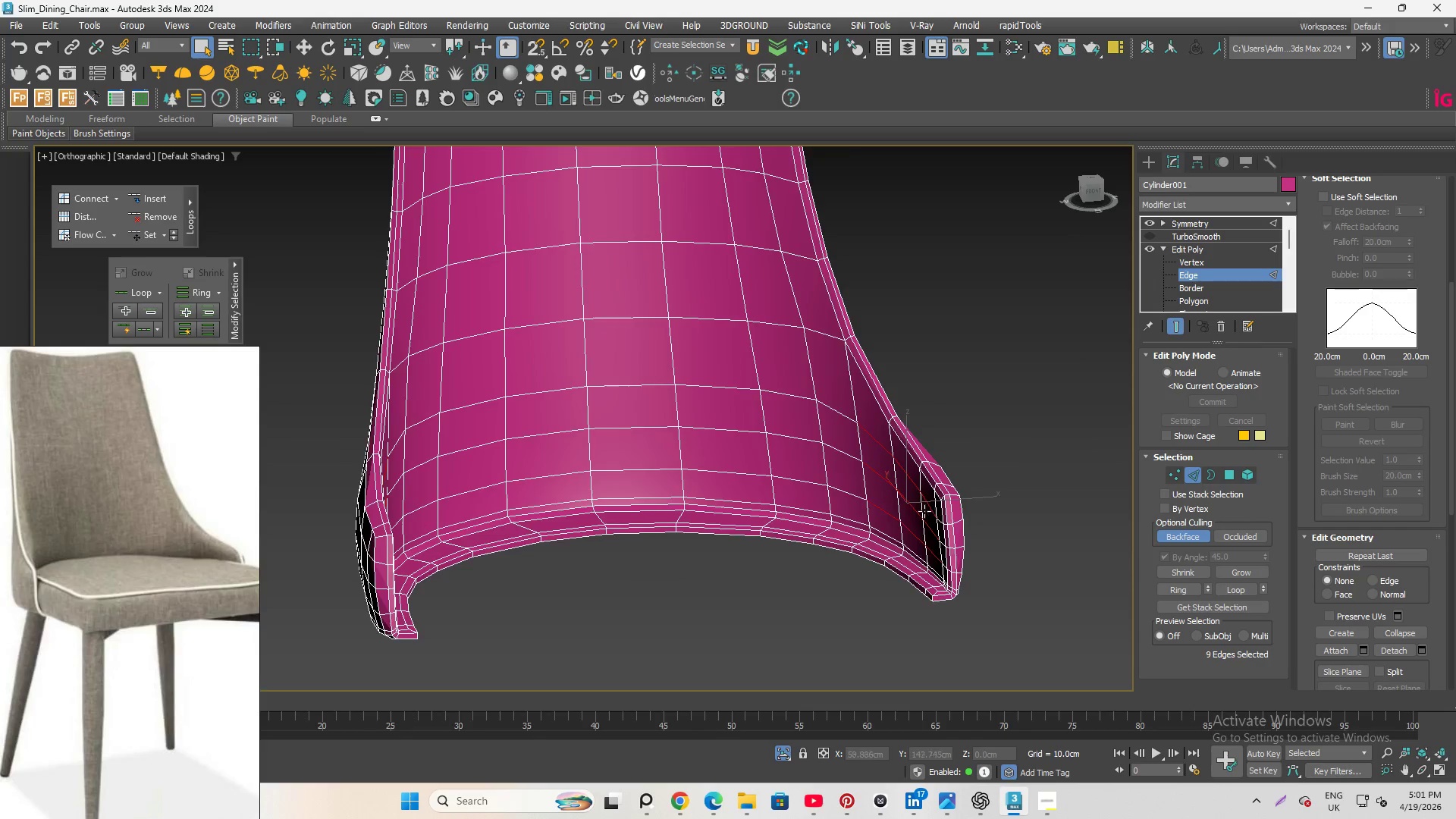 
left_click([779, 752])
 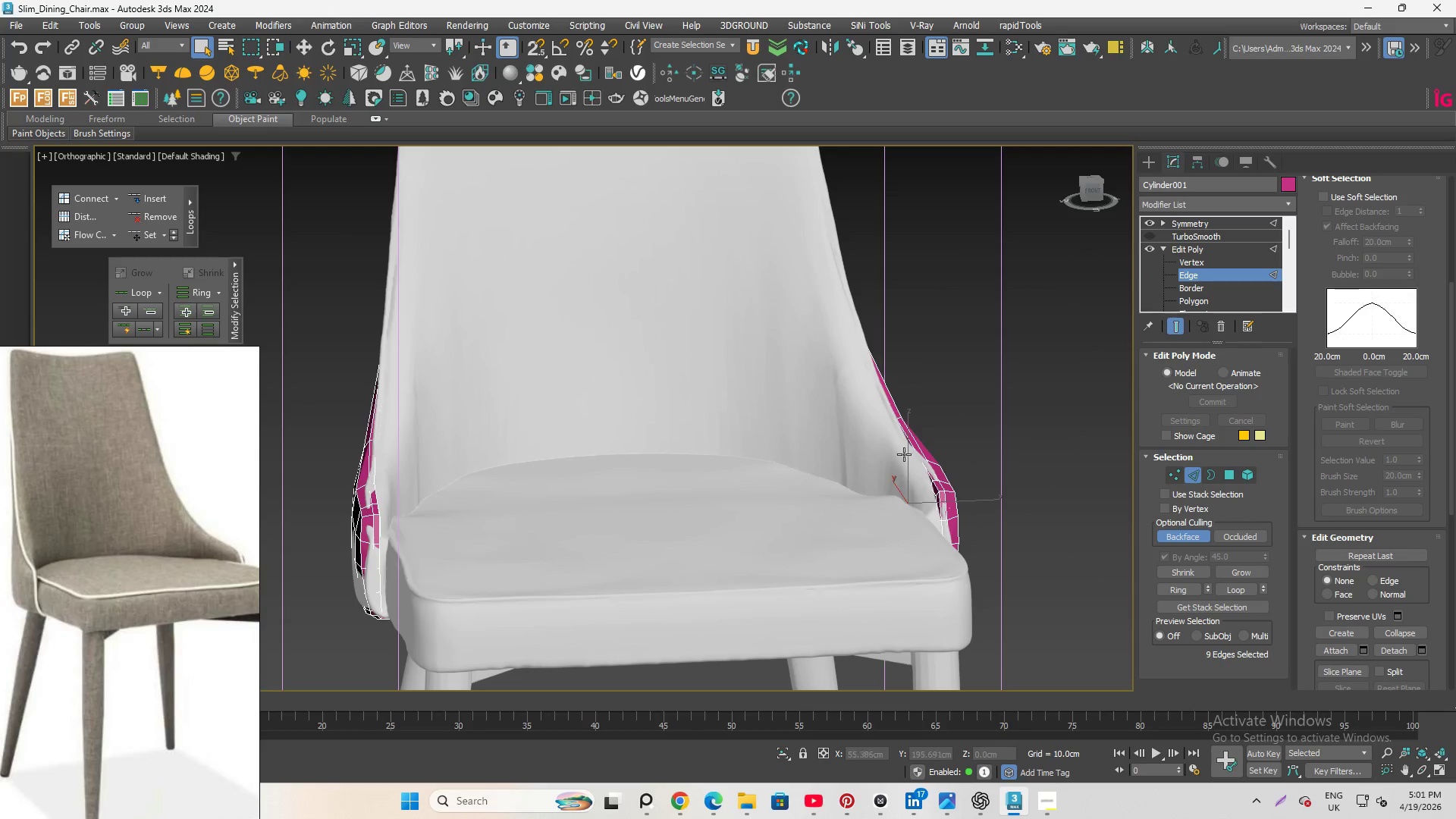 
hold_key(key=AltLeft, duration=3.61)
 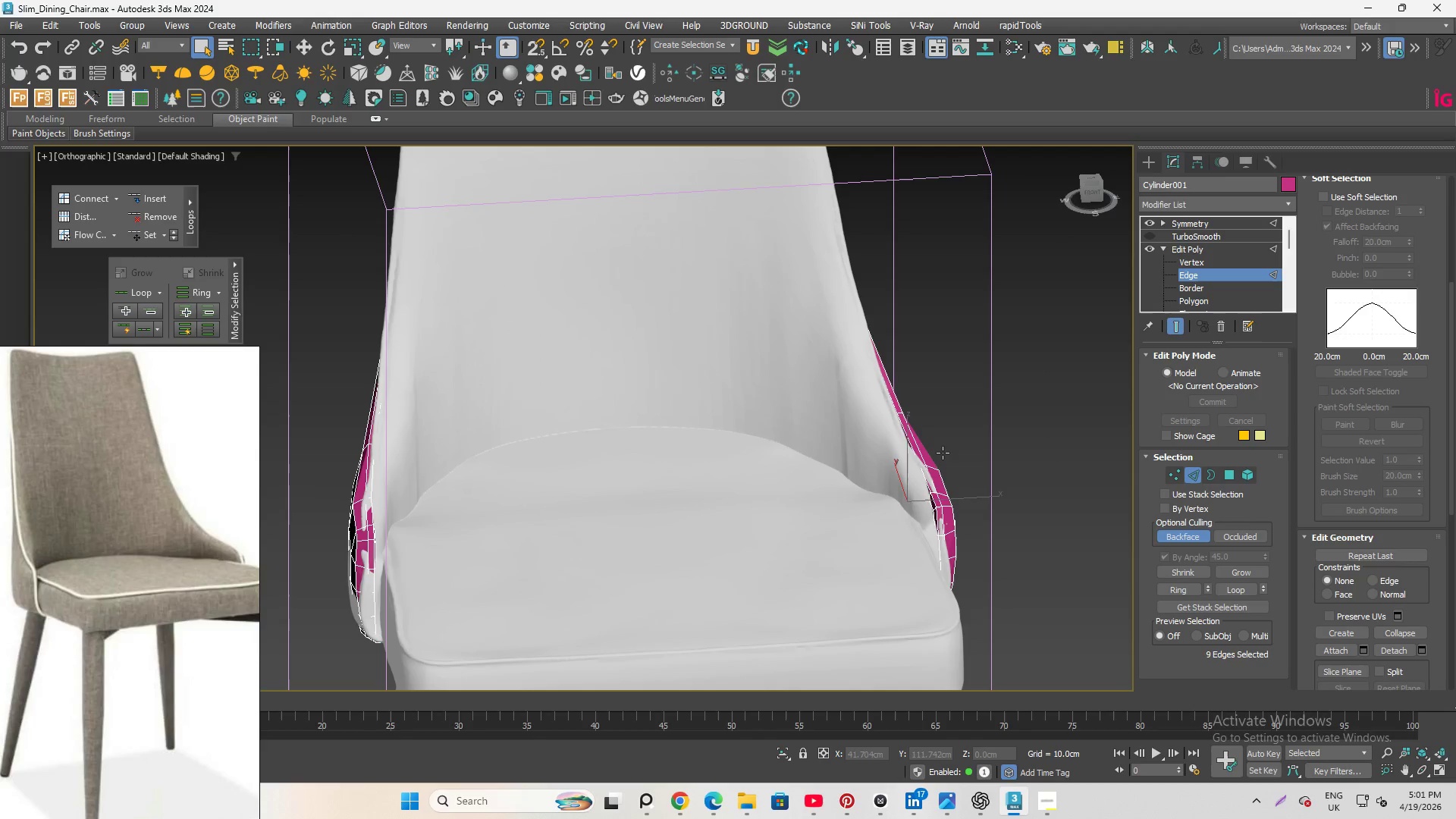 
key(W)
 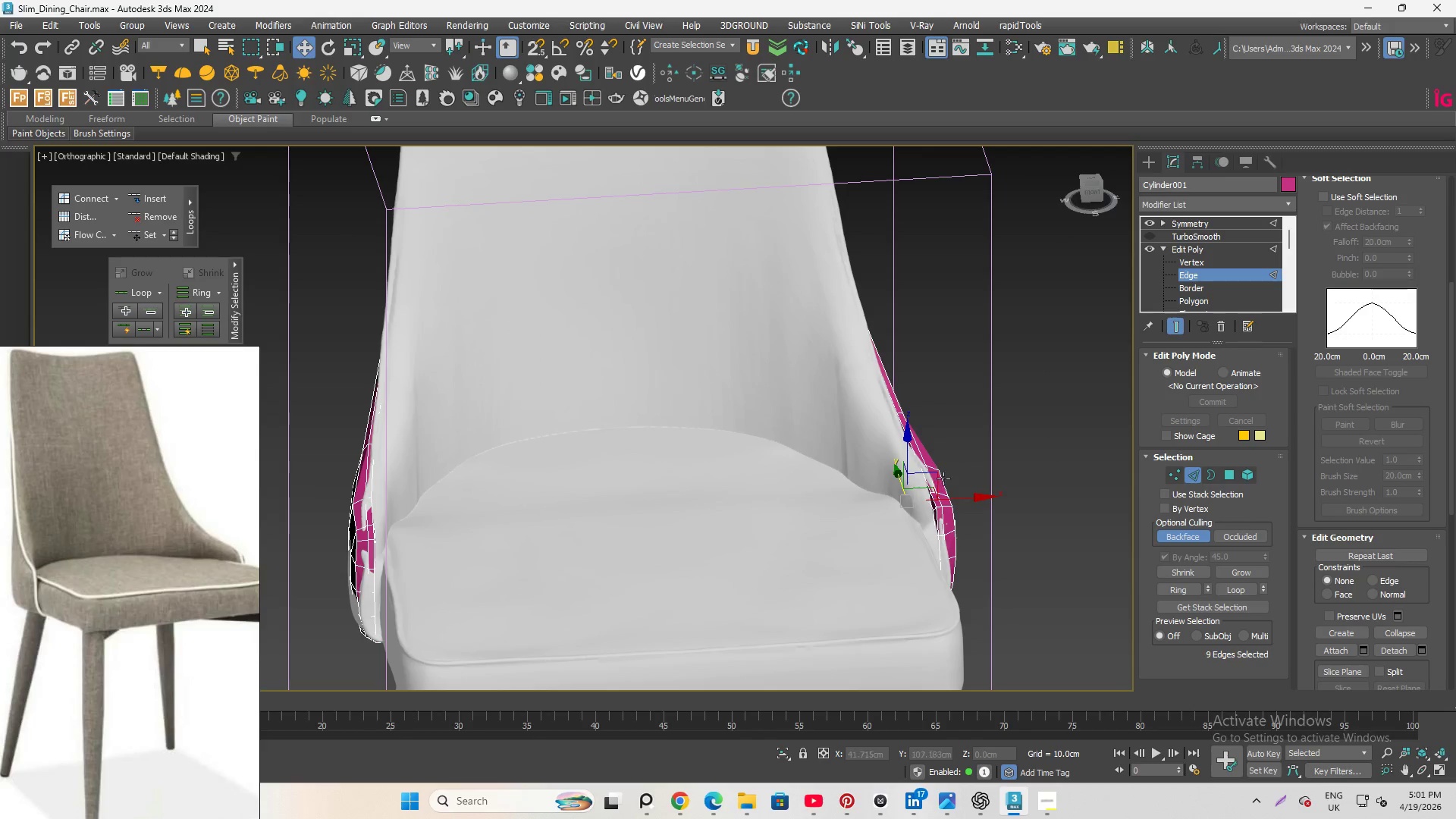 
scroll: coordinate [920, 493], scroll_direction: up, amount: 2.0
 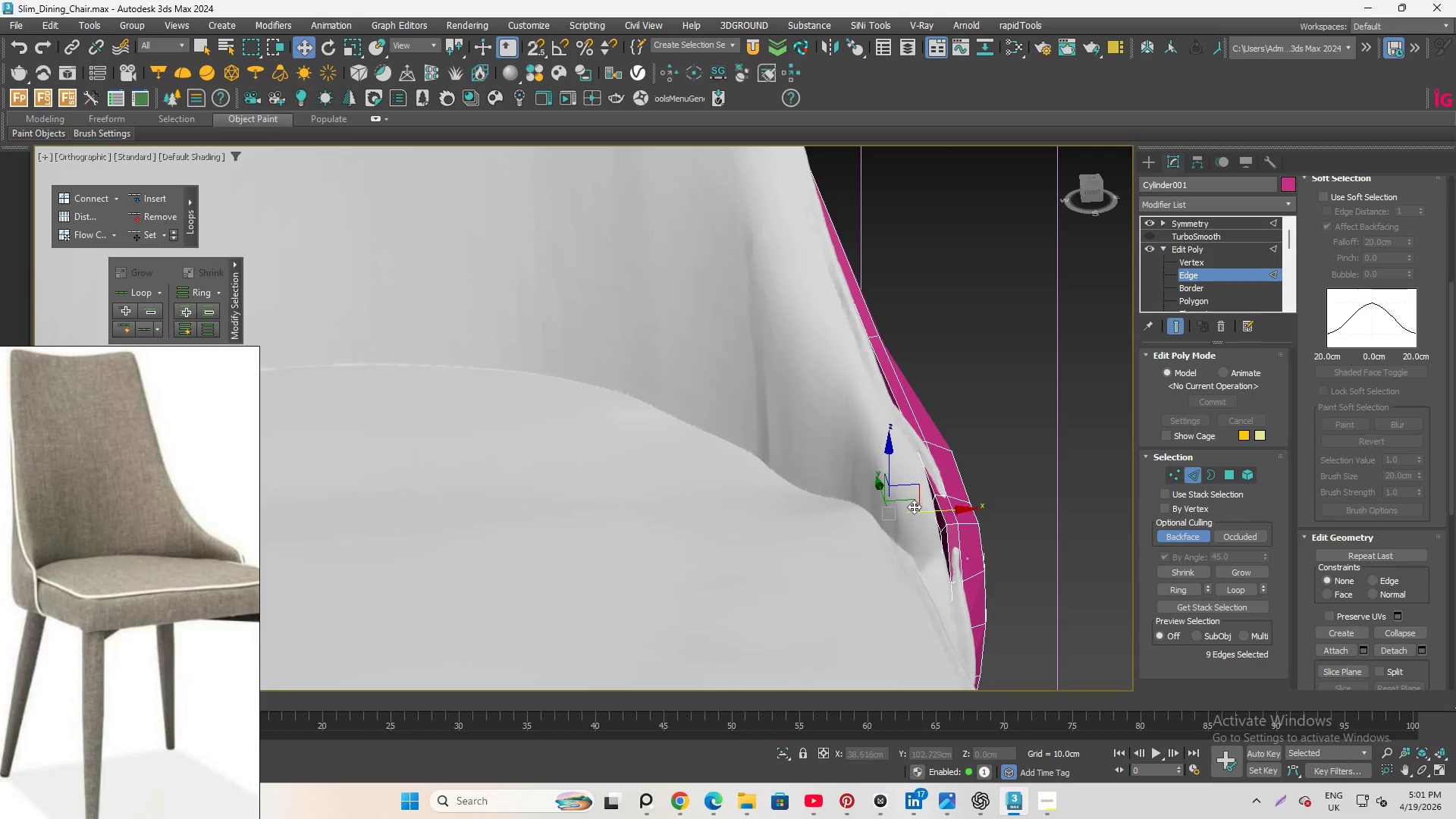 
hold_key(key=AltLeft, duration=1.06)
 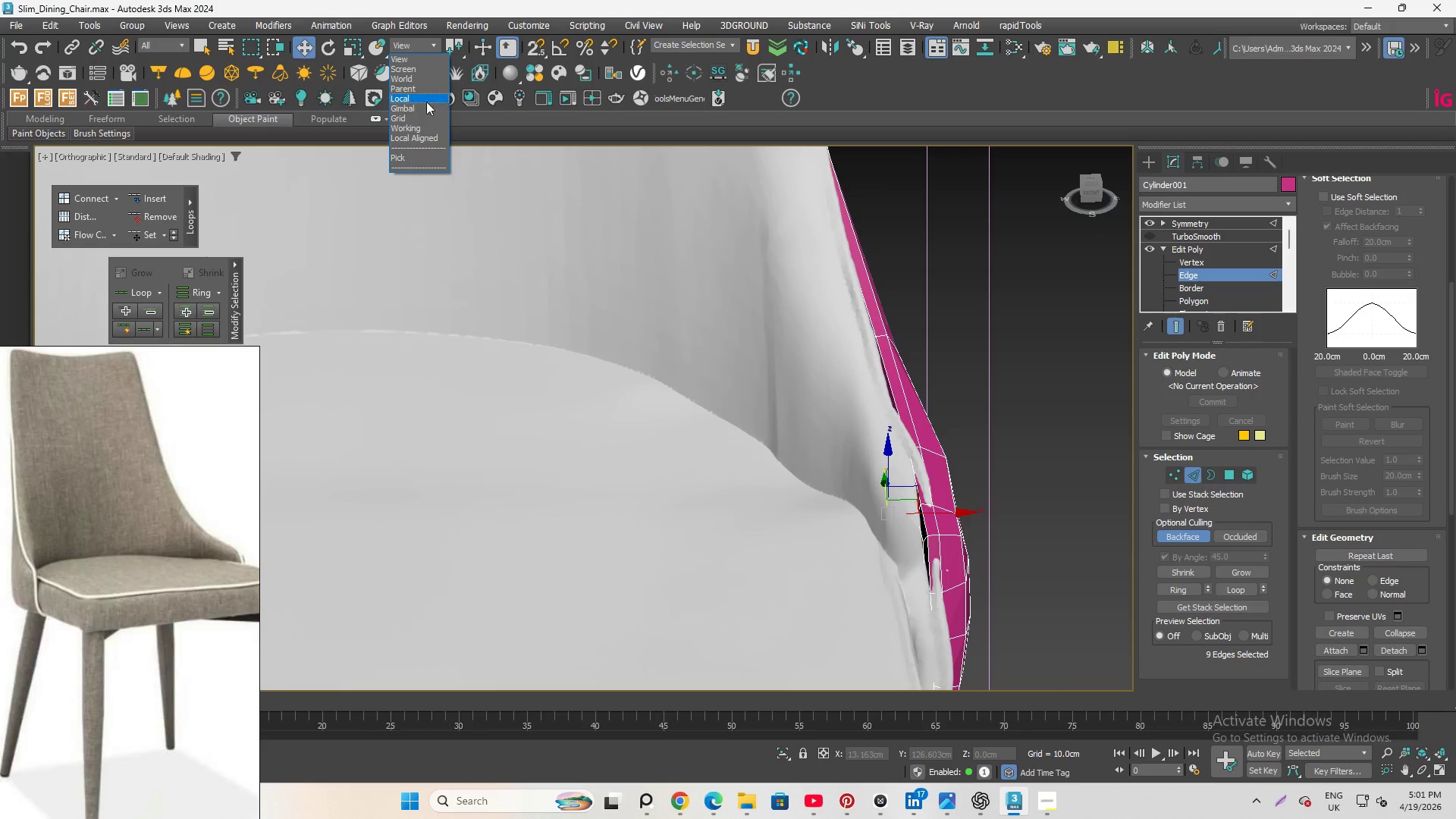 
left_click([413, 95])
 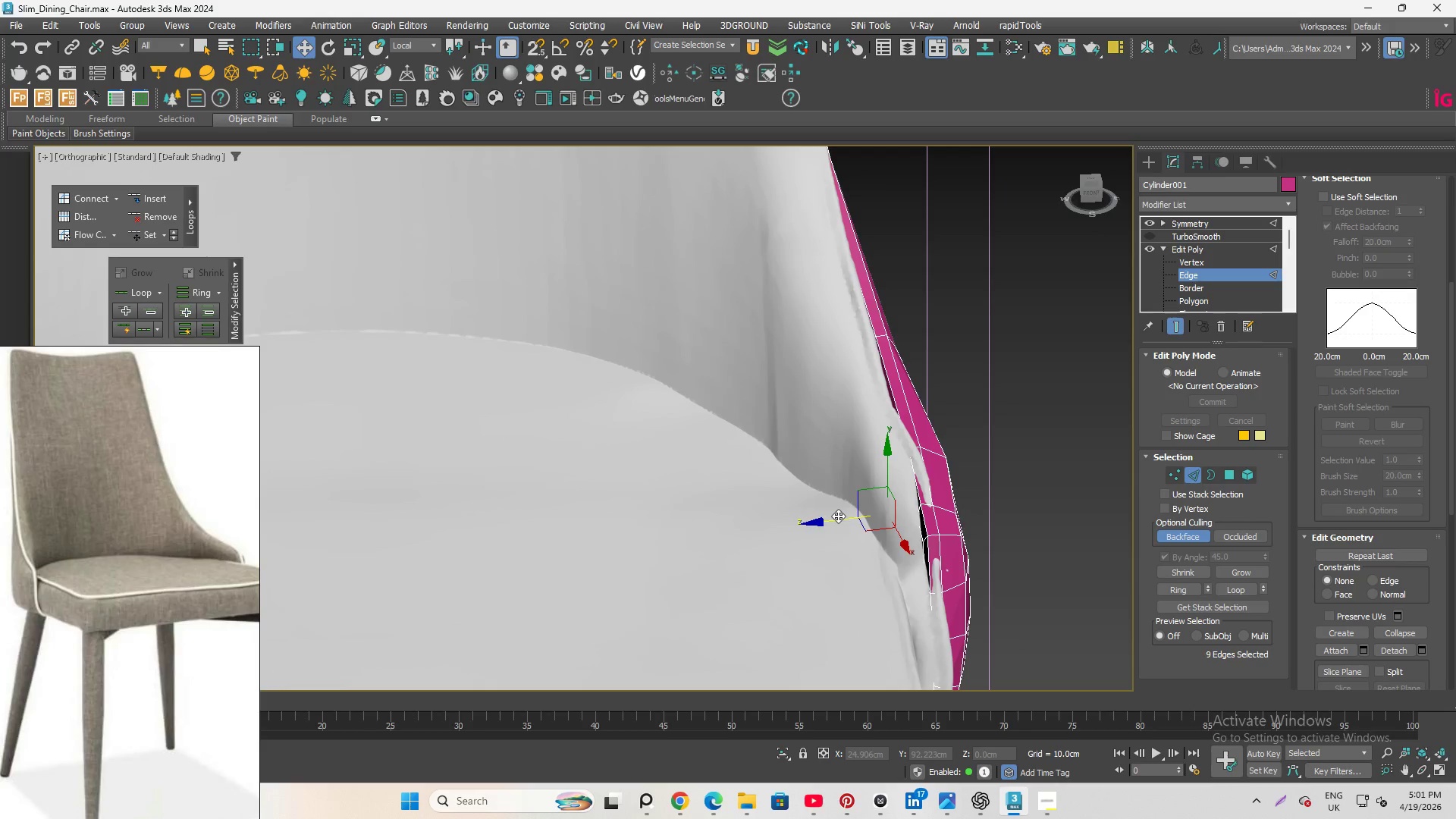 
left_click_drag(start_coordinate=[838, 516], to_coordinate=[794, 519])
 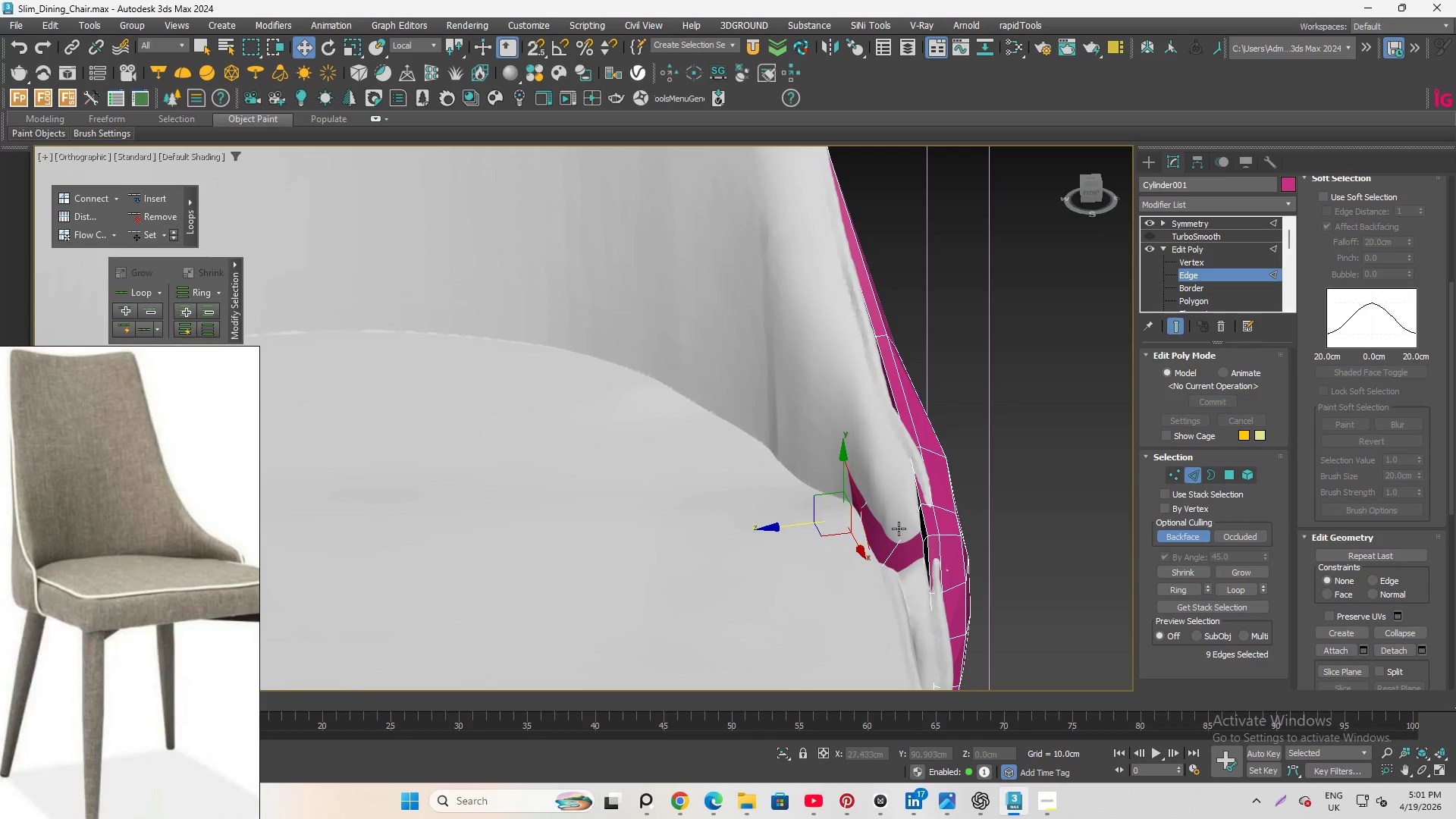 
hold_key(key=AltLeft, duration=2.7)
 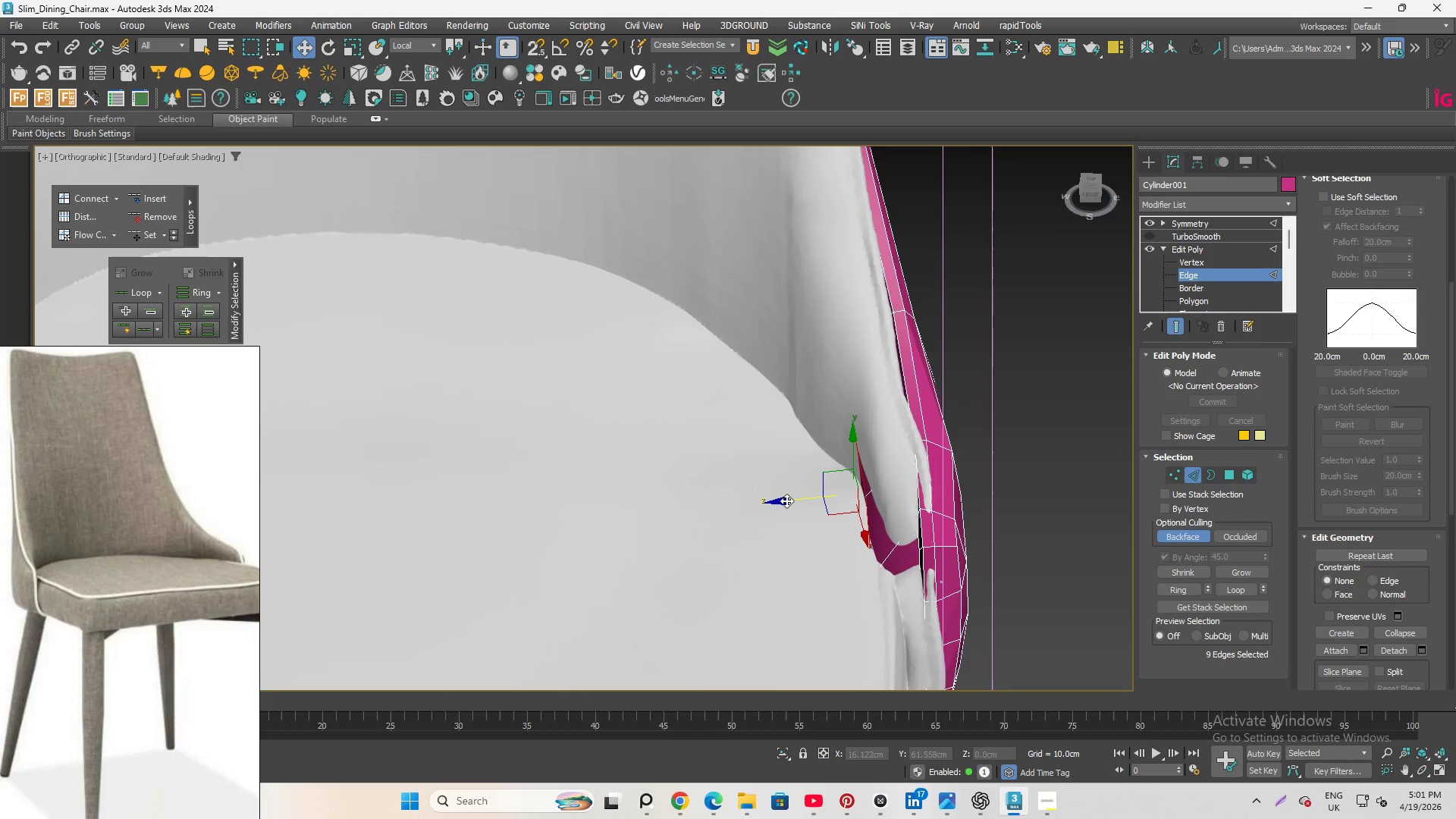 
left_click_drag(start_coordinate=[786, 500], to_coordinate=[795, 501])
 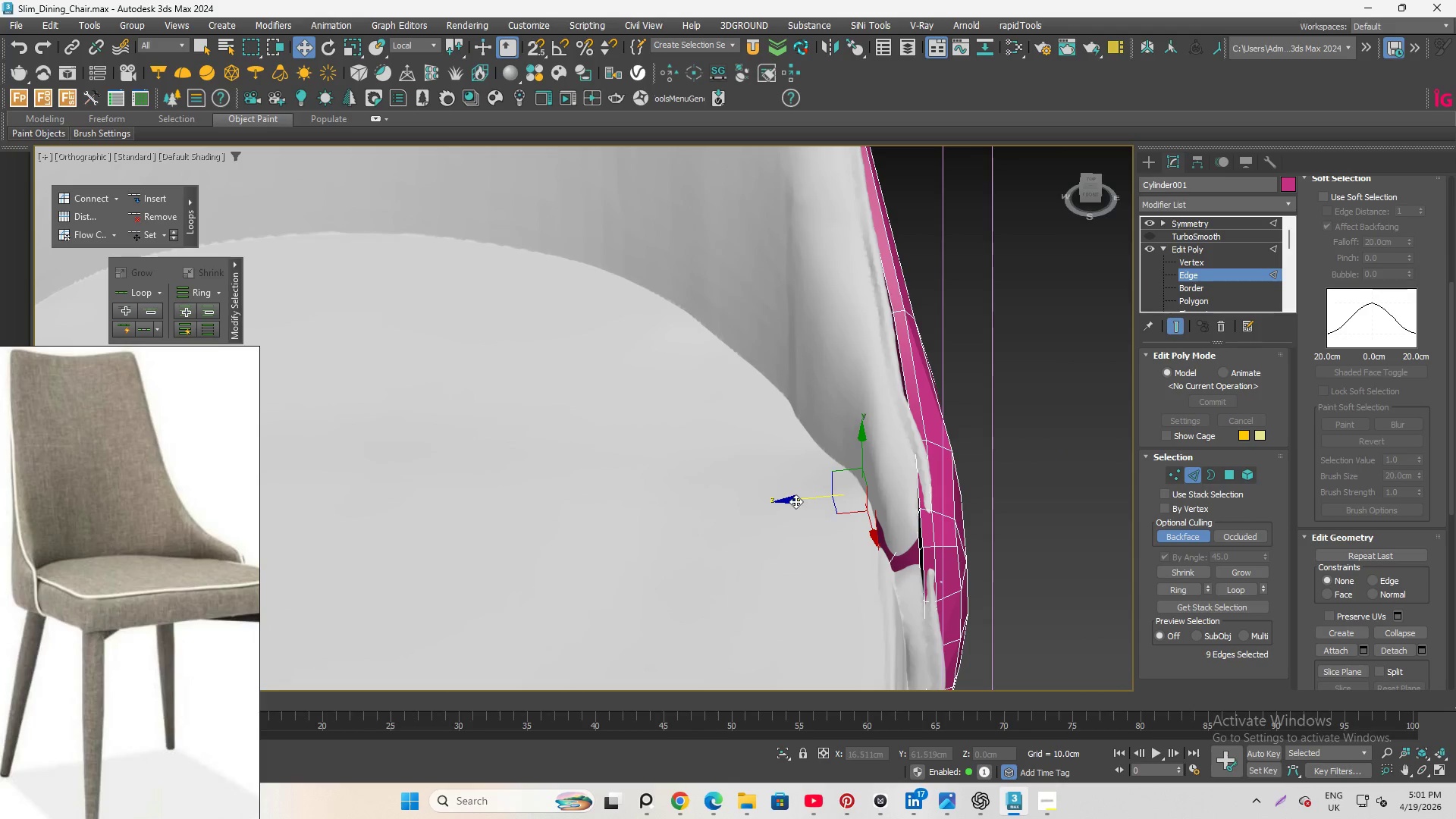 
key(Alt+Q)
 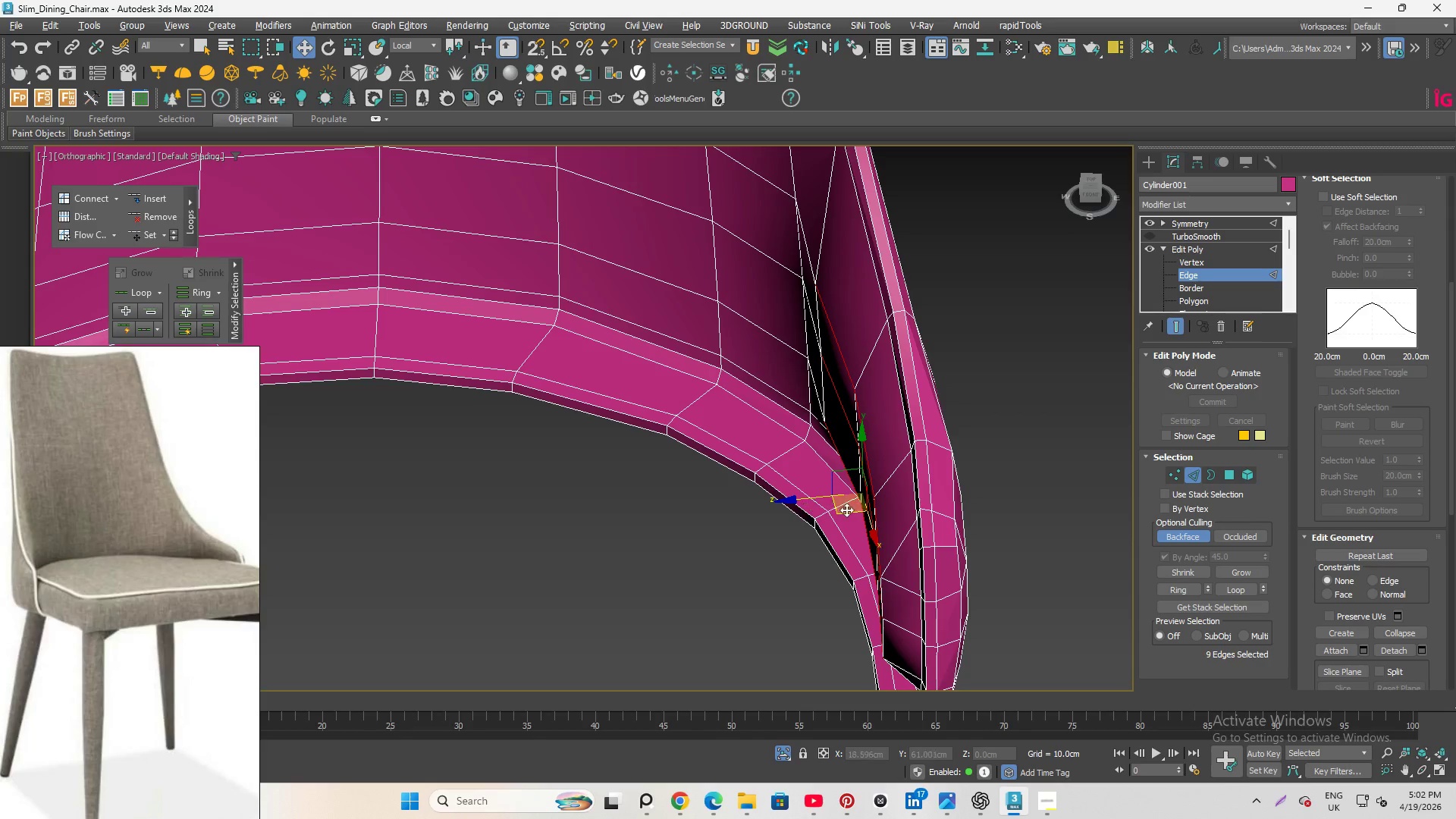 
hold_key(key=AltLeft, duration=2.08)
 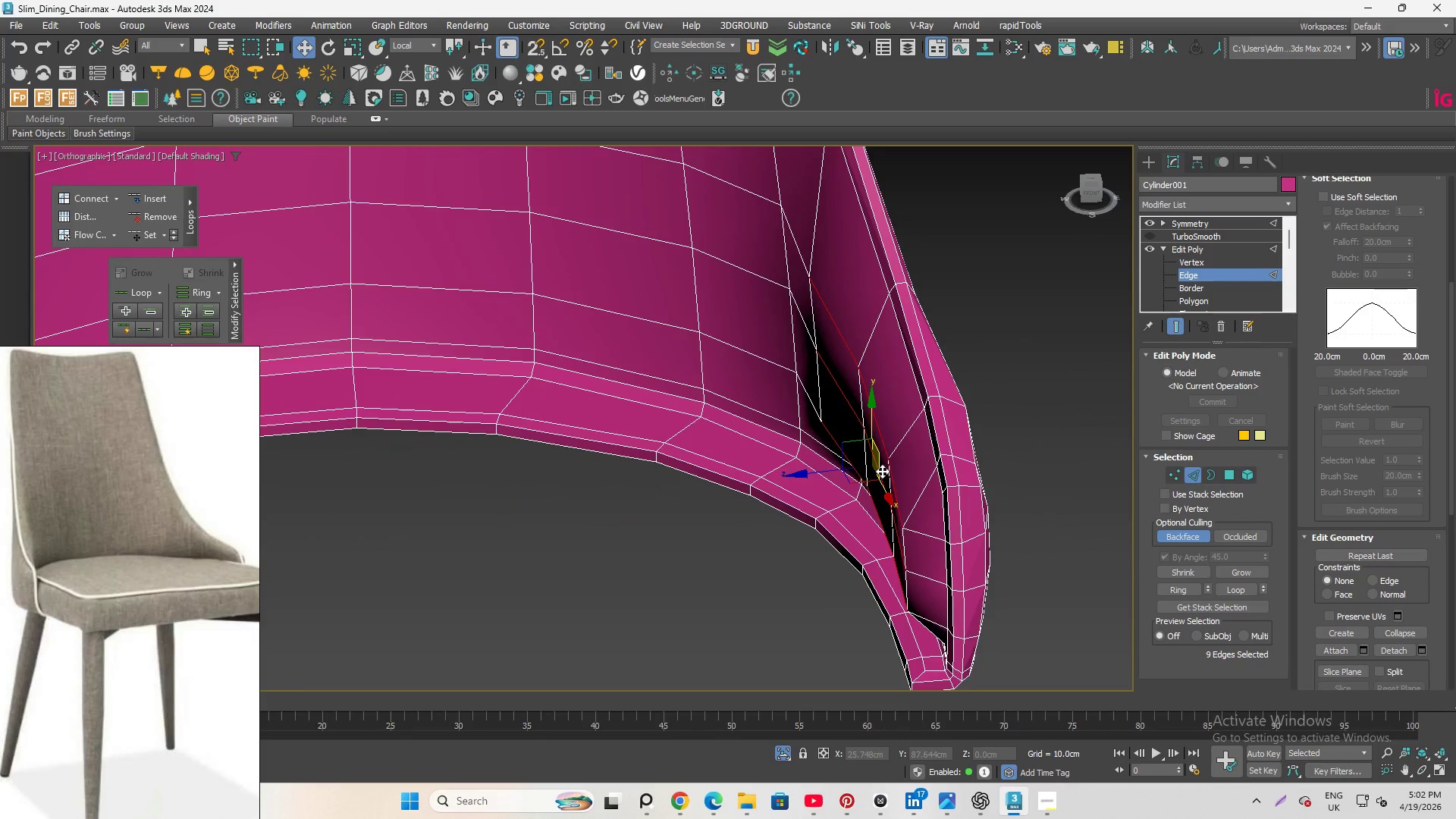 
key(E)
 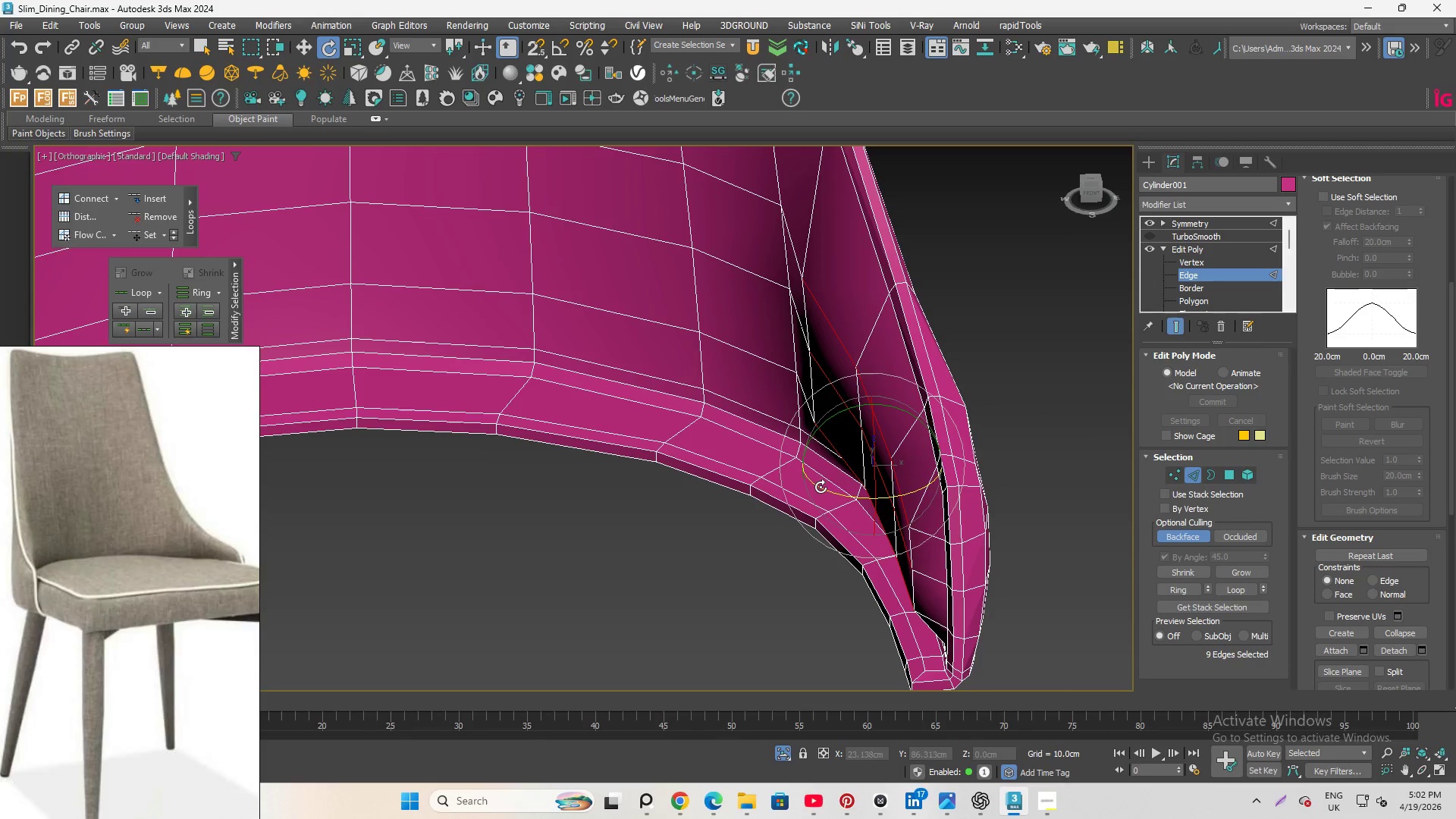 
wait(6.39)
 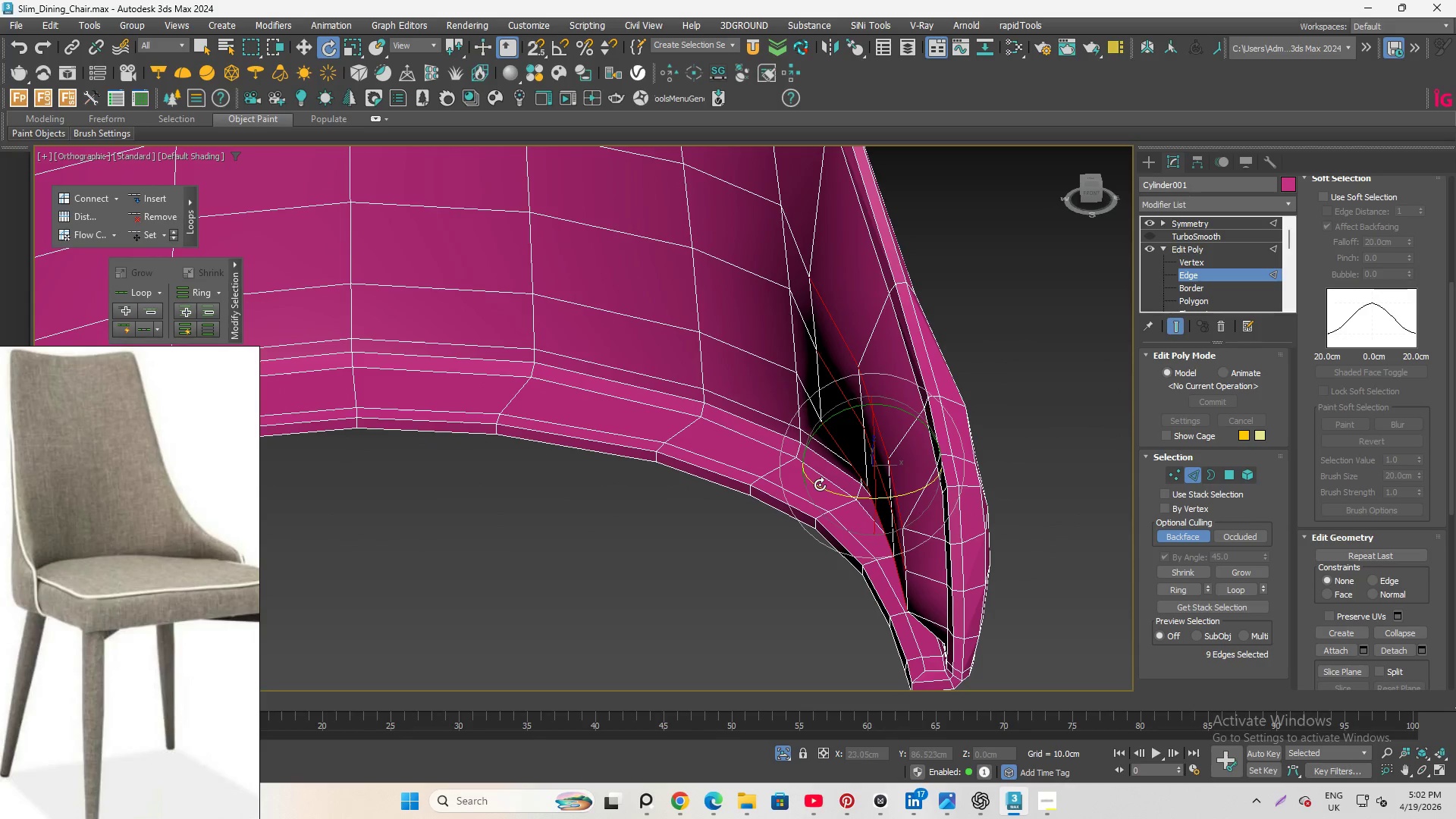 
key(W)
 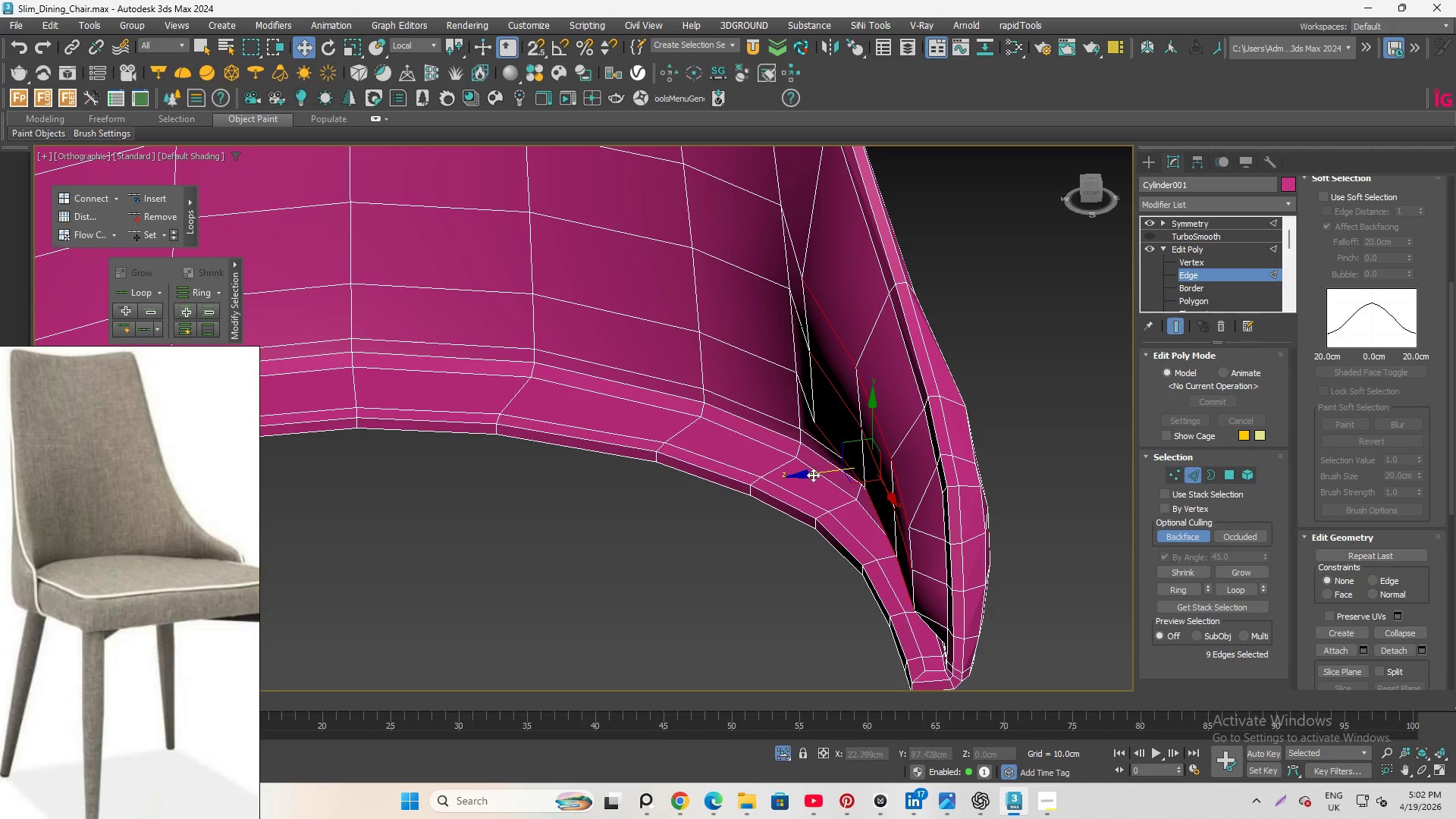 
left_click_drag(start_coordinate=[809, 473], to_coordinate=[816, 472])
 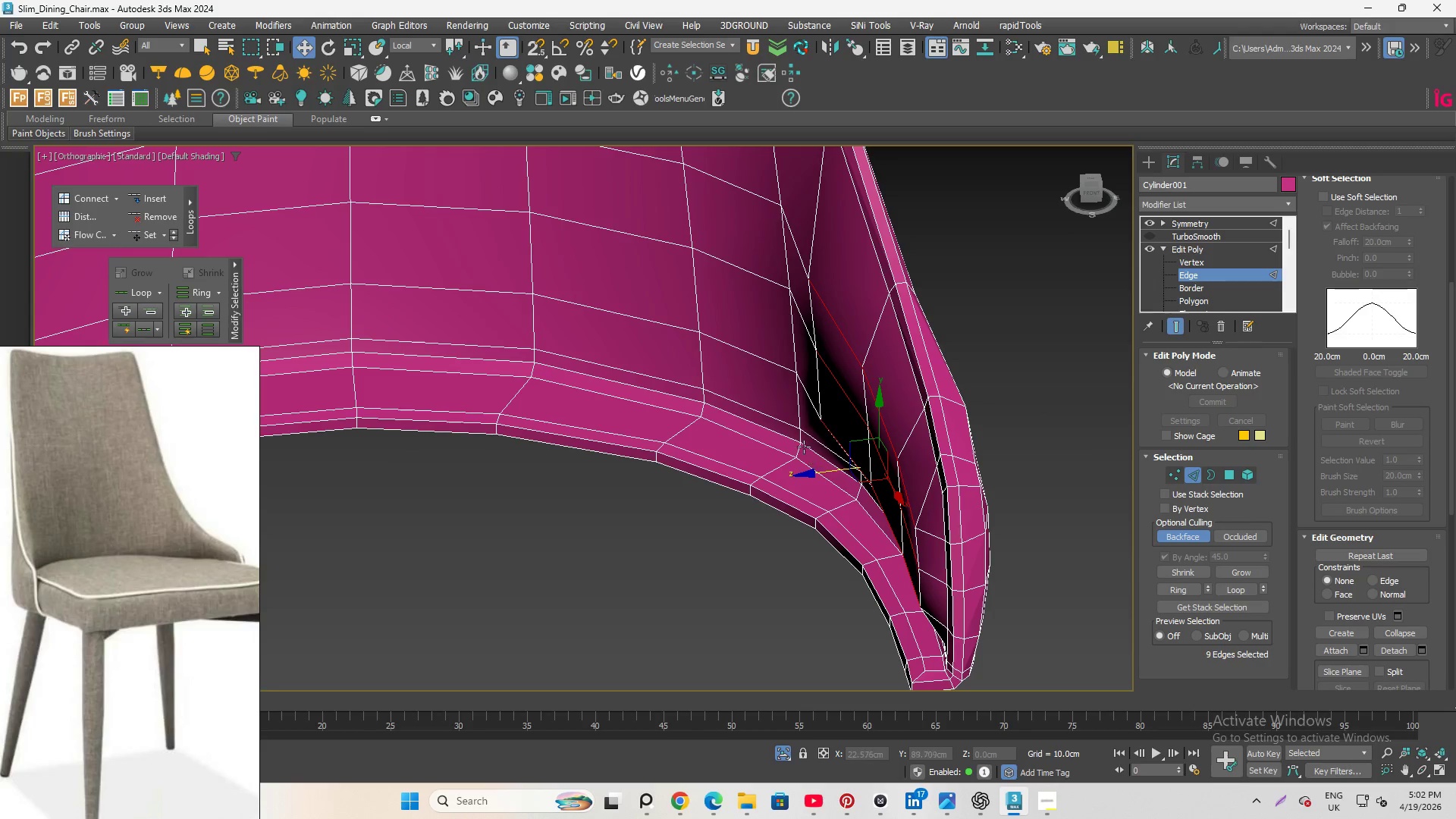 
hold_key(key=AltLeft, duration=3.28)
 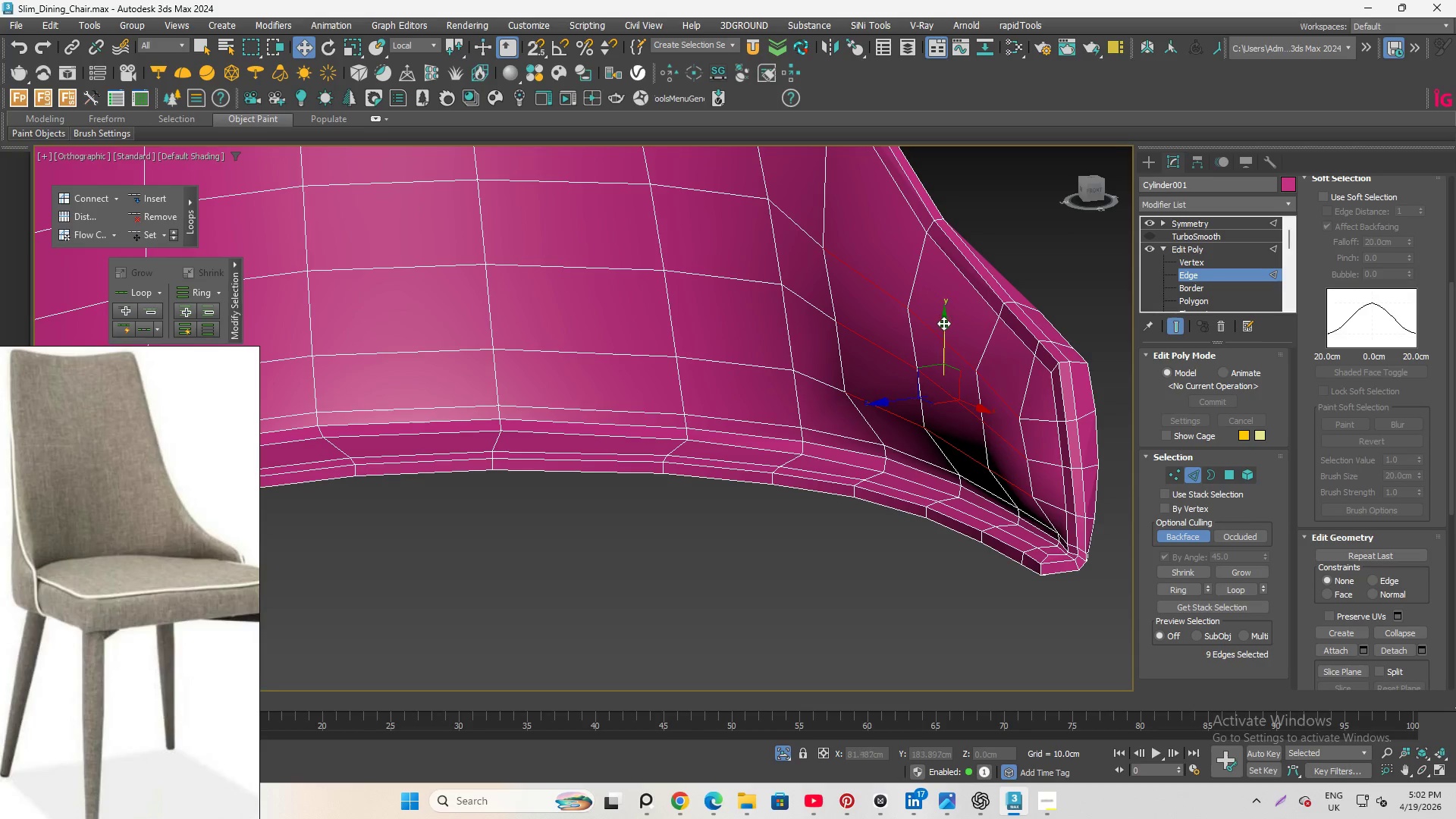 
key(Shift+X)
 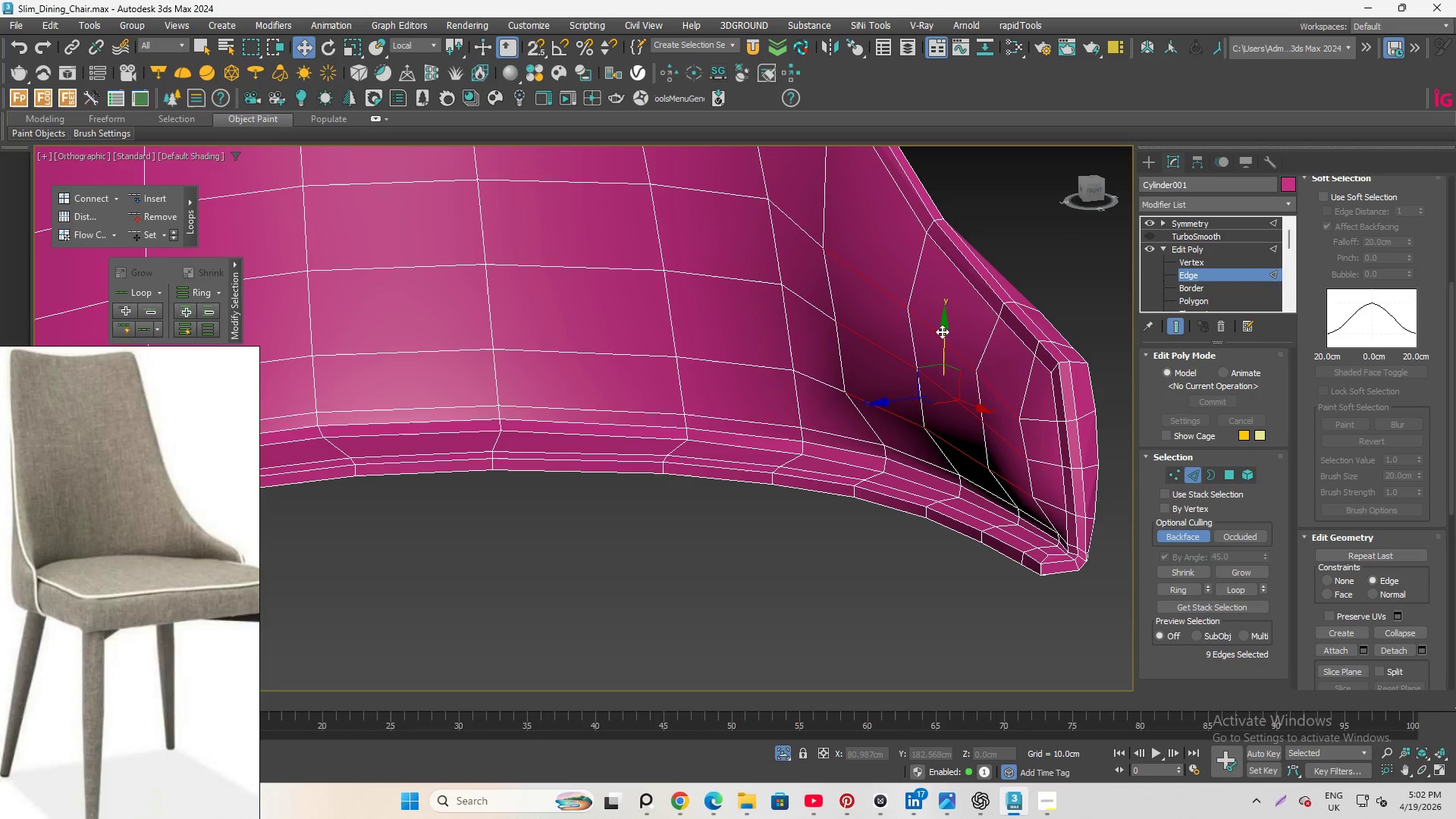 
left_click_drag(start_coordinate=[942, 331], to_coordinate=[945, 322])
 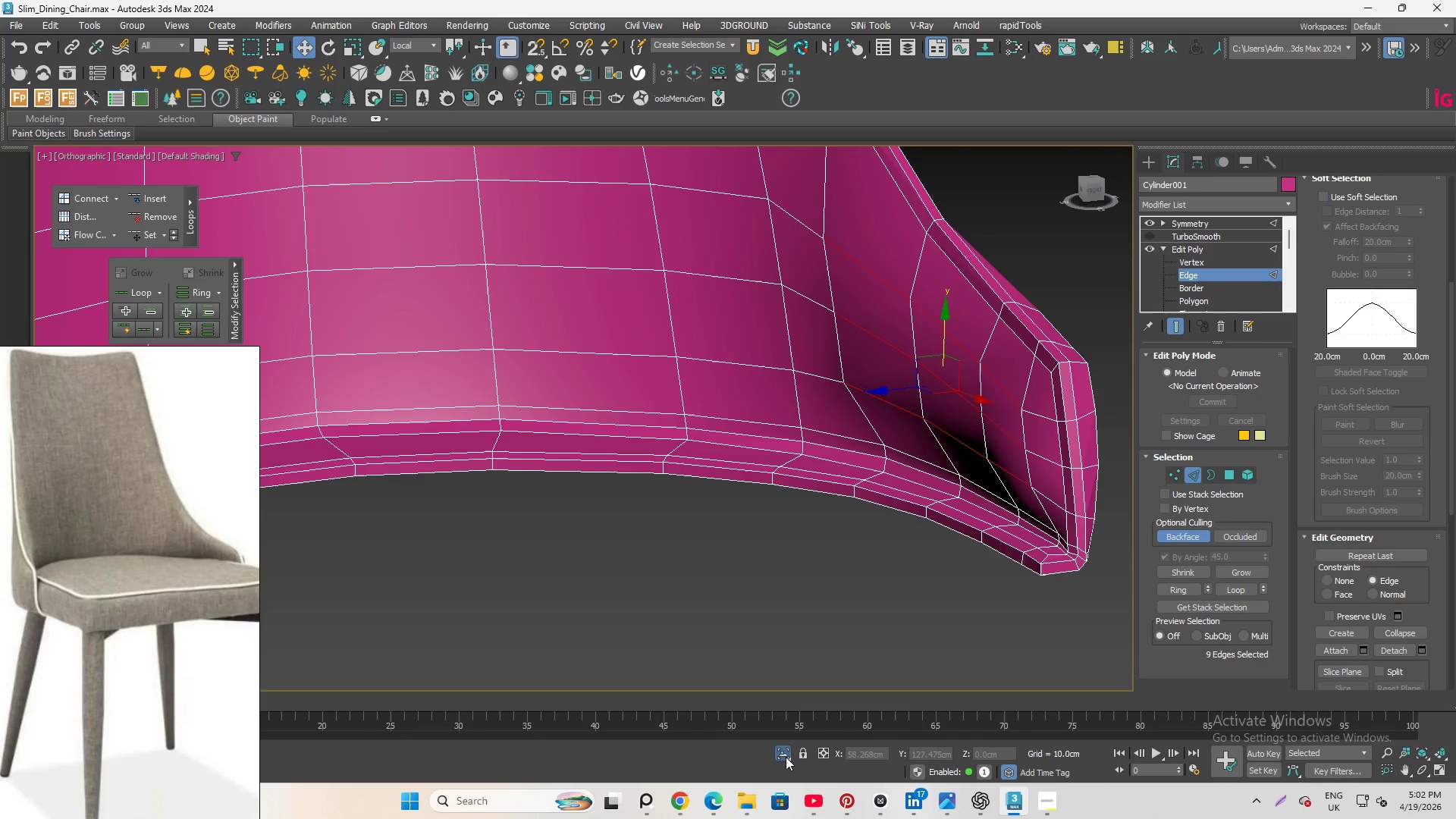 
left_click([784, 757])
 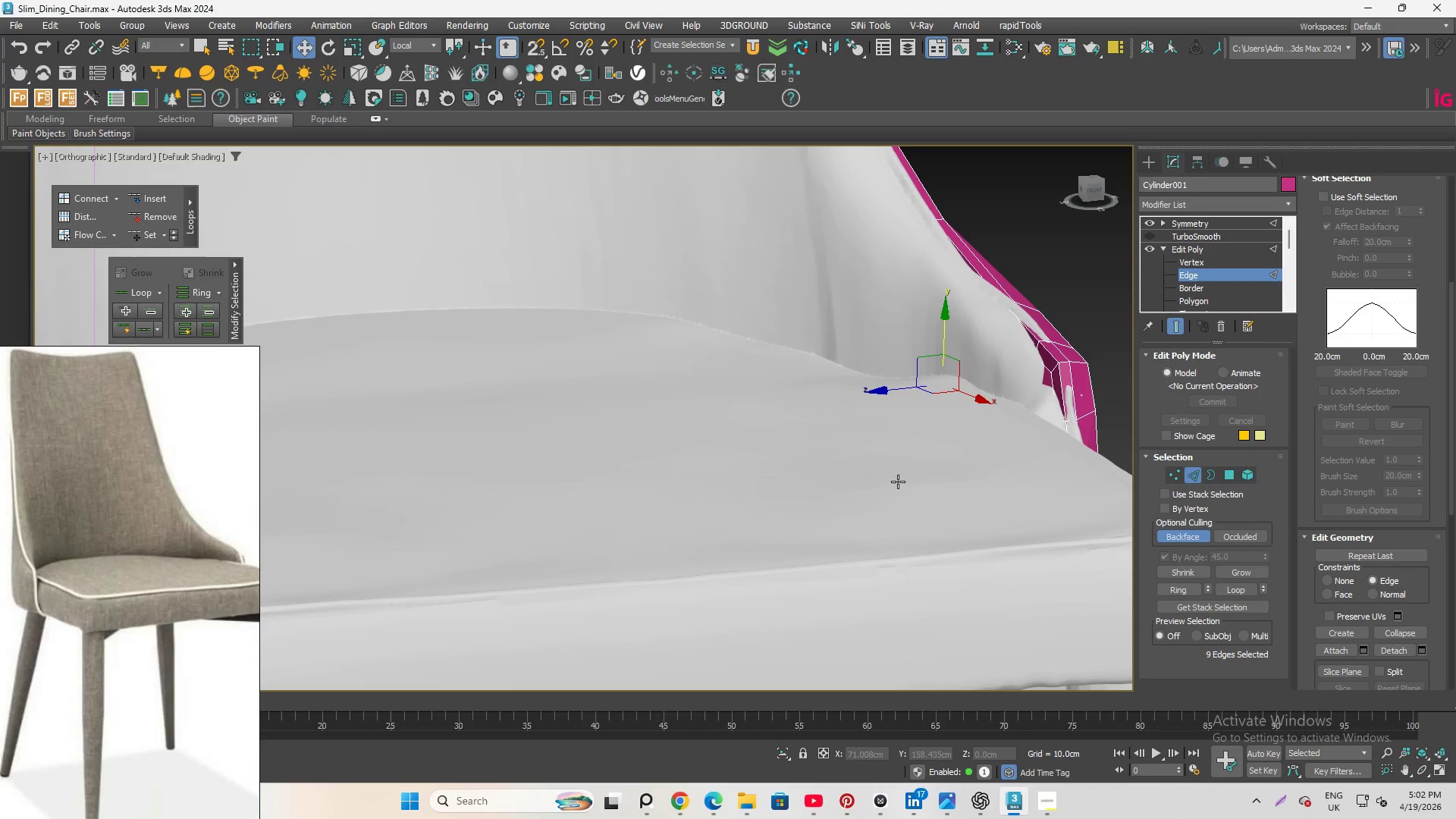 
hold_key(key=AltLeft, duration=8.17)
 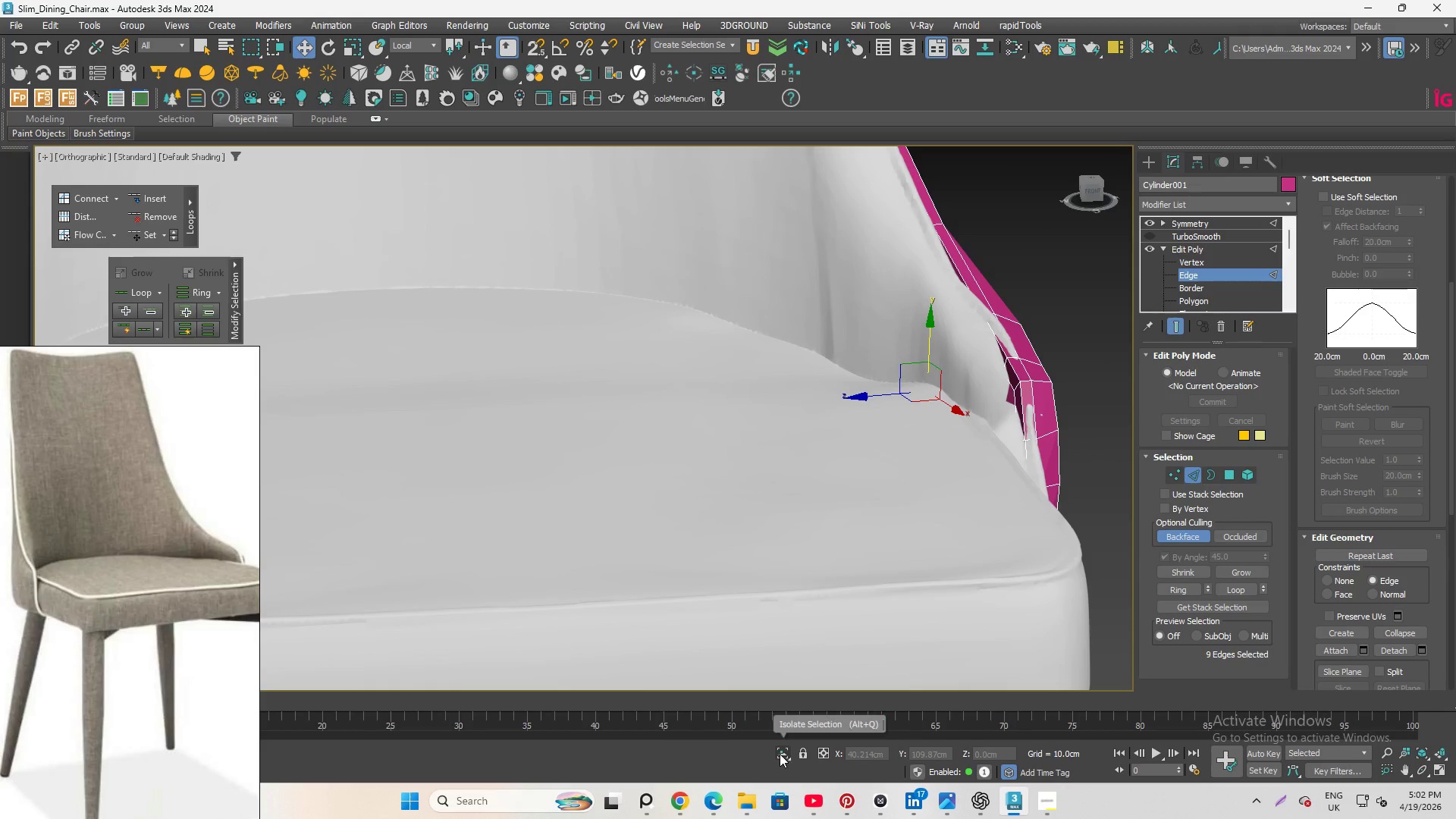 
left_click([780, 752])
 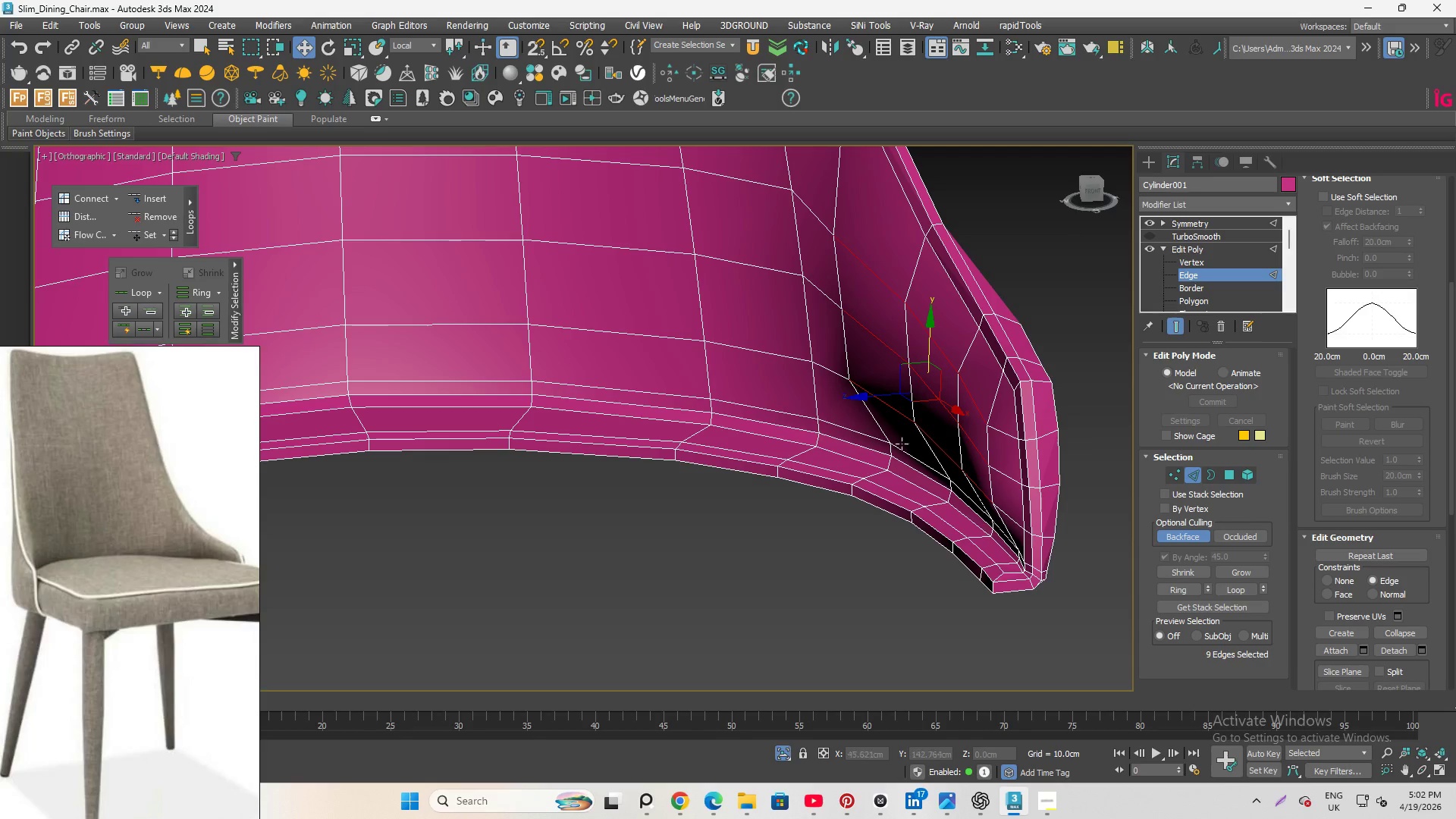 
hold_key(key=AltLeft, duration=2.36)
 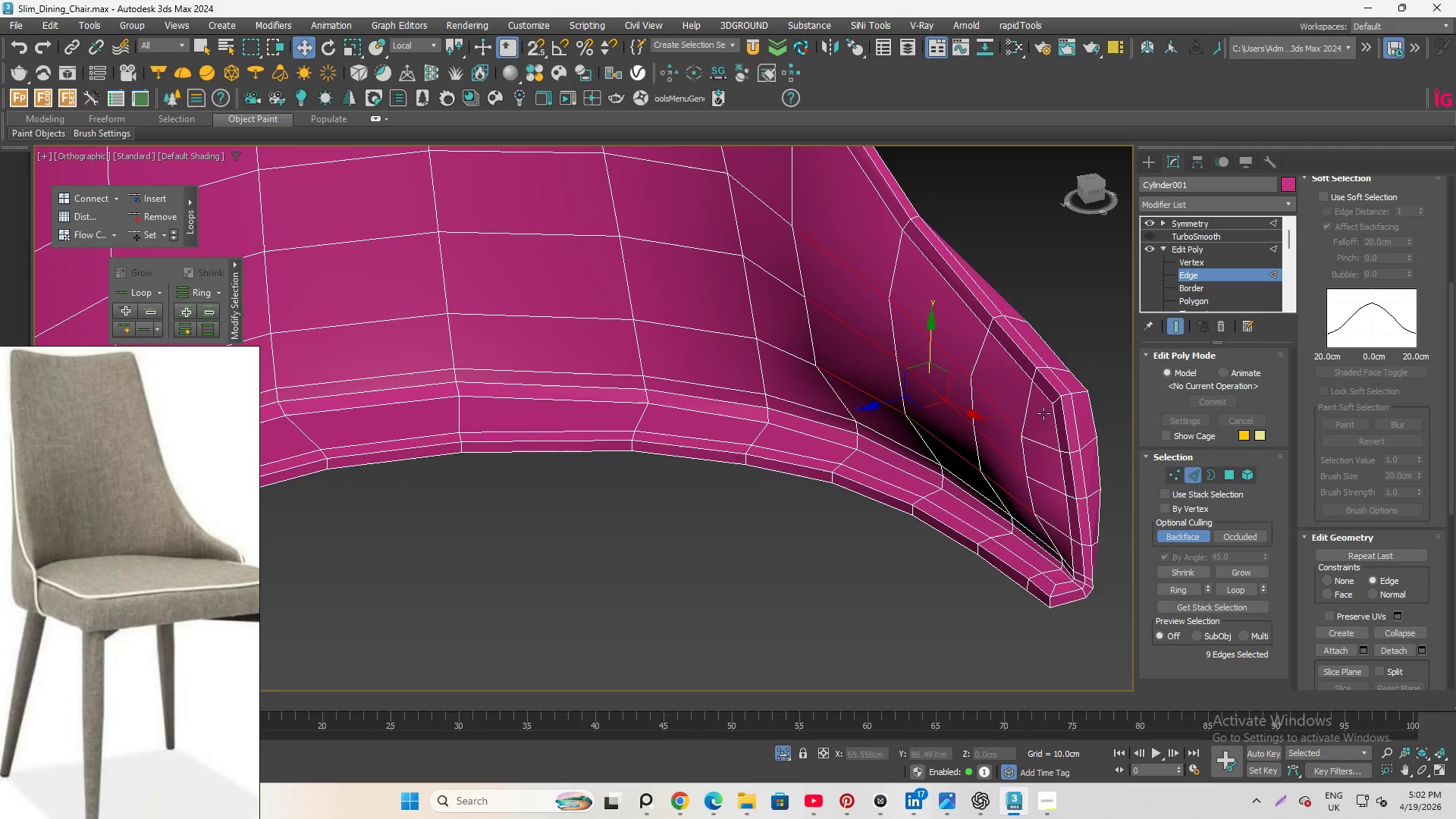 
scroll: coordinate [1039, 391], scroll_direction: up, amount: 1.0
 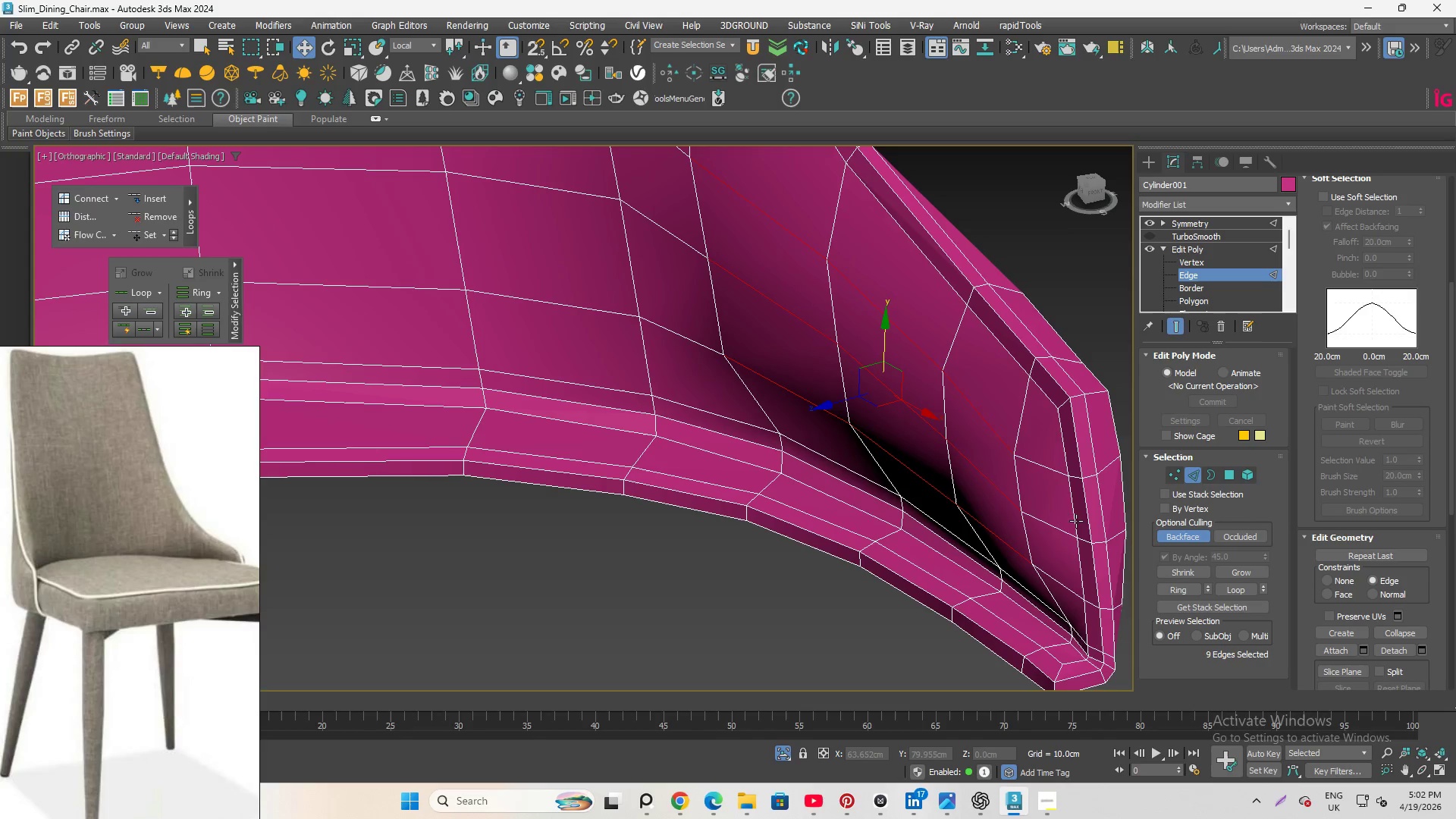 
left_click([1075, 519])
 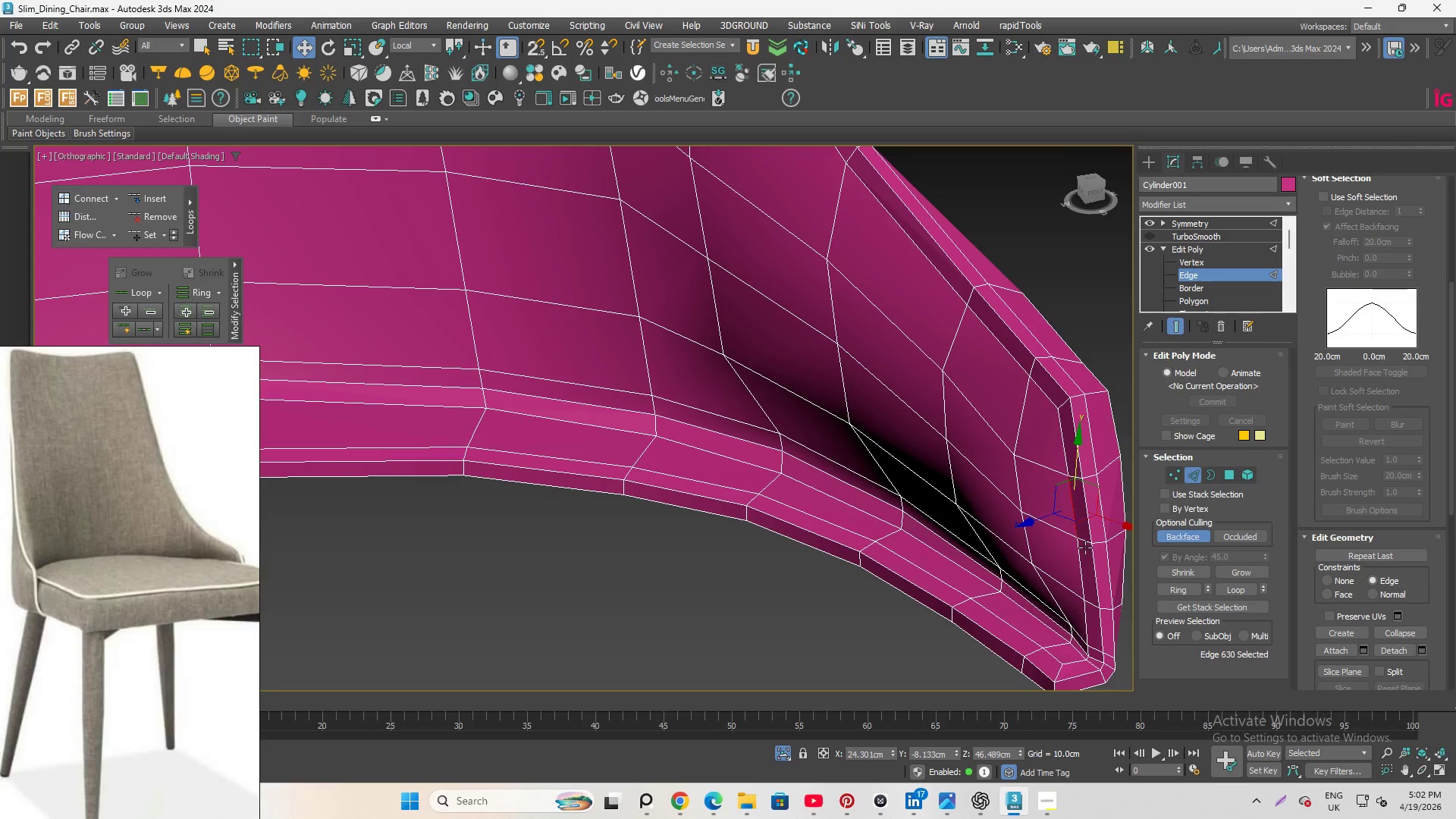 
hold_key(key=ControlLeft, duration=1.53)
left_click([1078, 564])
 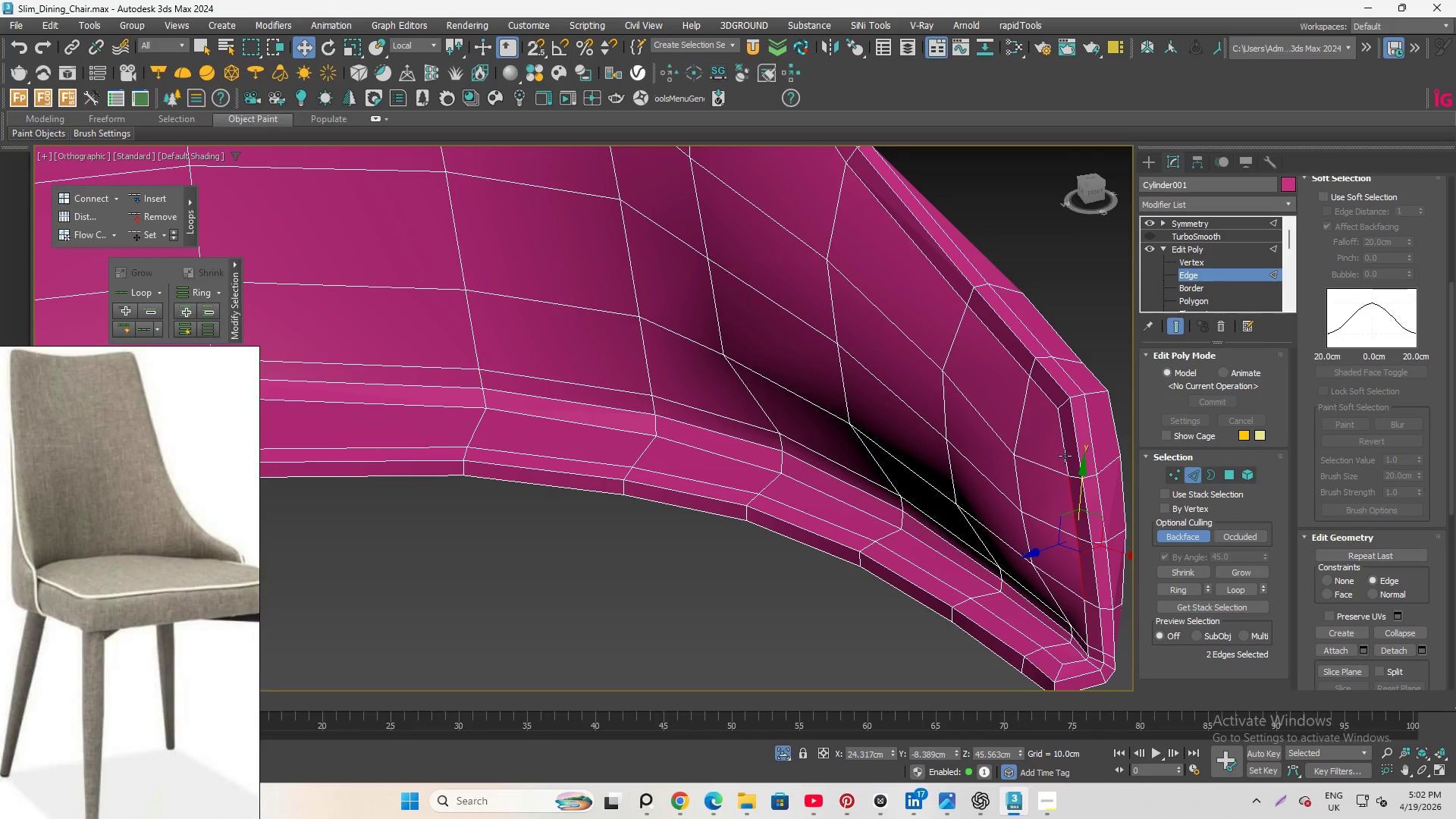 
left_click([1065, 453])
 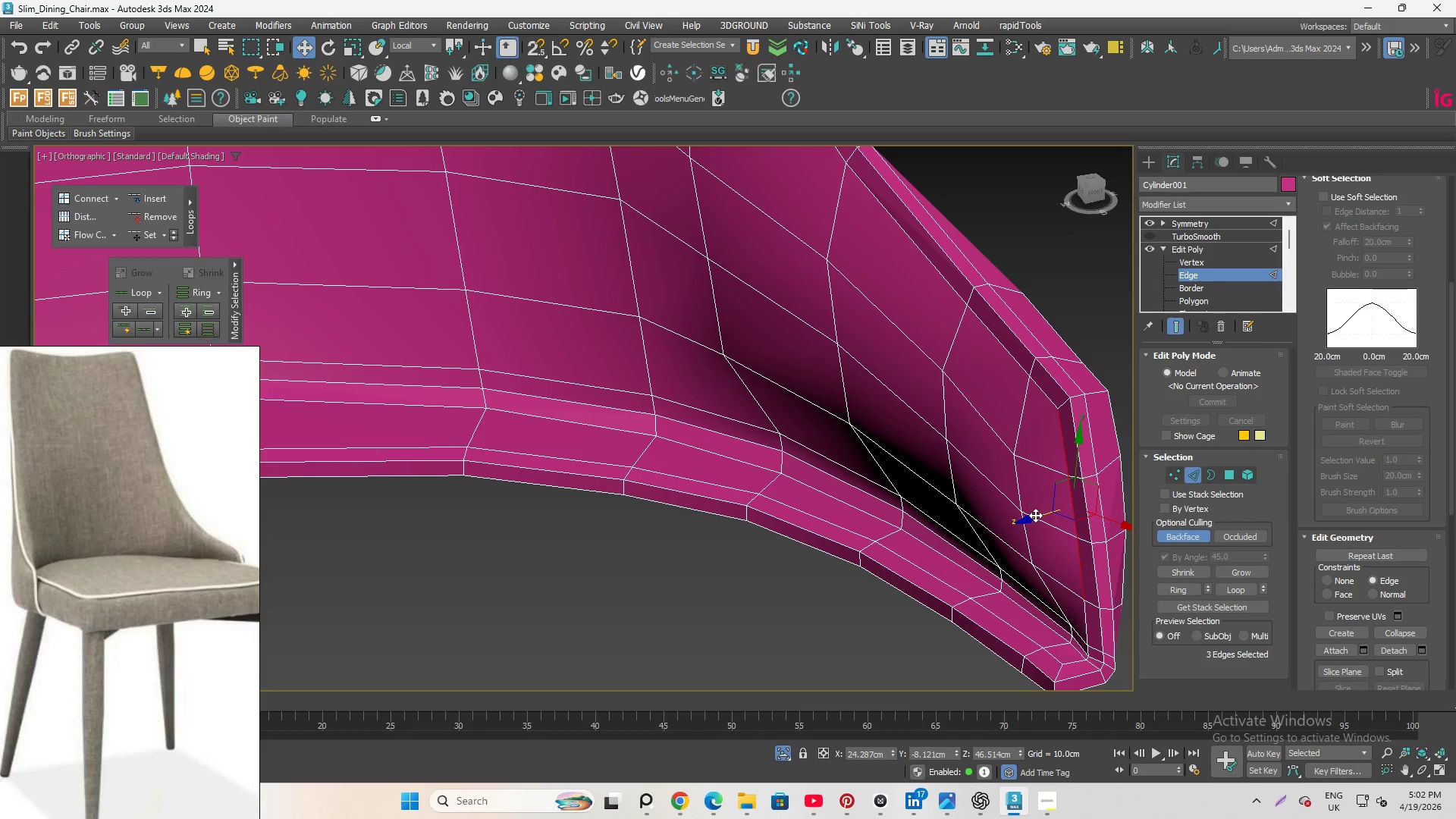 
left_click_drag(start_coordinate=[1035, 515], to_coordinate=[1028, 514])
 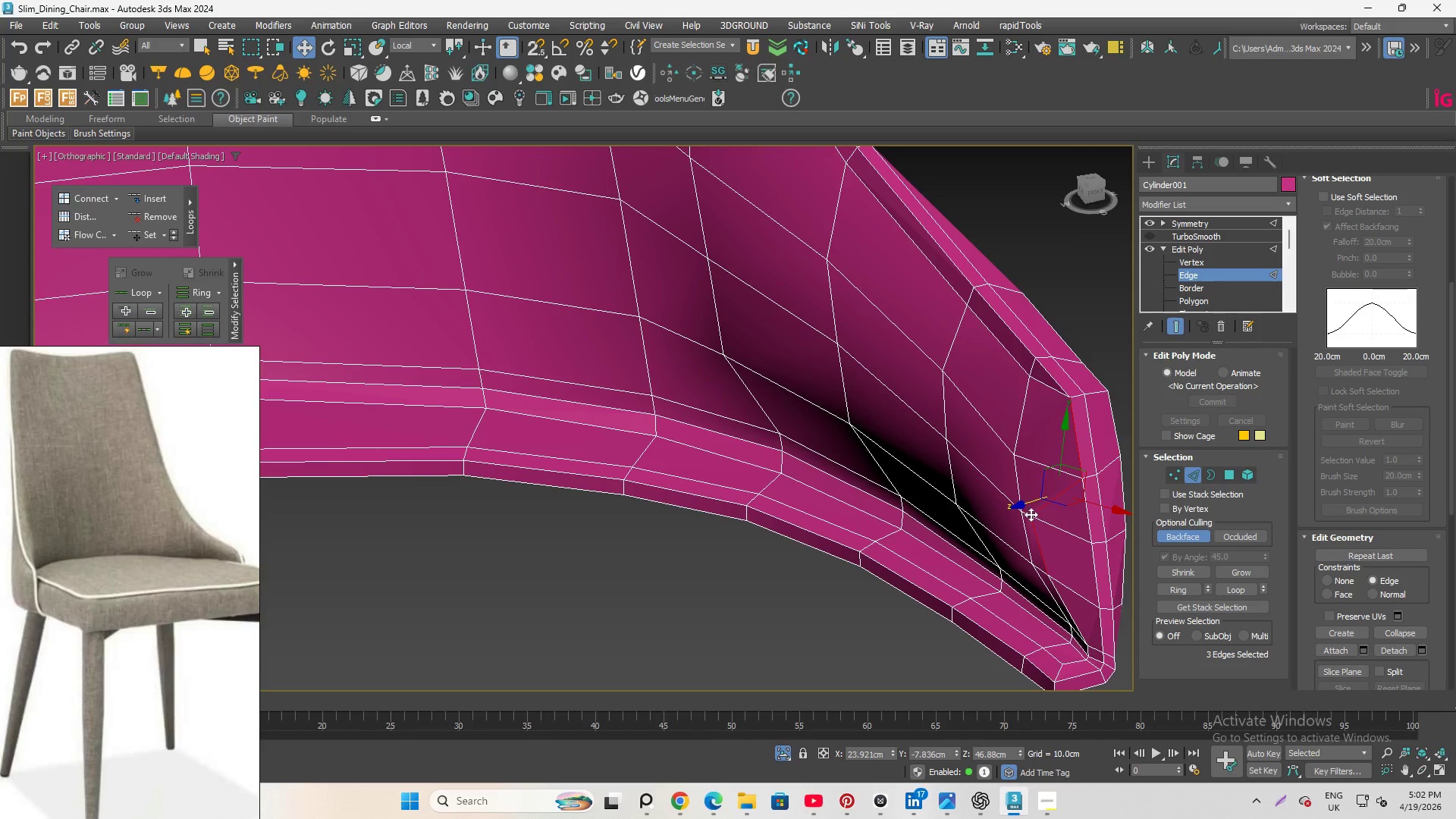 
key(Control+Z)
 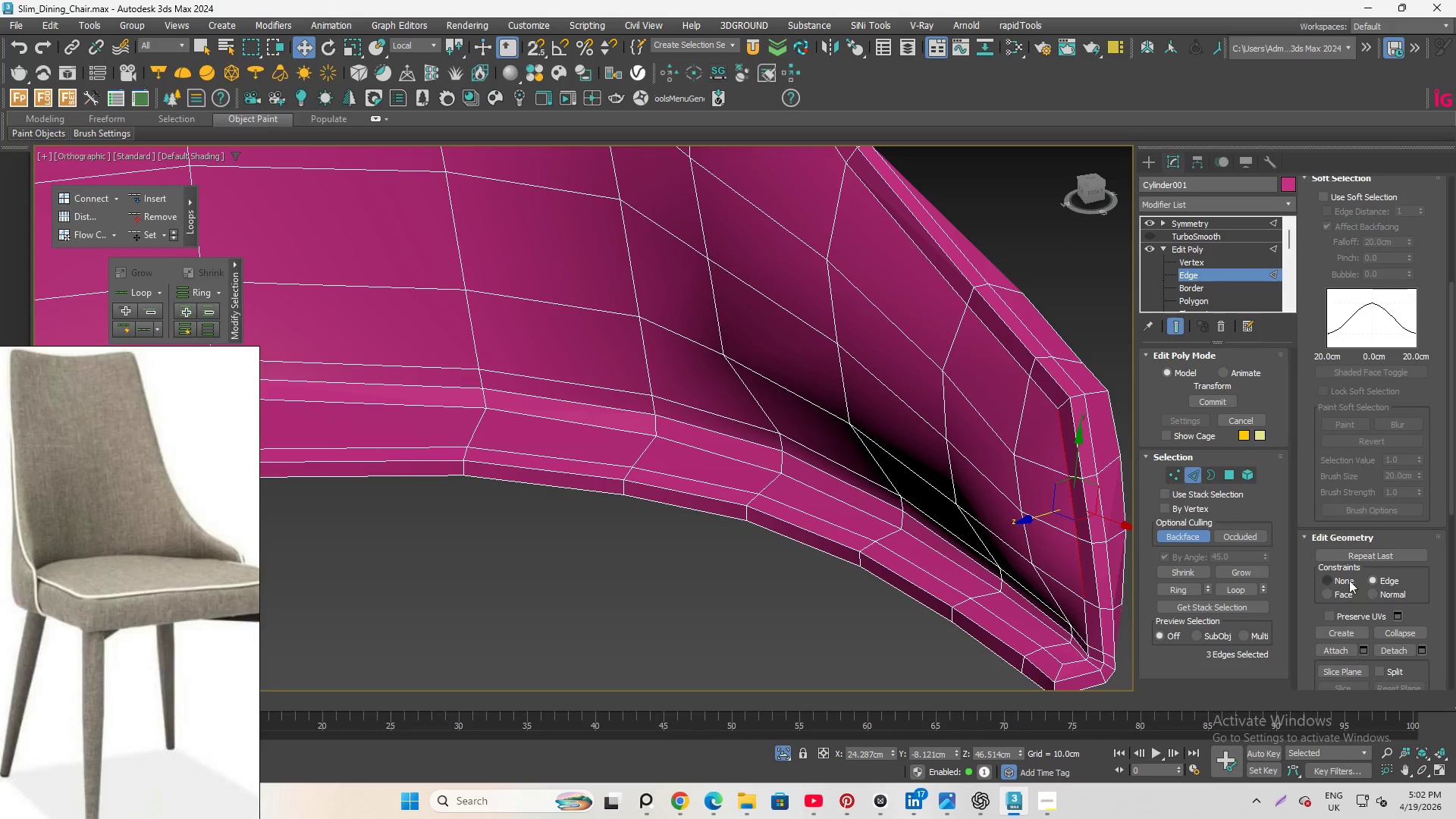 
left_click([1327, 580])
 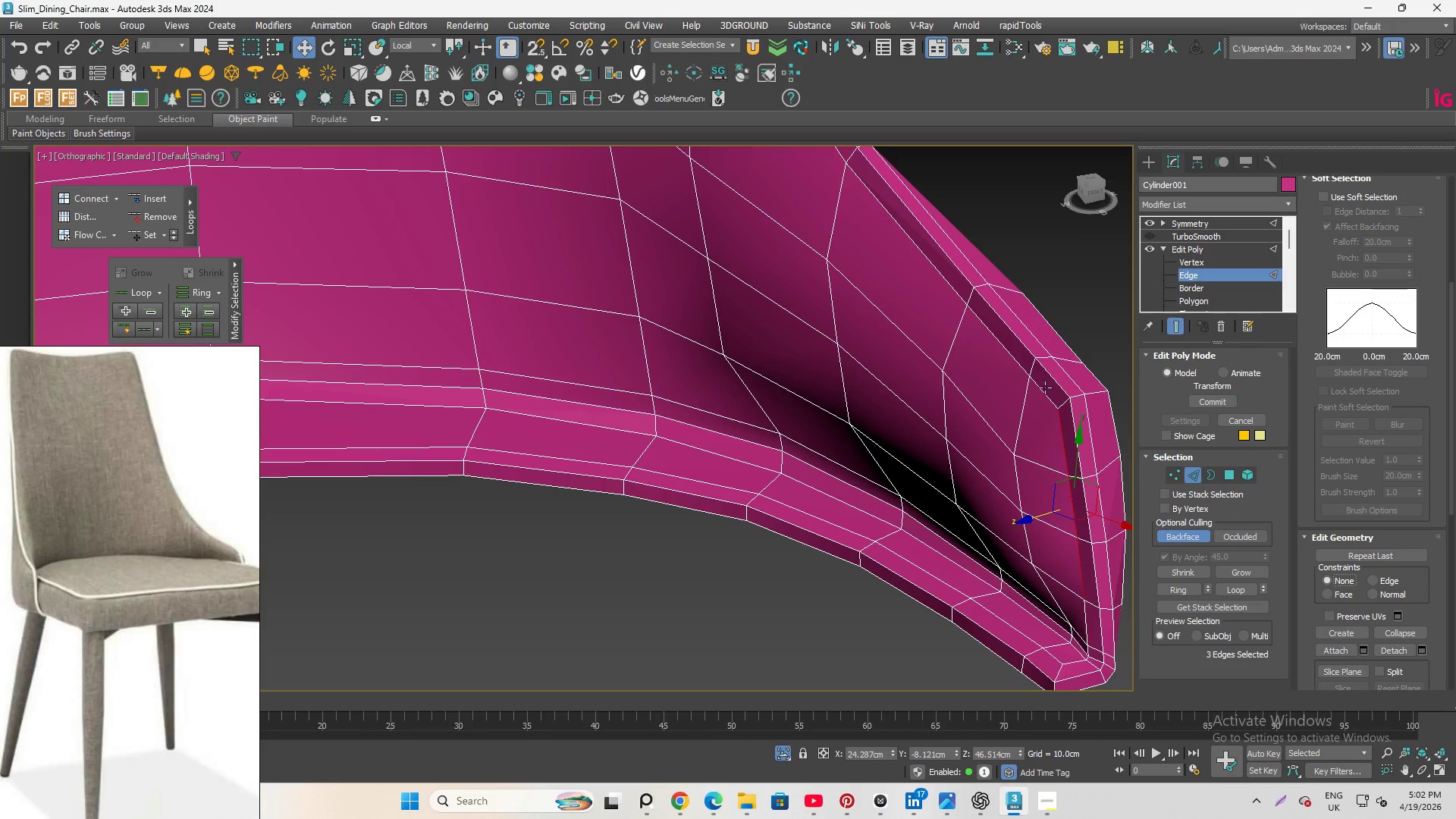 
hold_key(key=ControlLeft, duration=4.5)
left_click([1013, 361])
 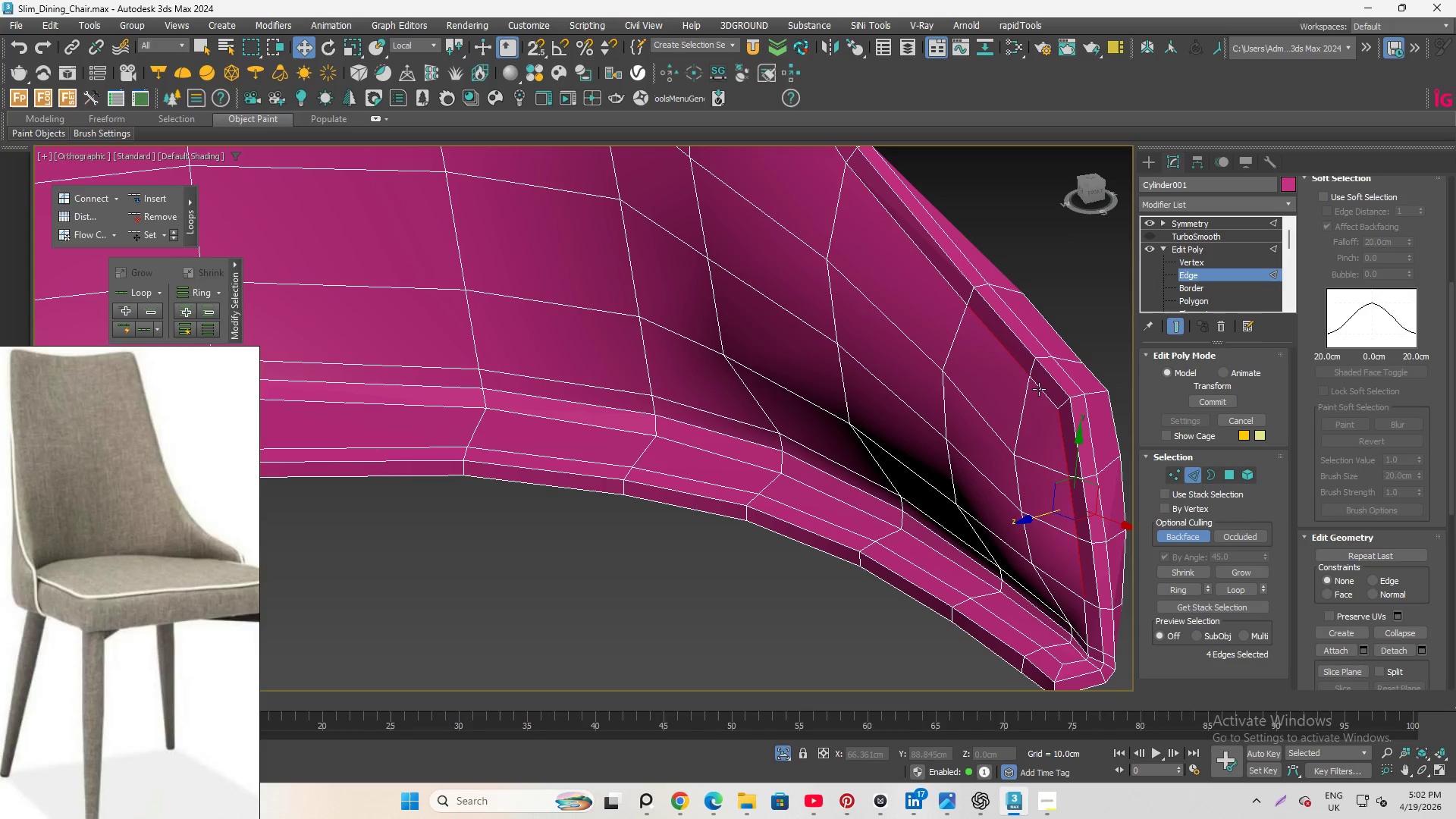 
left_click([1037, 390])
 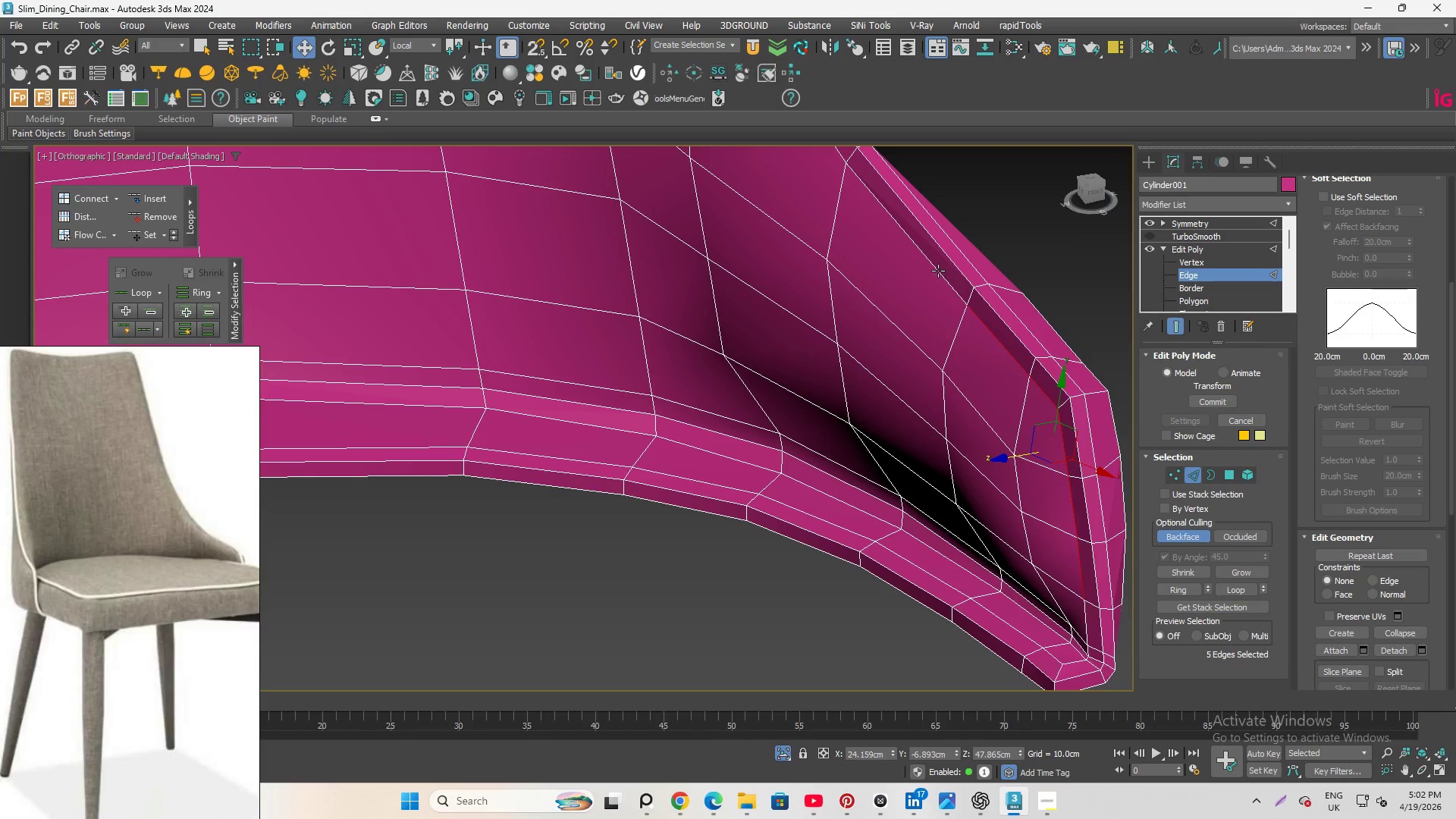 
left_click([938, 271])
 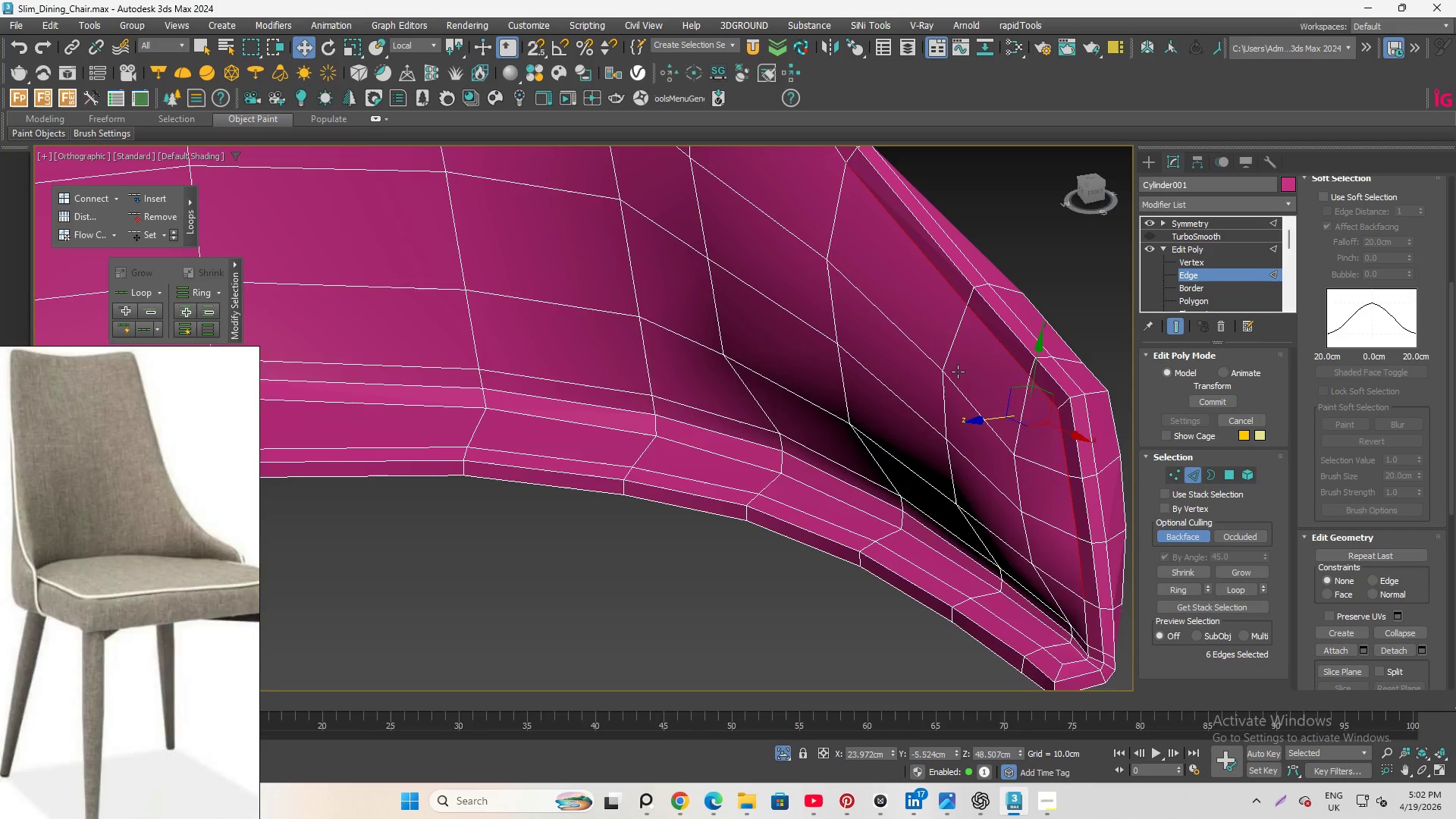 
scroll: coordinate [958, 422], scroll_direction: down, amount: 1.0
 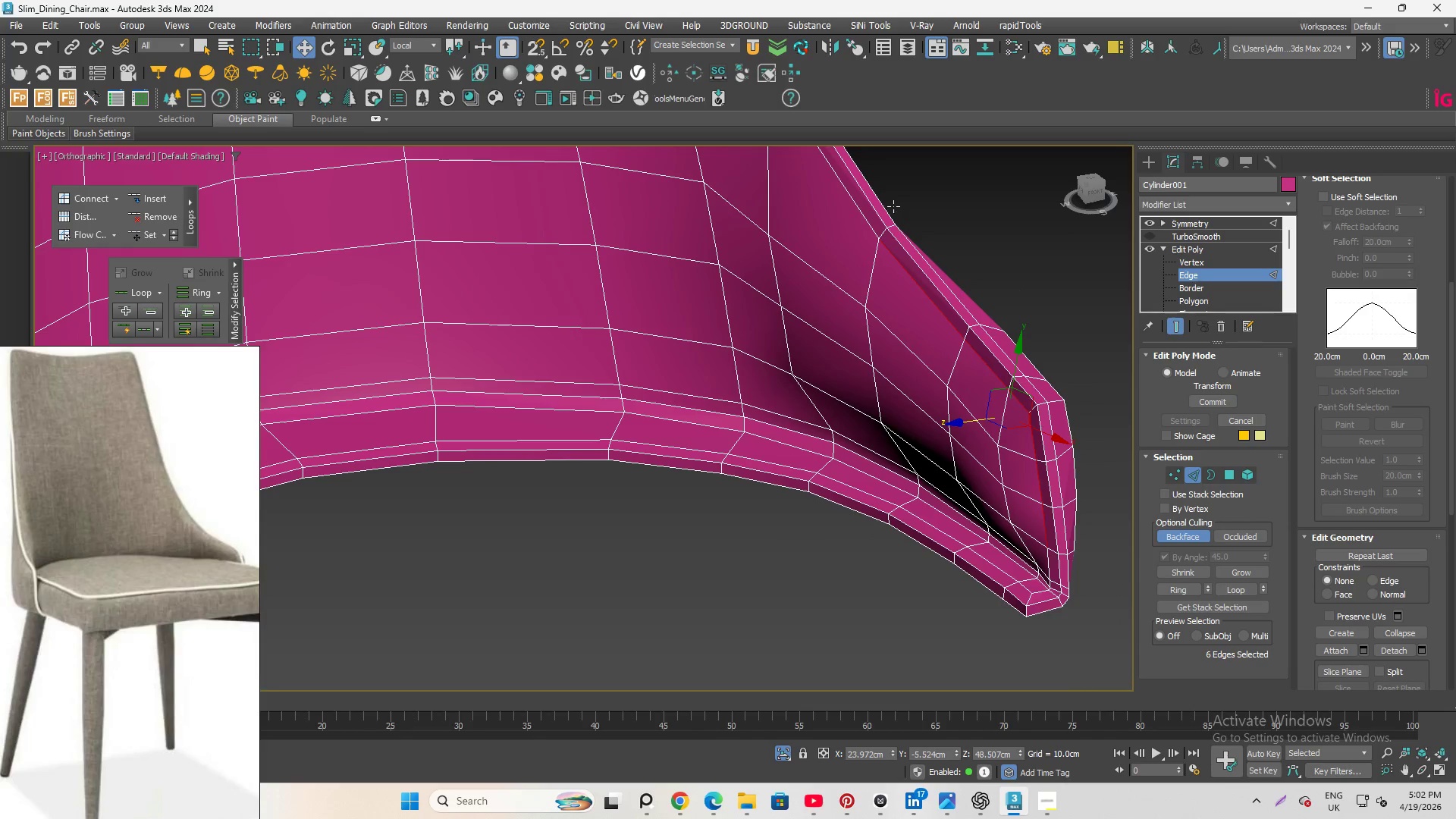 
hold_key(key=ControlLeft, duration=0.5)
scroll: coordinate [871, 298], scroll_direction: down, amount: 1.0
 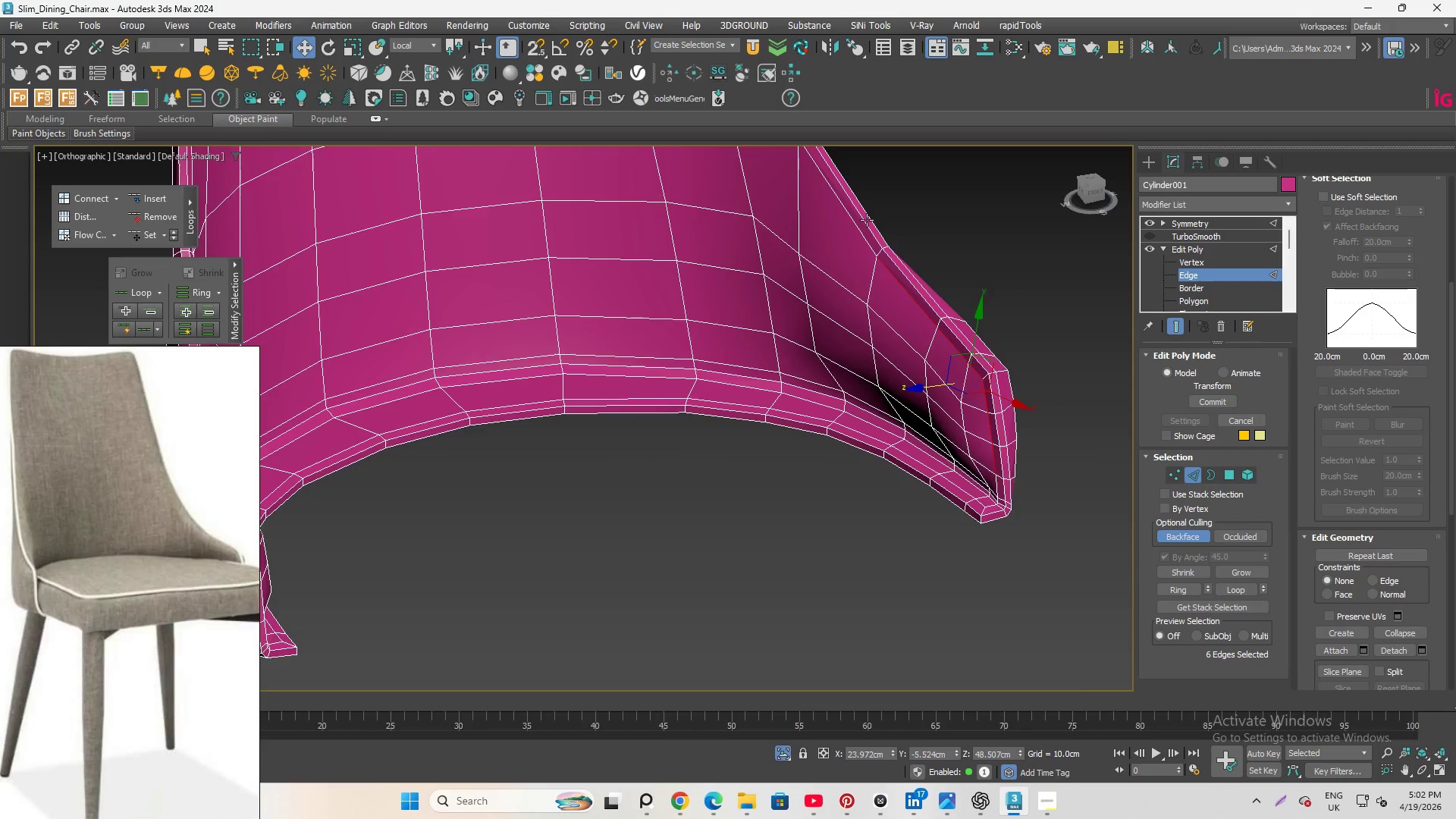 
hold_key(key=ControlLeft, duration=1.31)
 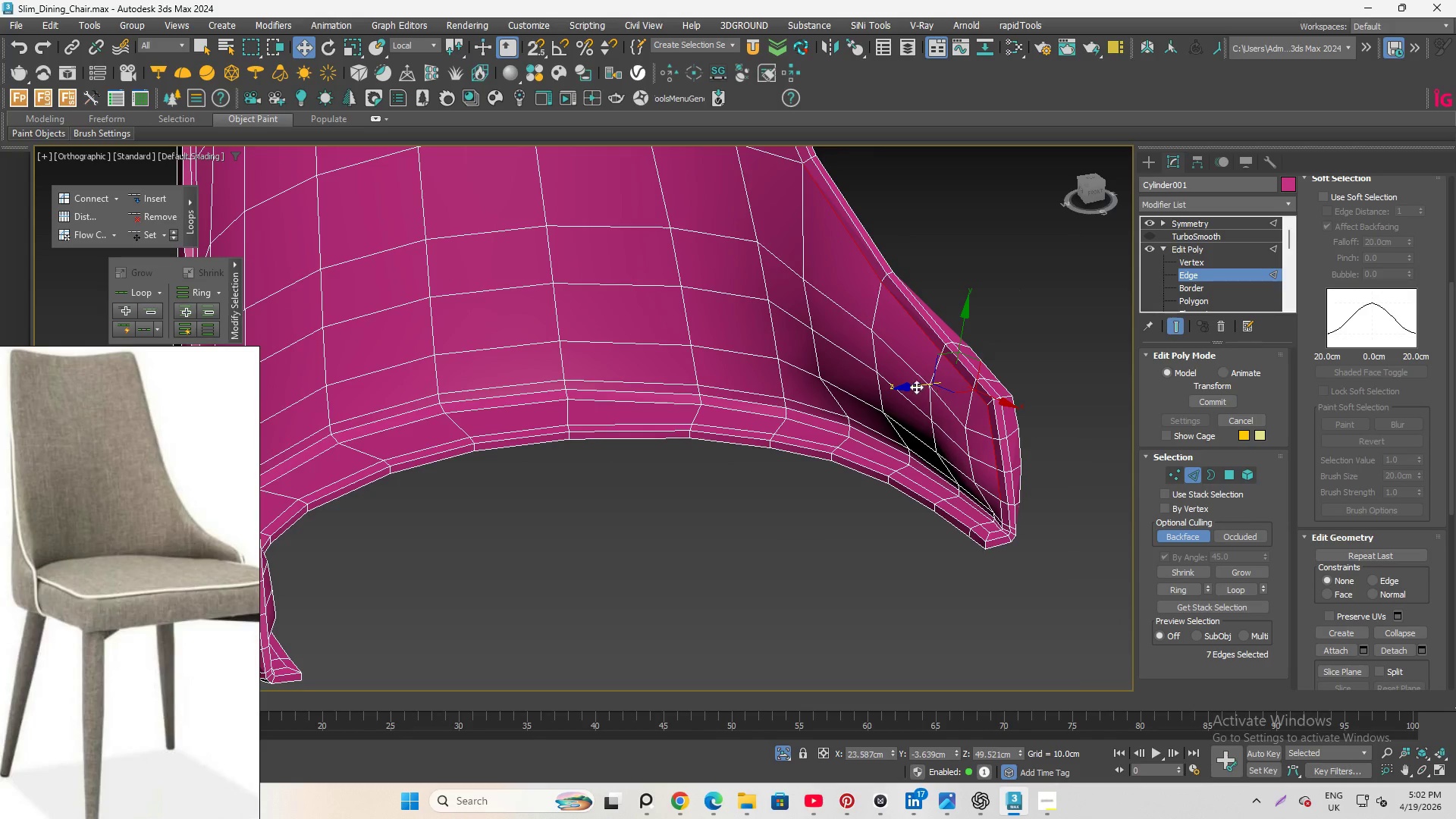 
scroll: coordinate [861, 201], scroll_direction: none, amount: 0.0
 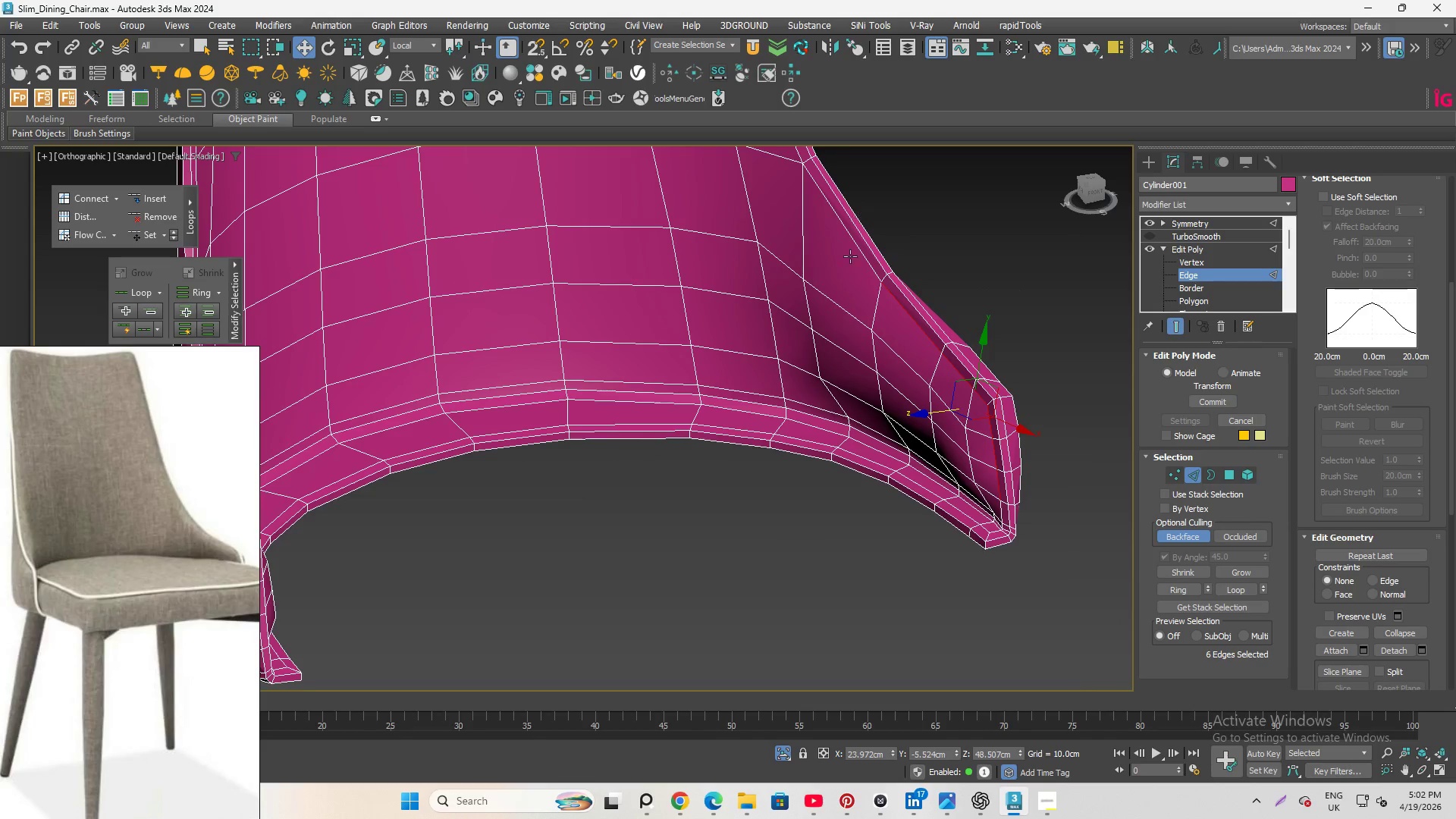 
left_click([873, 269])
 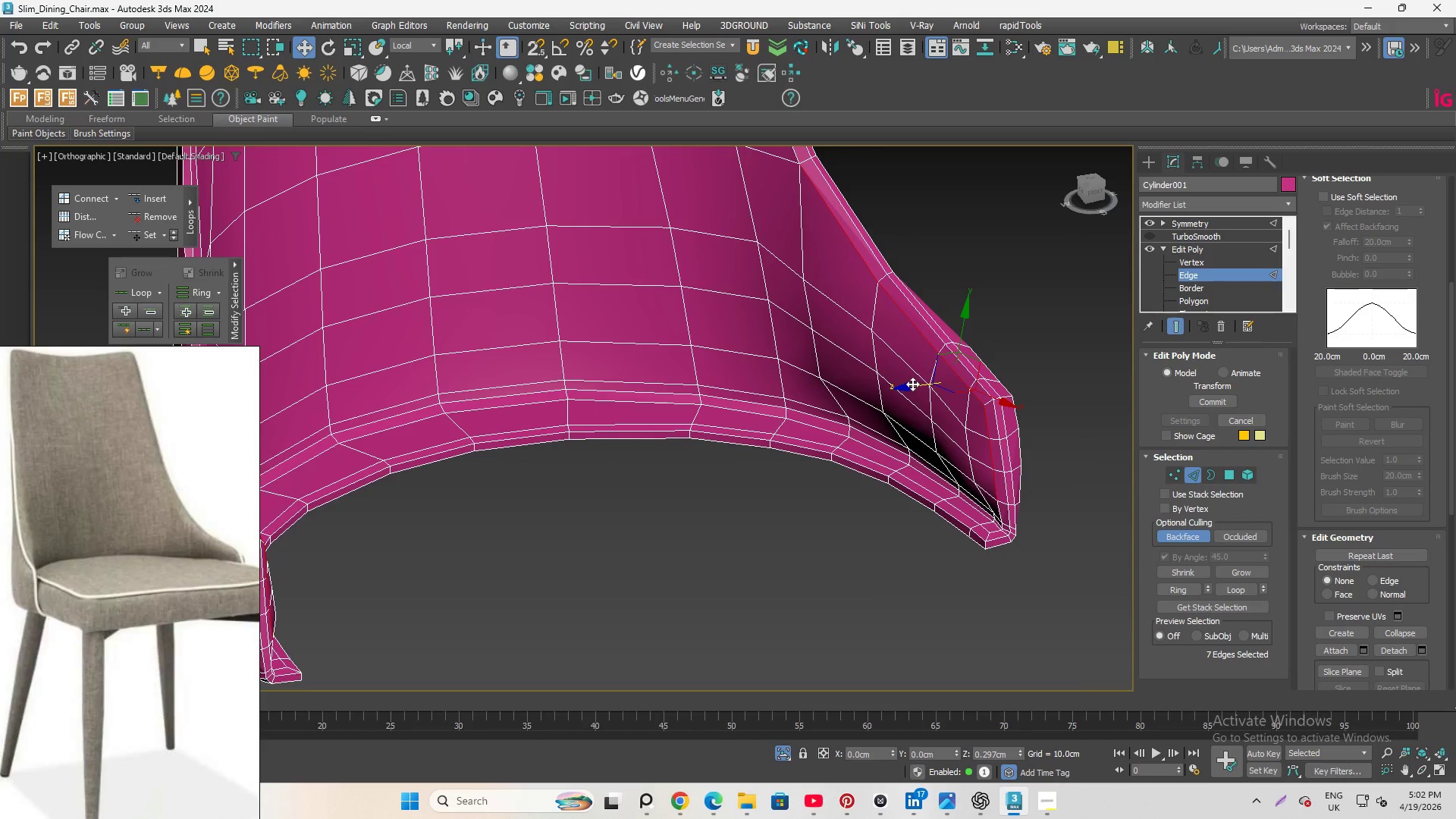 
wait(5.78)
 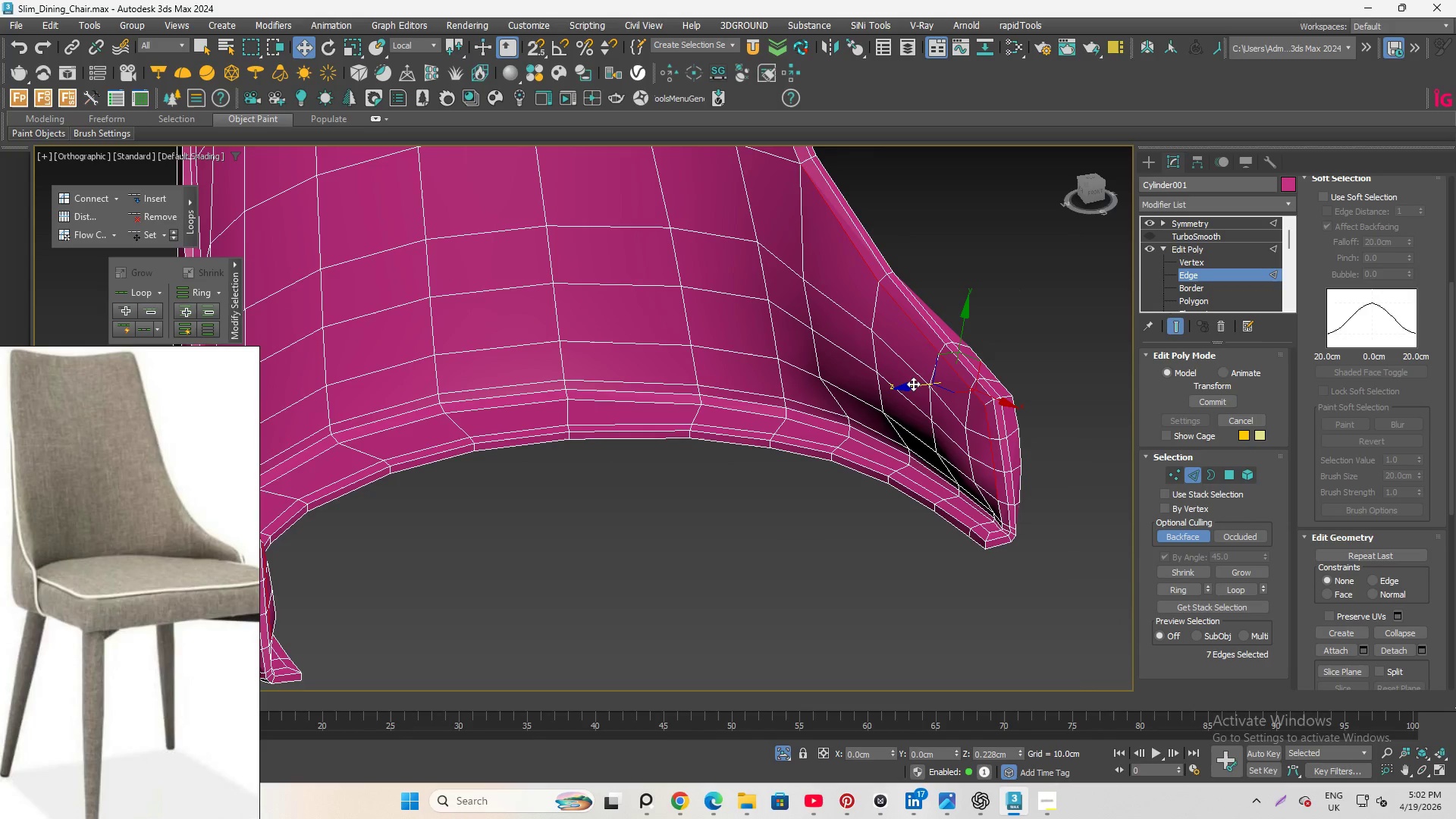 
hold_key(key=AltLeft, duration=1.2)
 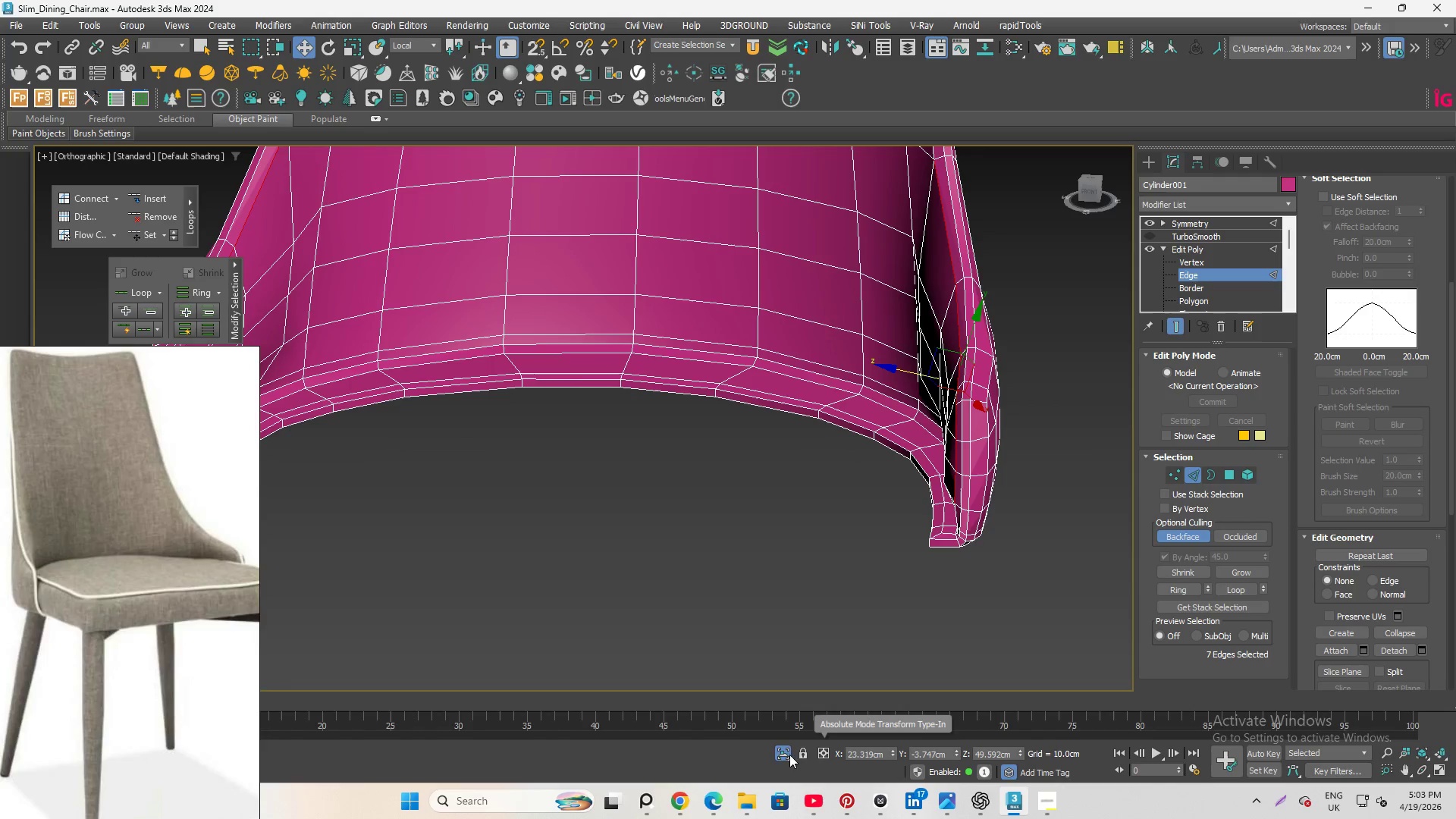 
left_click([786, 755])
 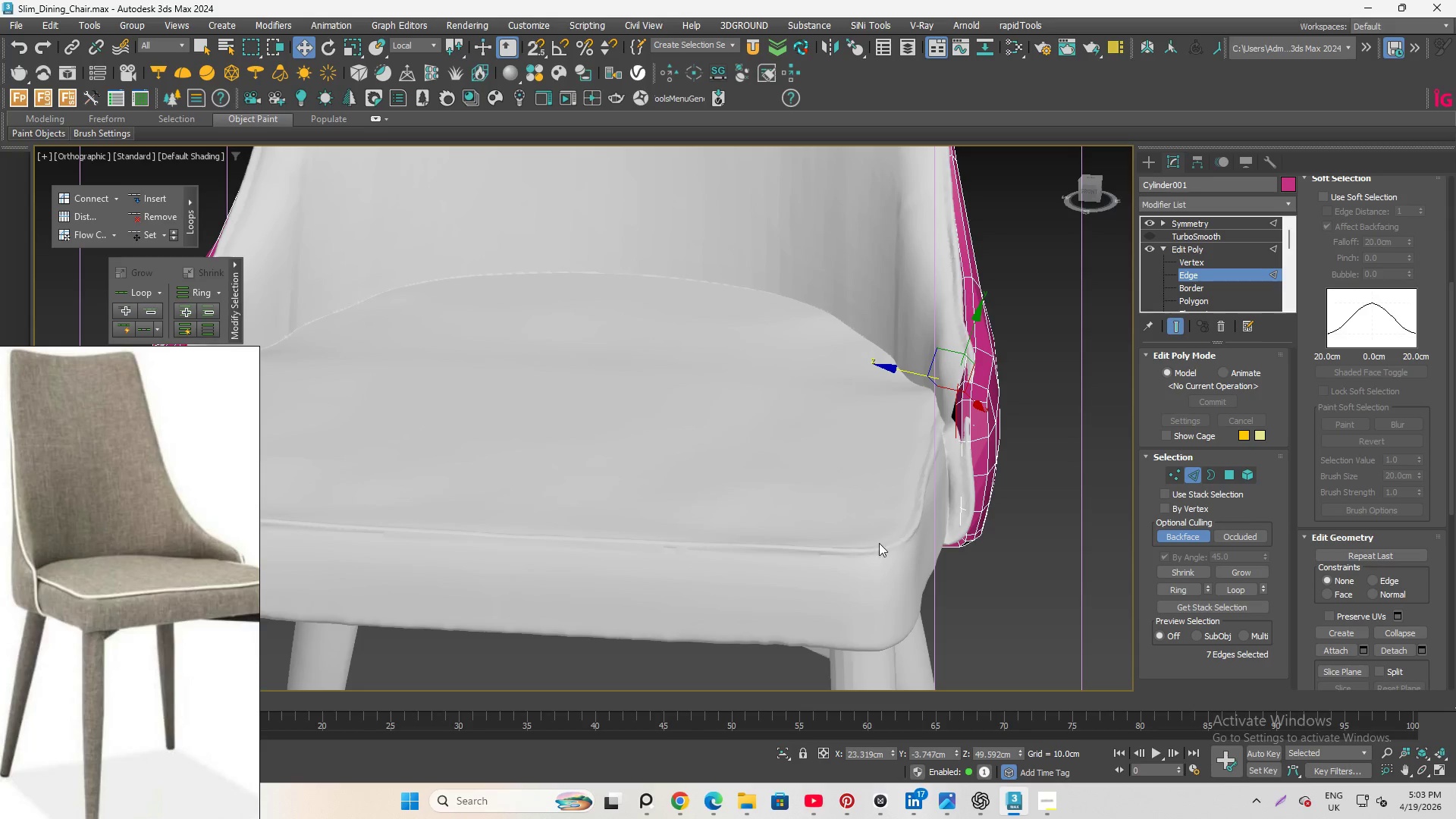 
hold_key(key=AltLeft, duration=0.72)
 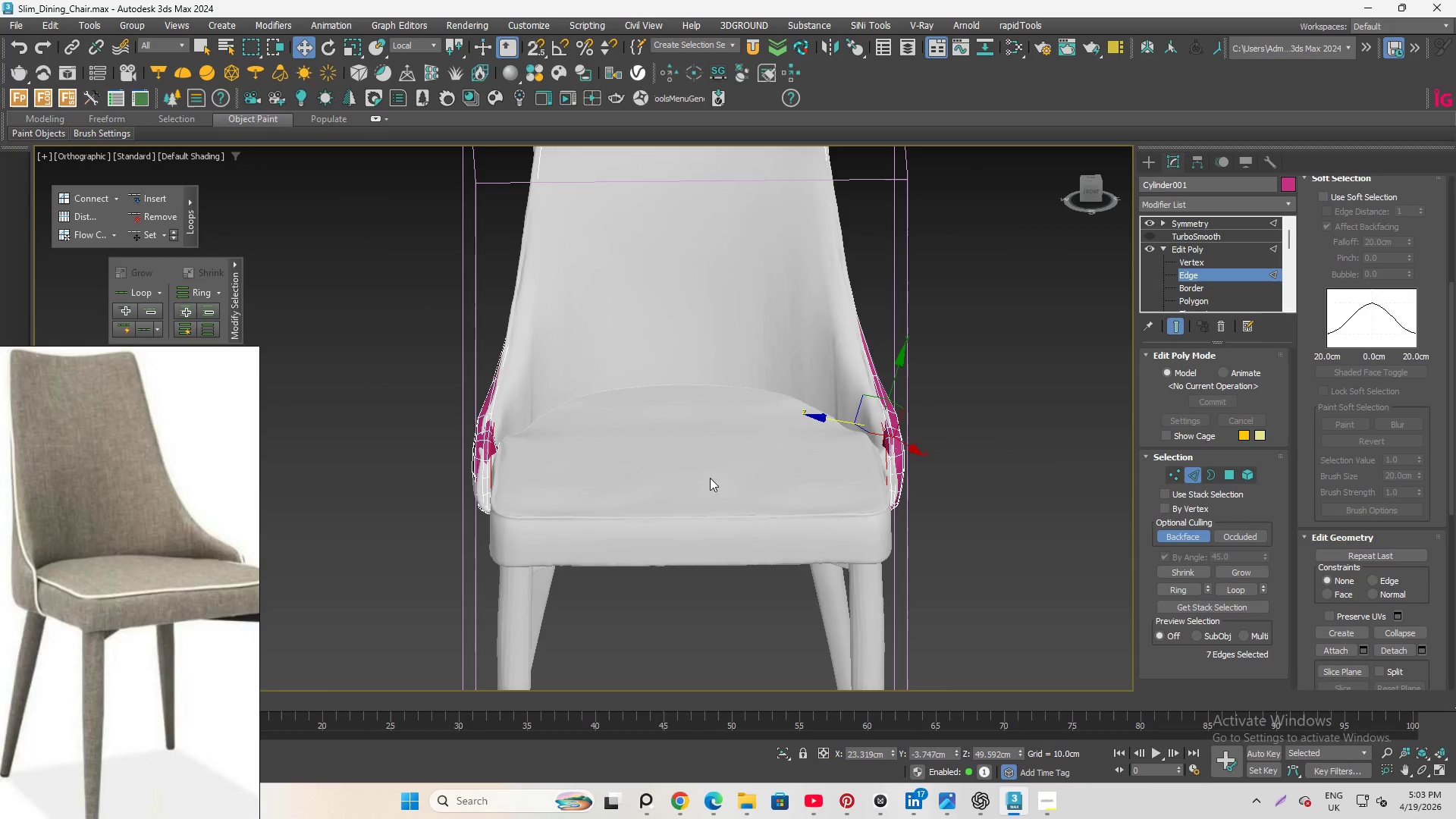 
hold_key(key=AltLeft, duration=0.67)
 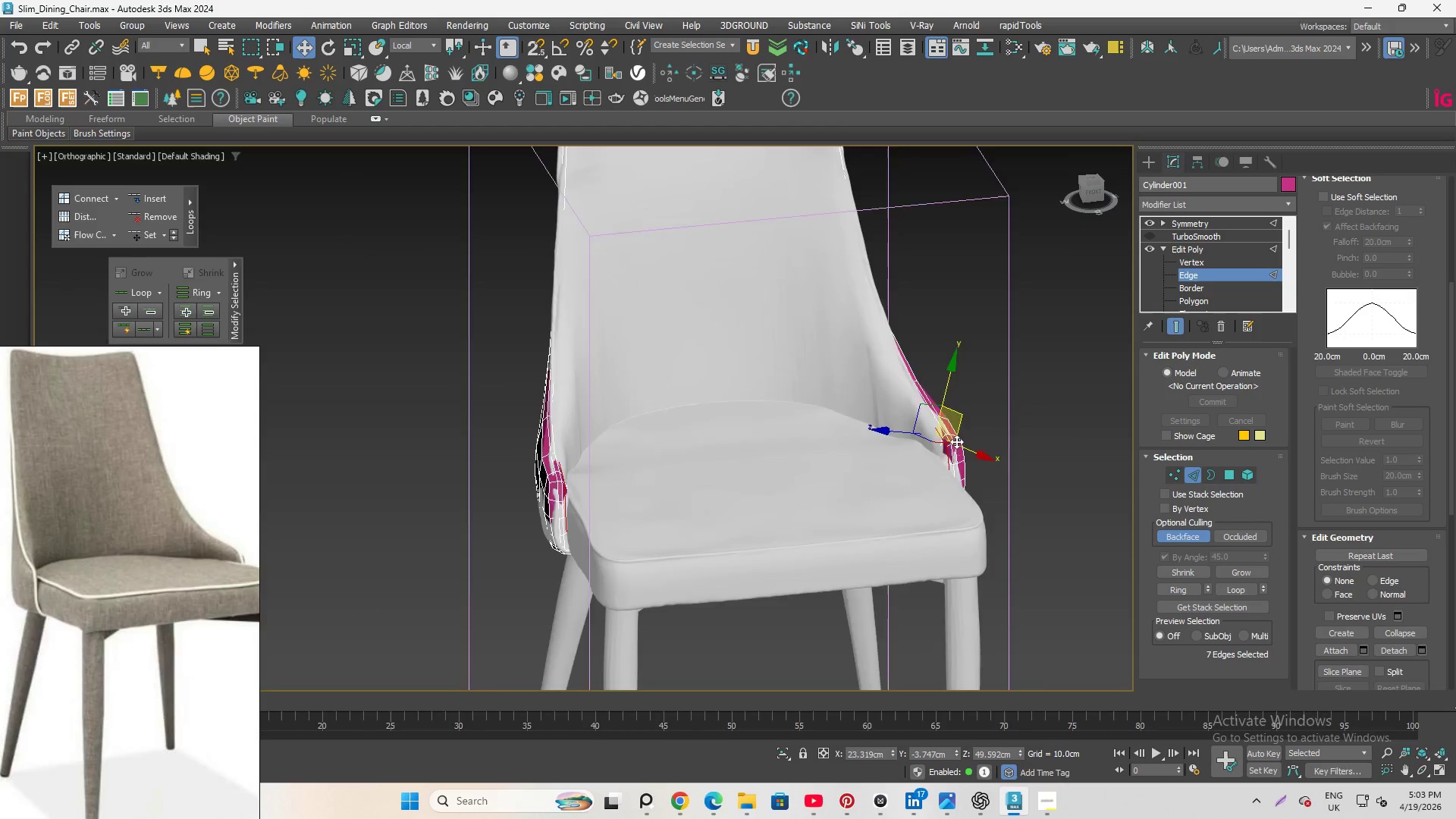 
scroll: coordinate [700, 479], scroll_direction: down, amount: 2.0
 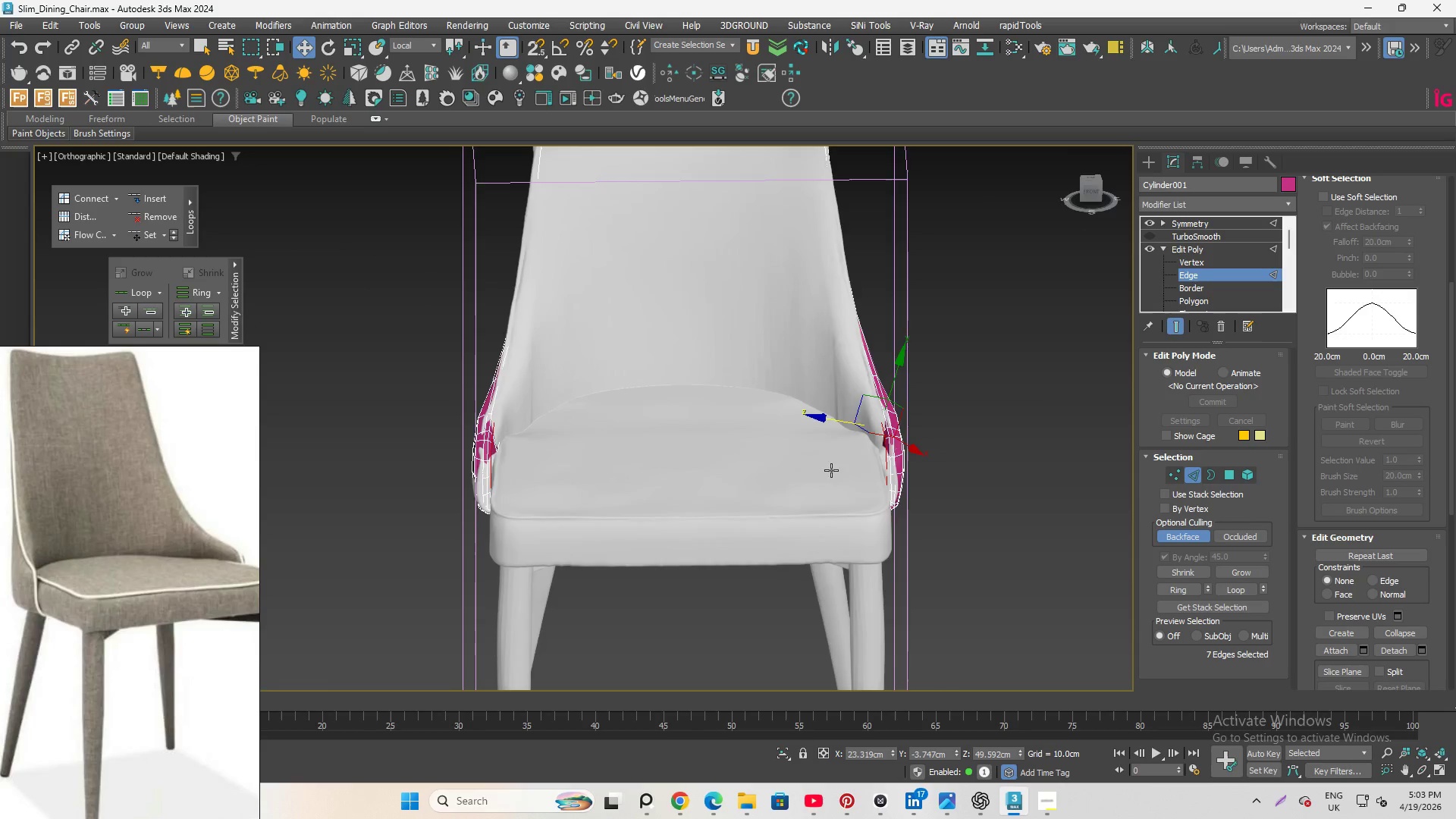 
scroll: coordinate [957, 443], scroll_direction: up, amount: 4.0
 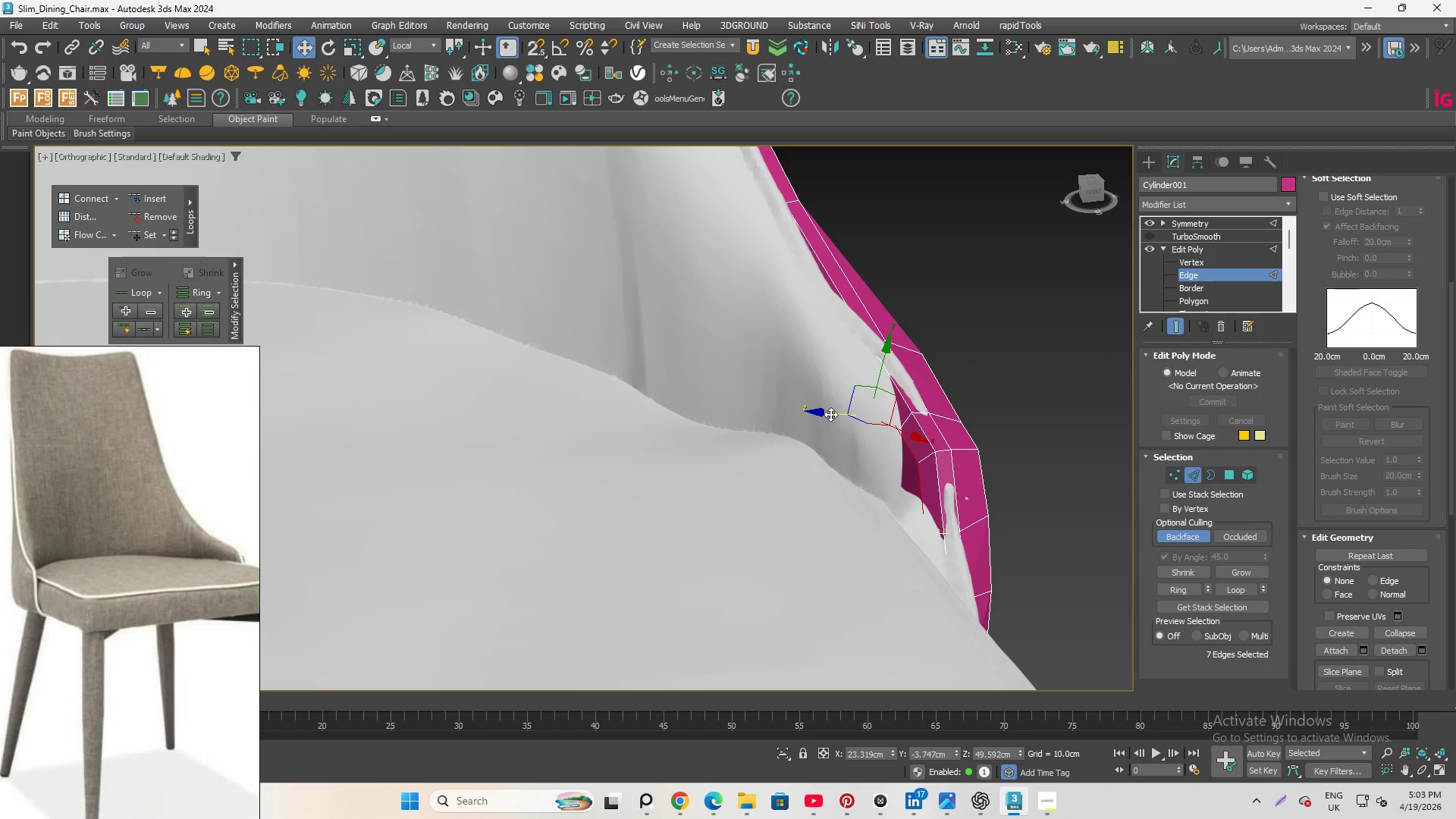 
left_click_drag(start_coordinate=[830, 413], to_coordinate=[811, 419])
 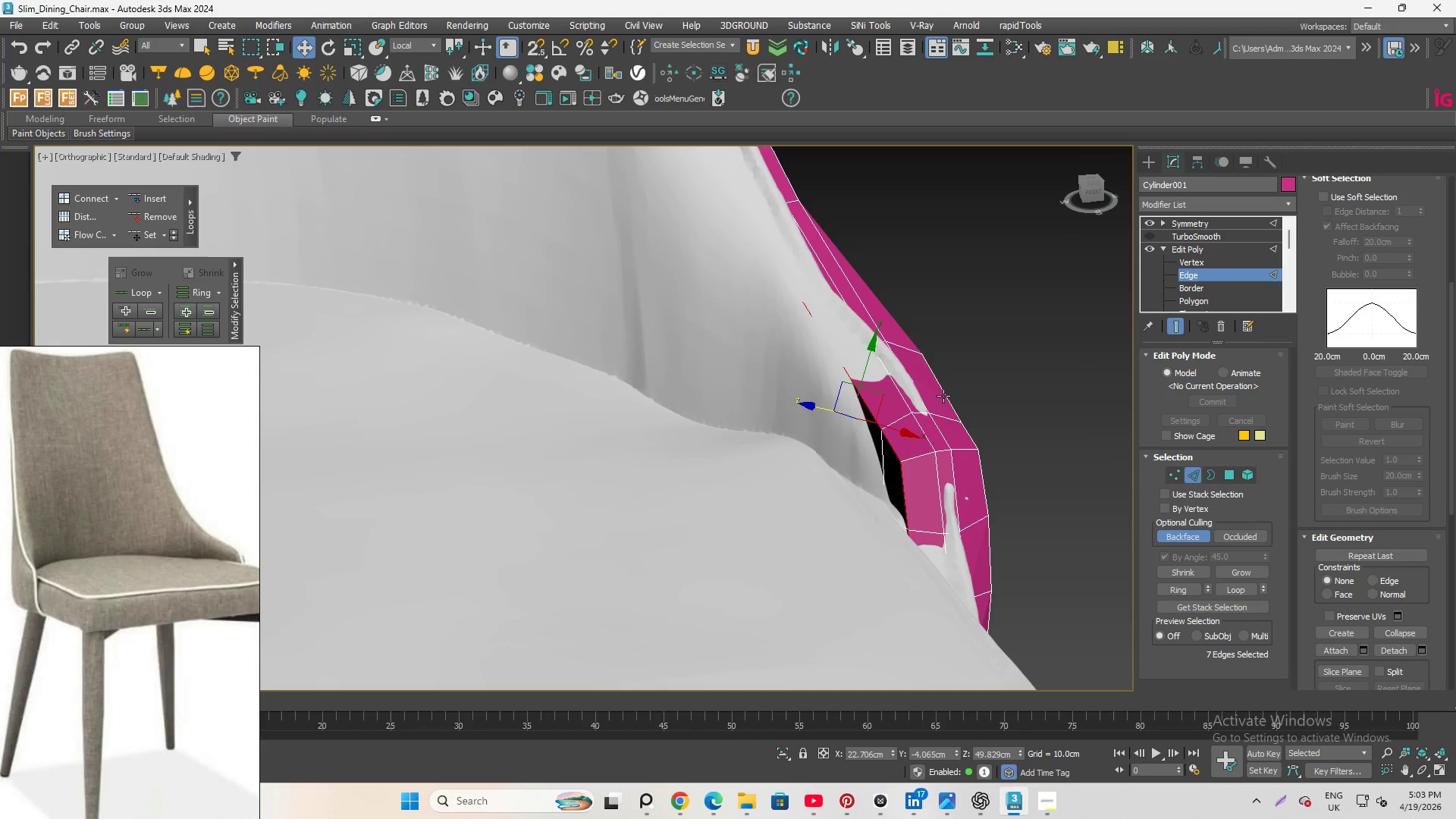 
key(Alt+Q)
 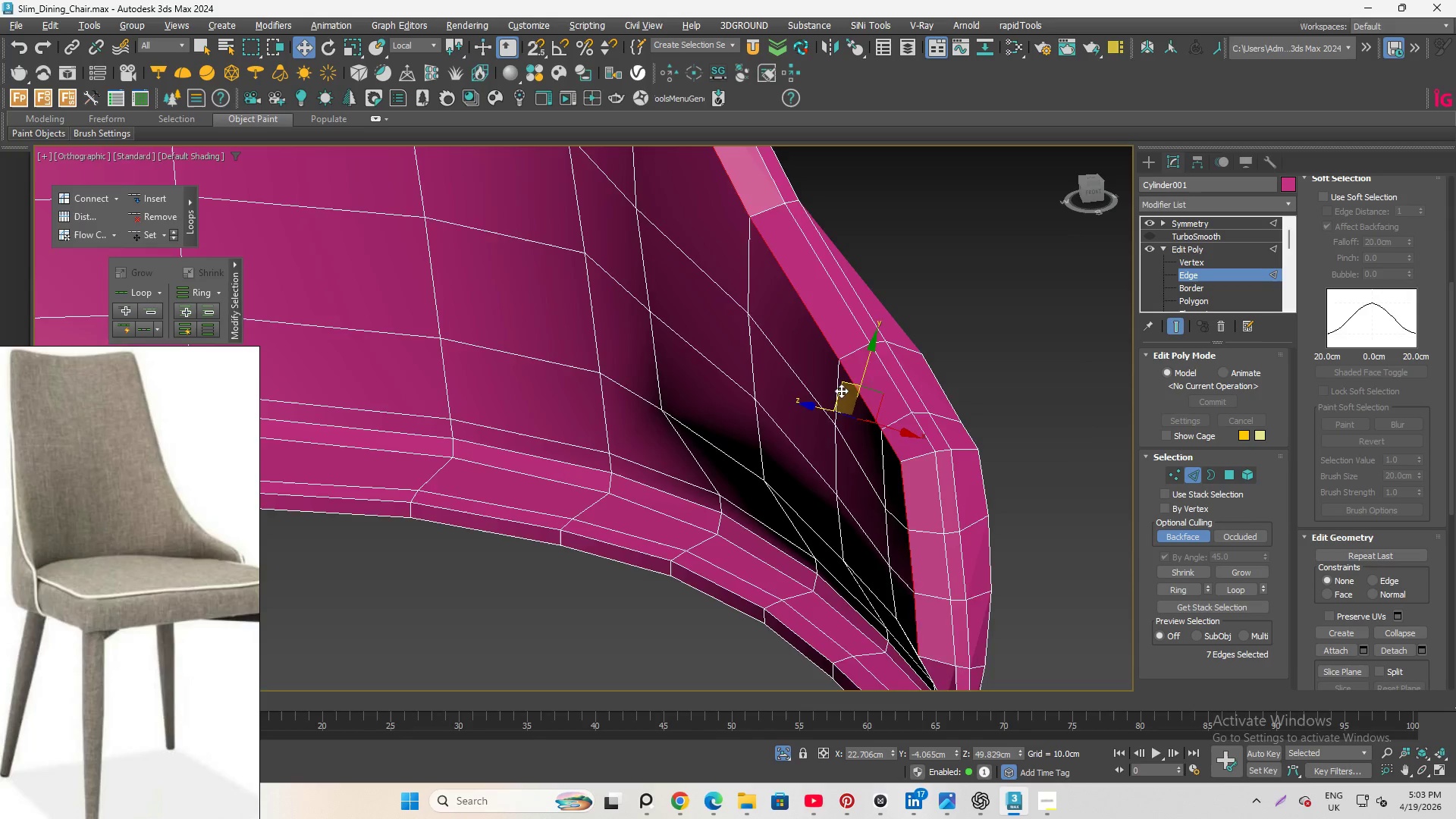 
hold_key(key=AltLeft, duration=2.14)
 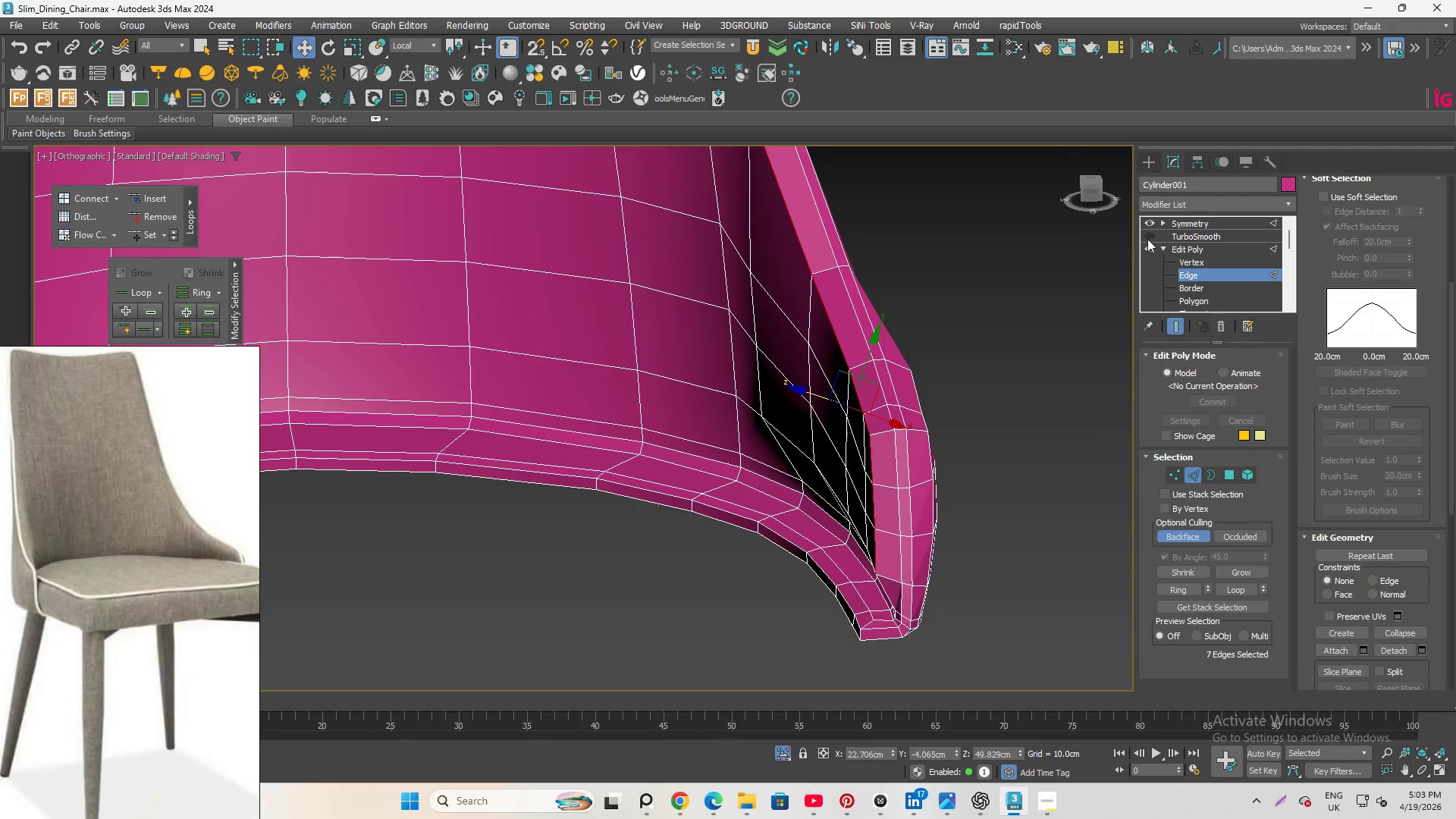 
scroll: coordinate [852, 388], scroll_direction: down, amount: 1.0
 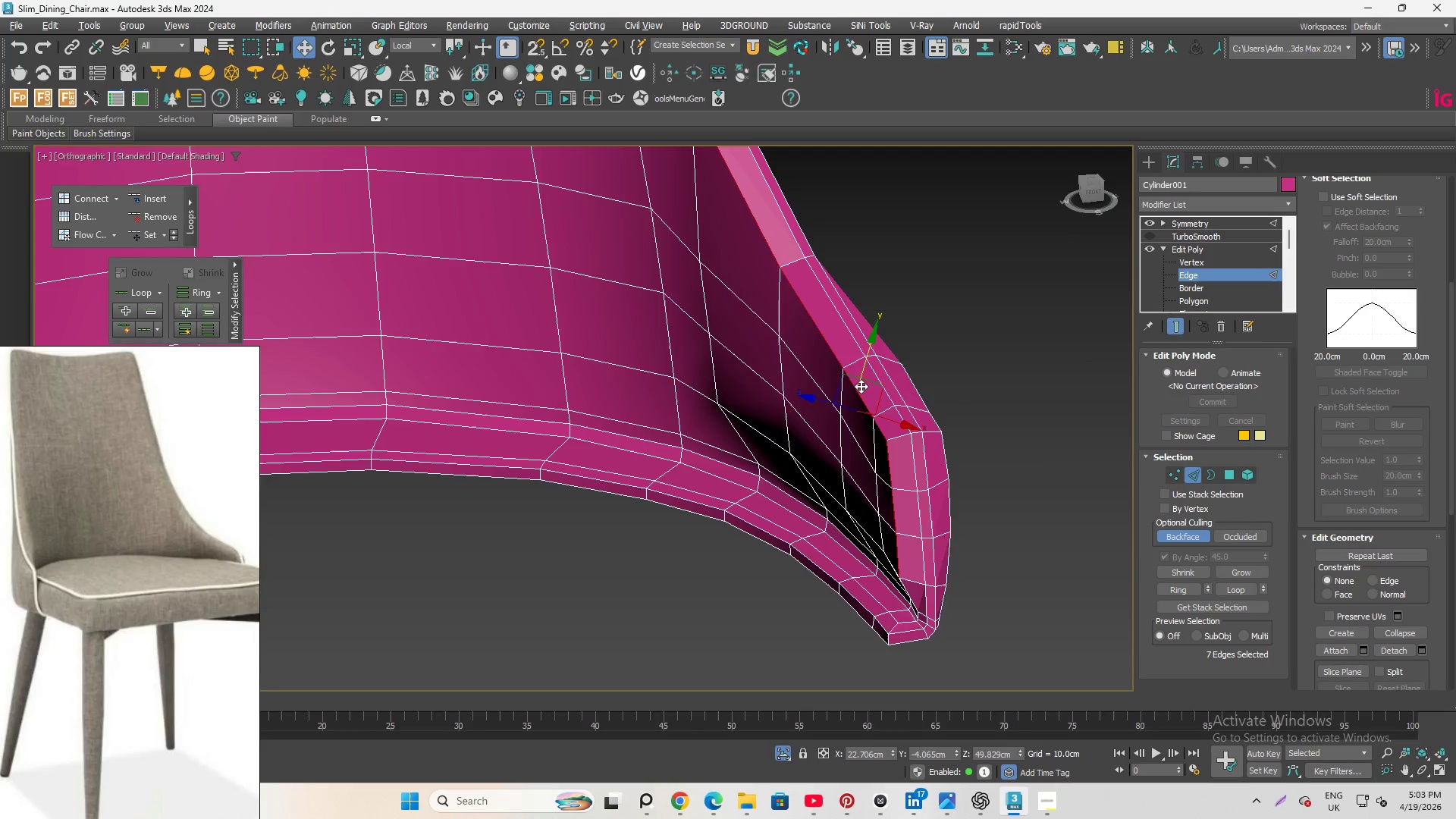 
left_click([1149, 235])
 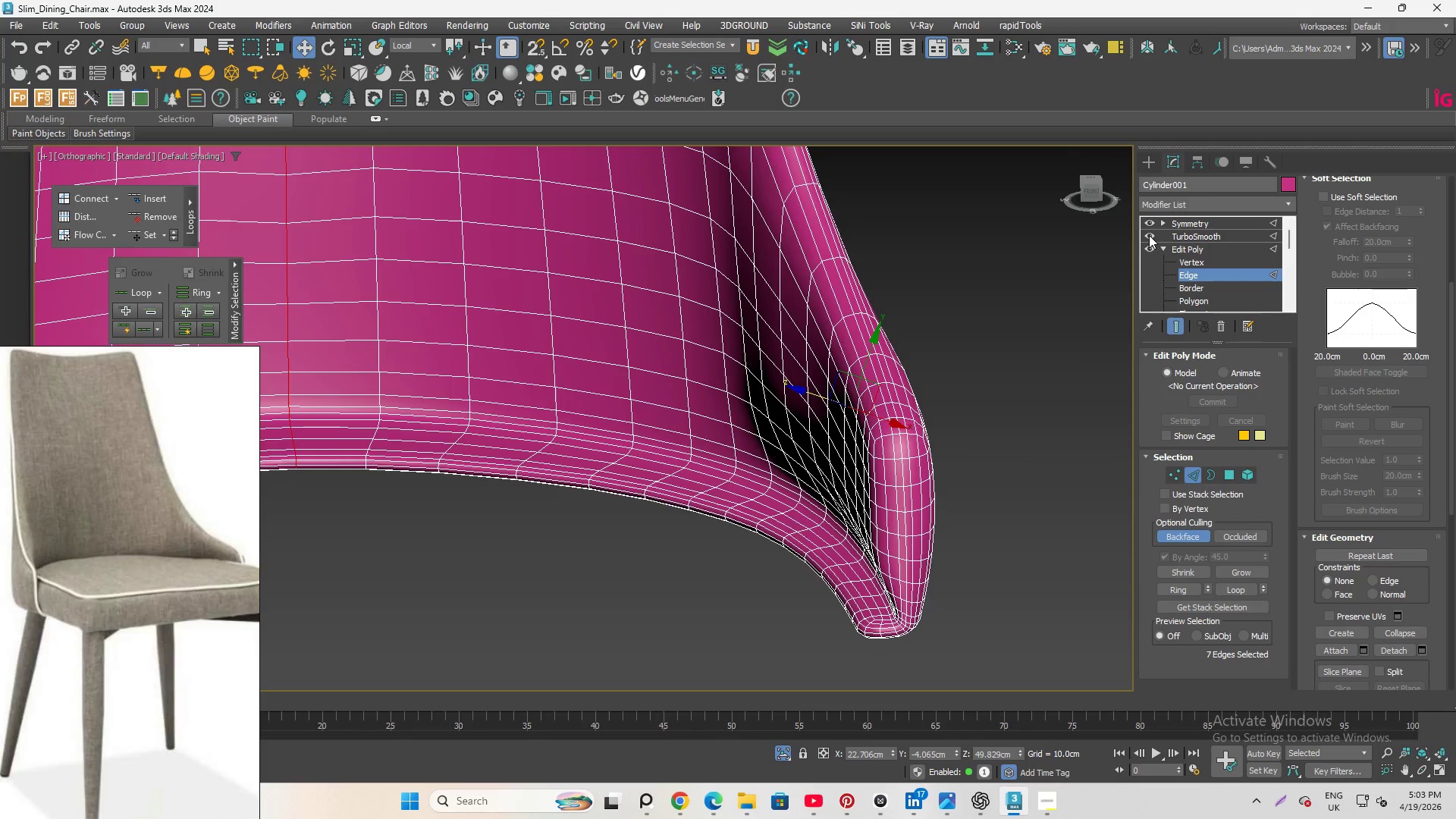 
left_click([1149, 235])
 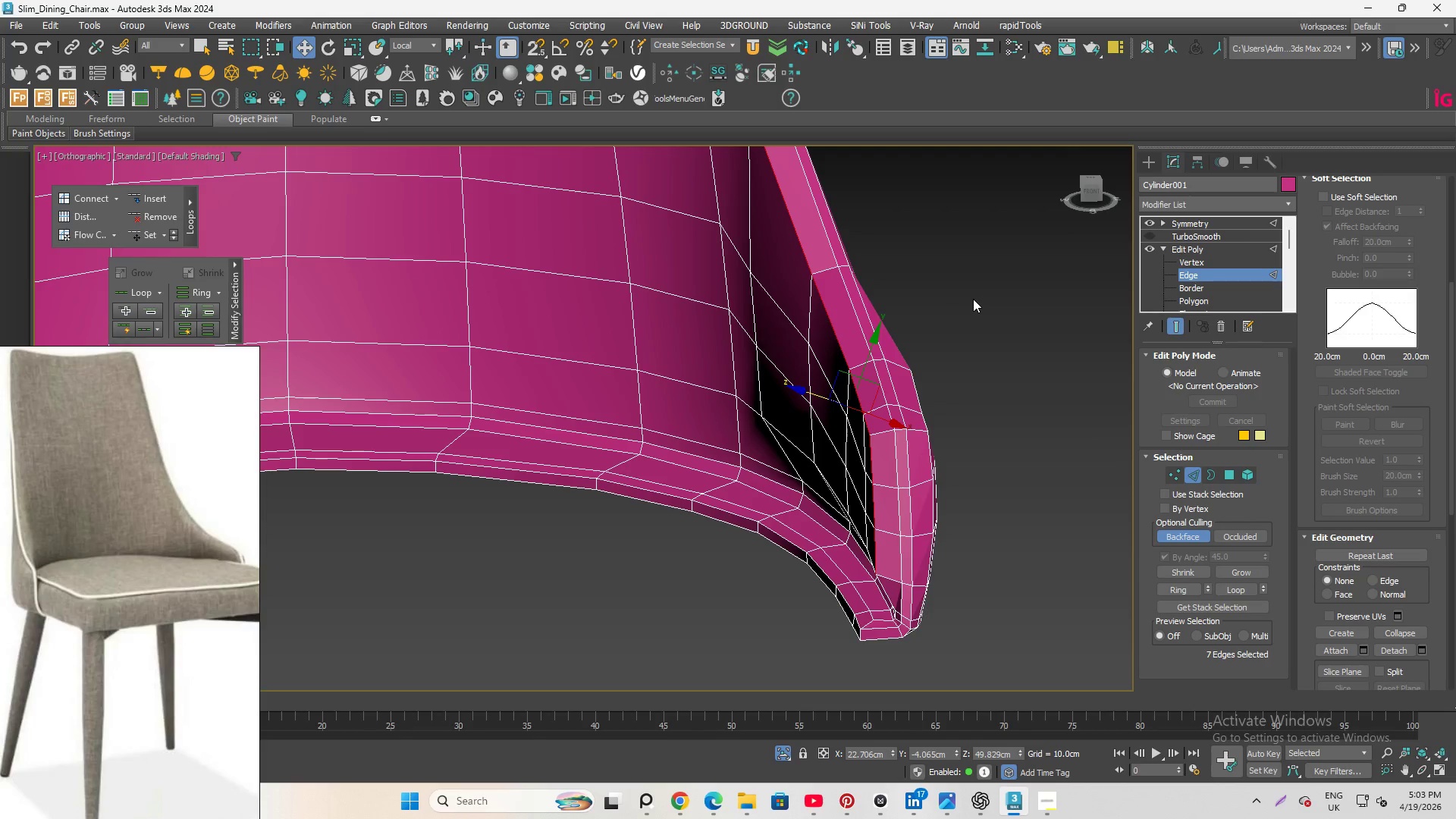 
key(Control+Z)
 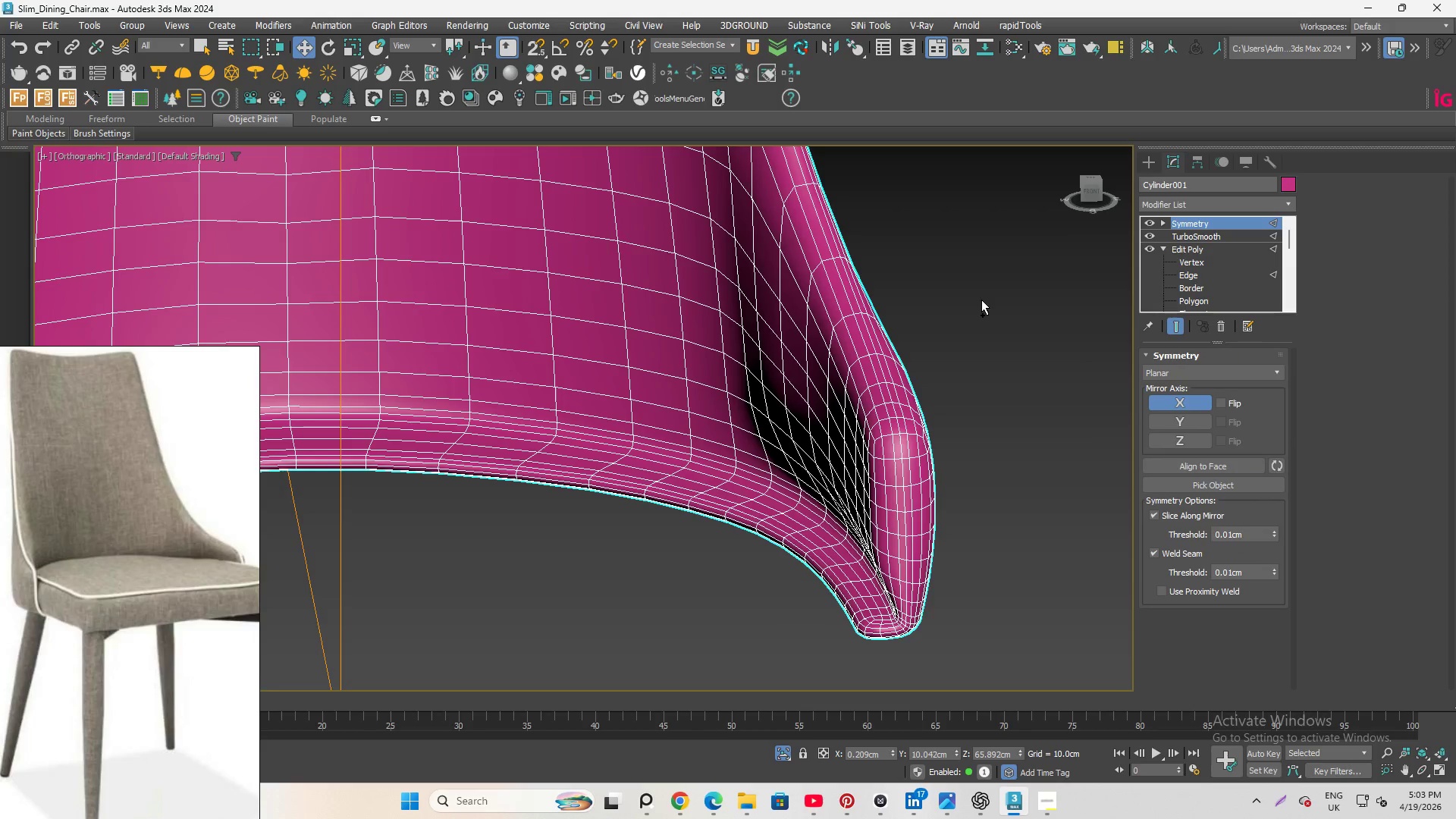 
key(Control+Z)
 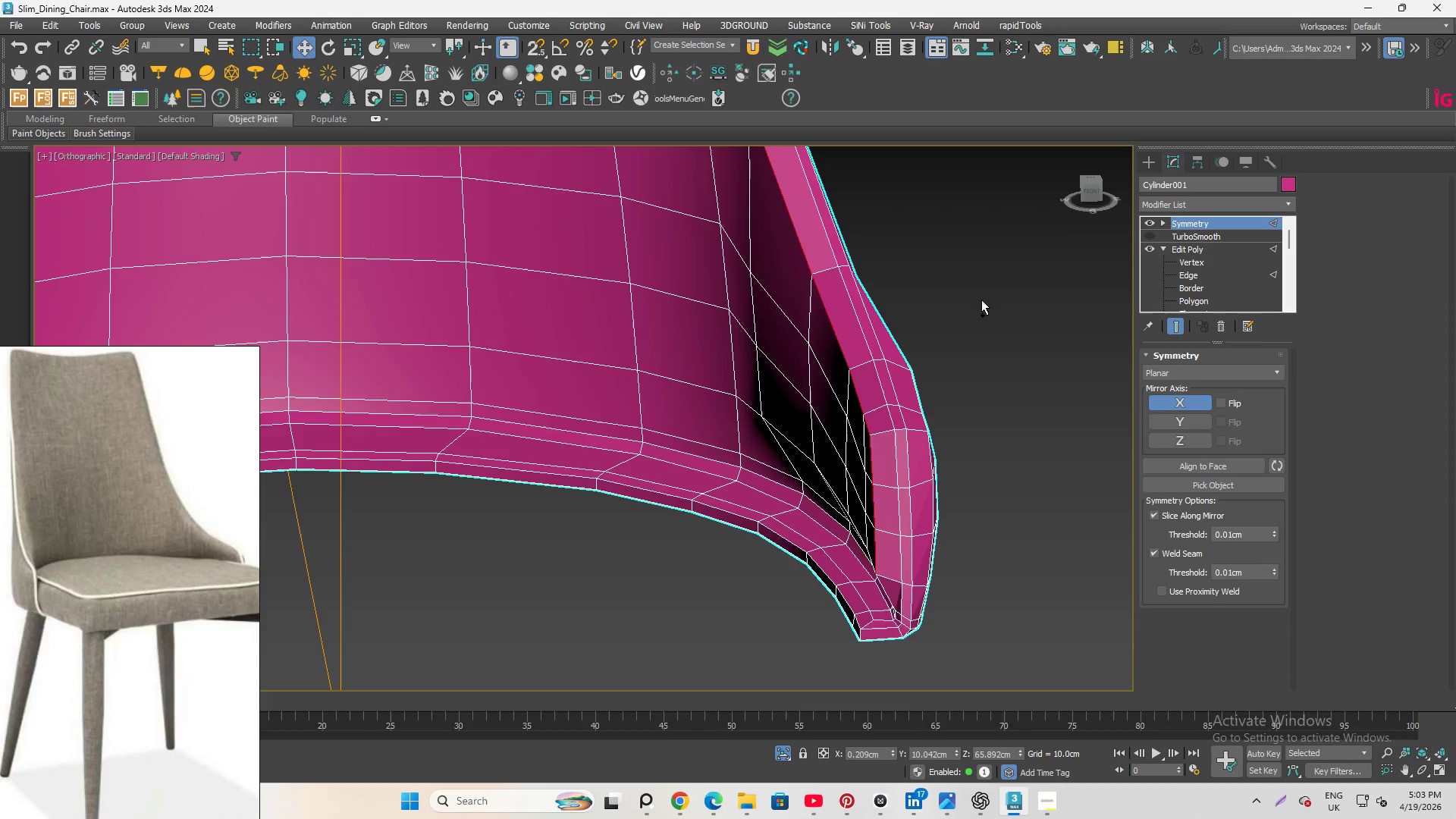 
key(Control+Z)
 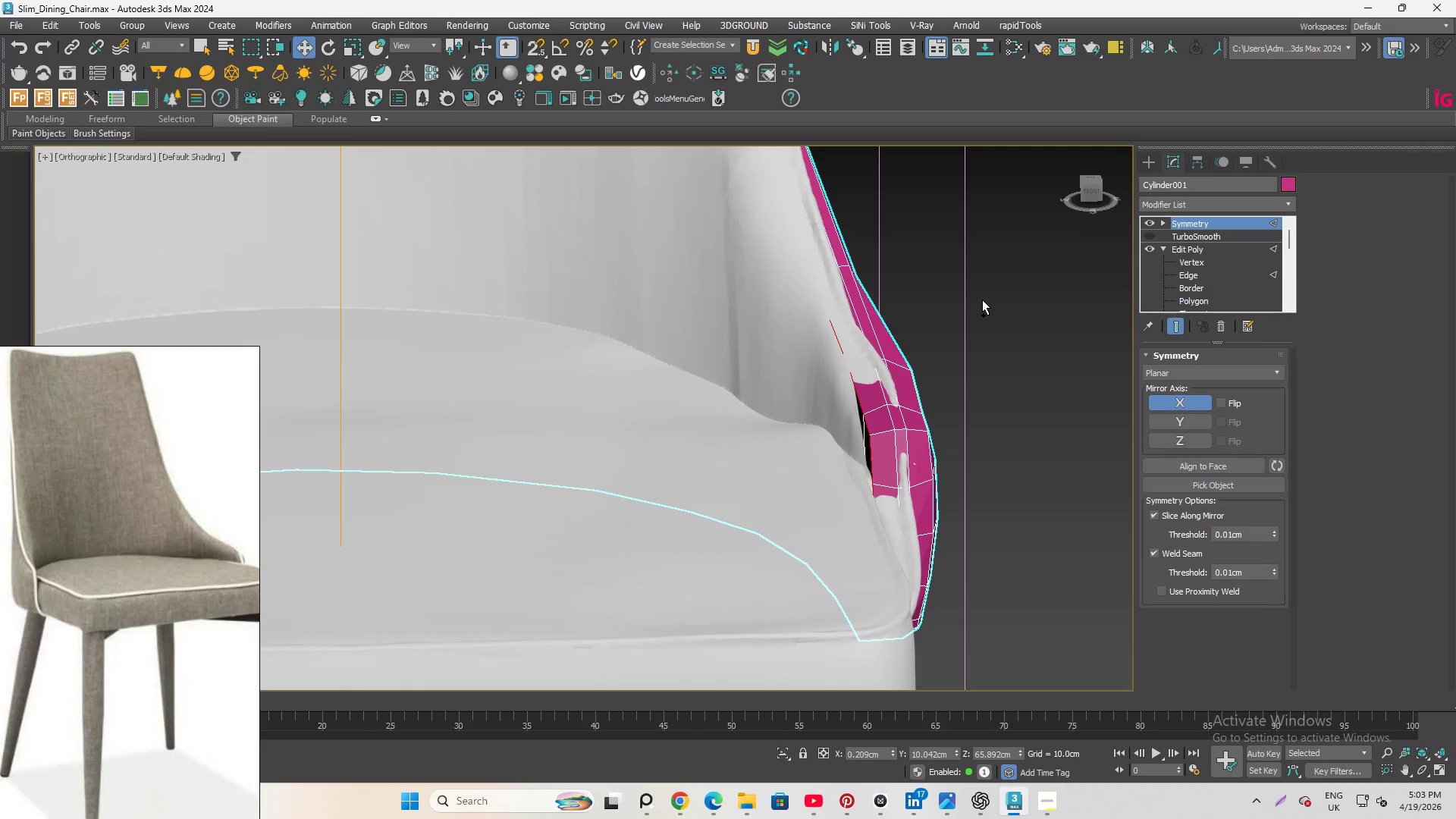 
key(Control+Z)
 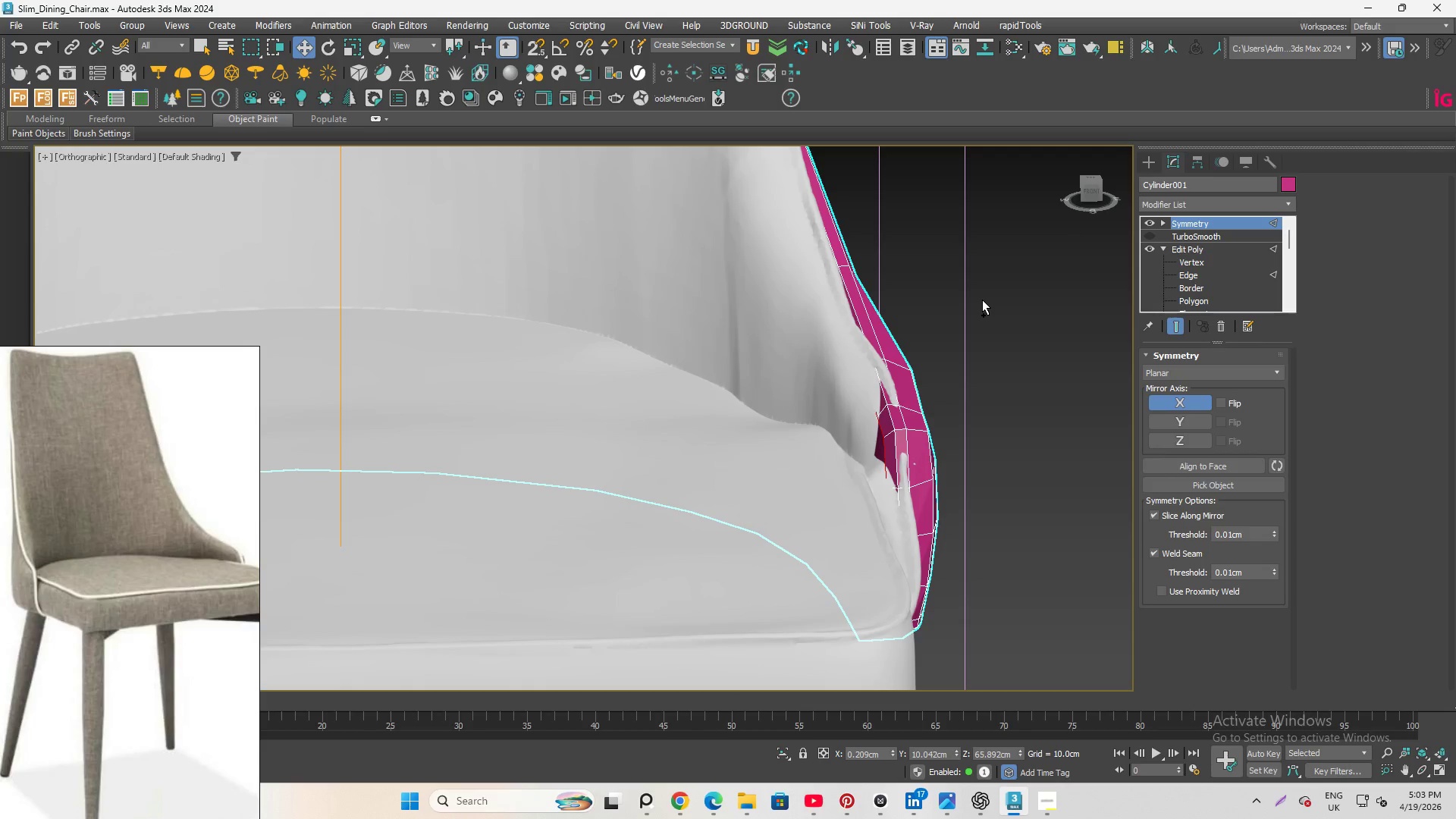 
key(Alt+Q)
 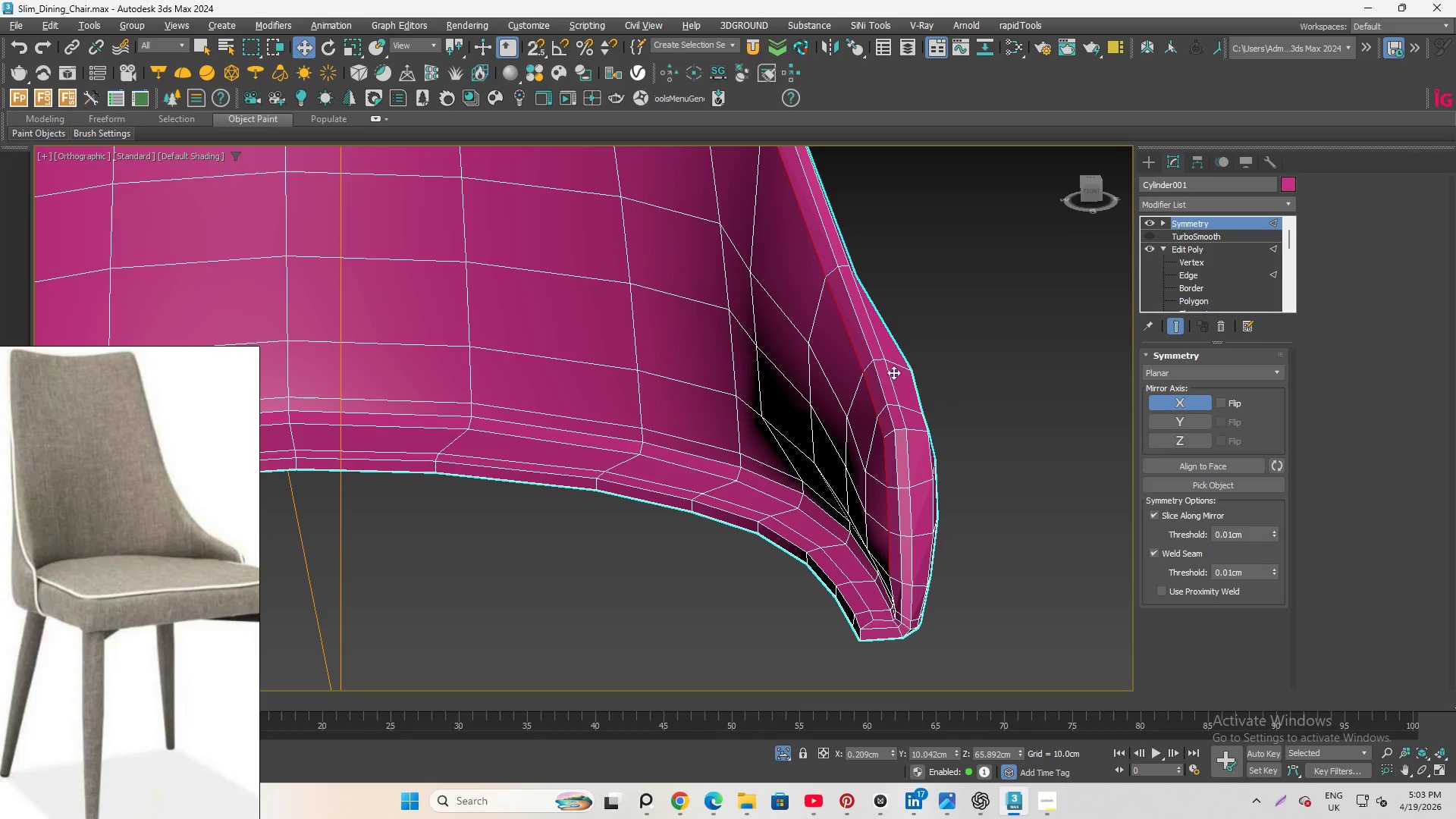 
hold_key(key=AltLeft, duration=1.25)
 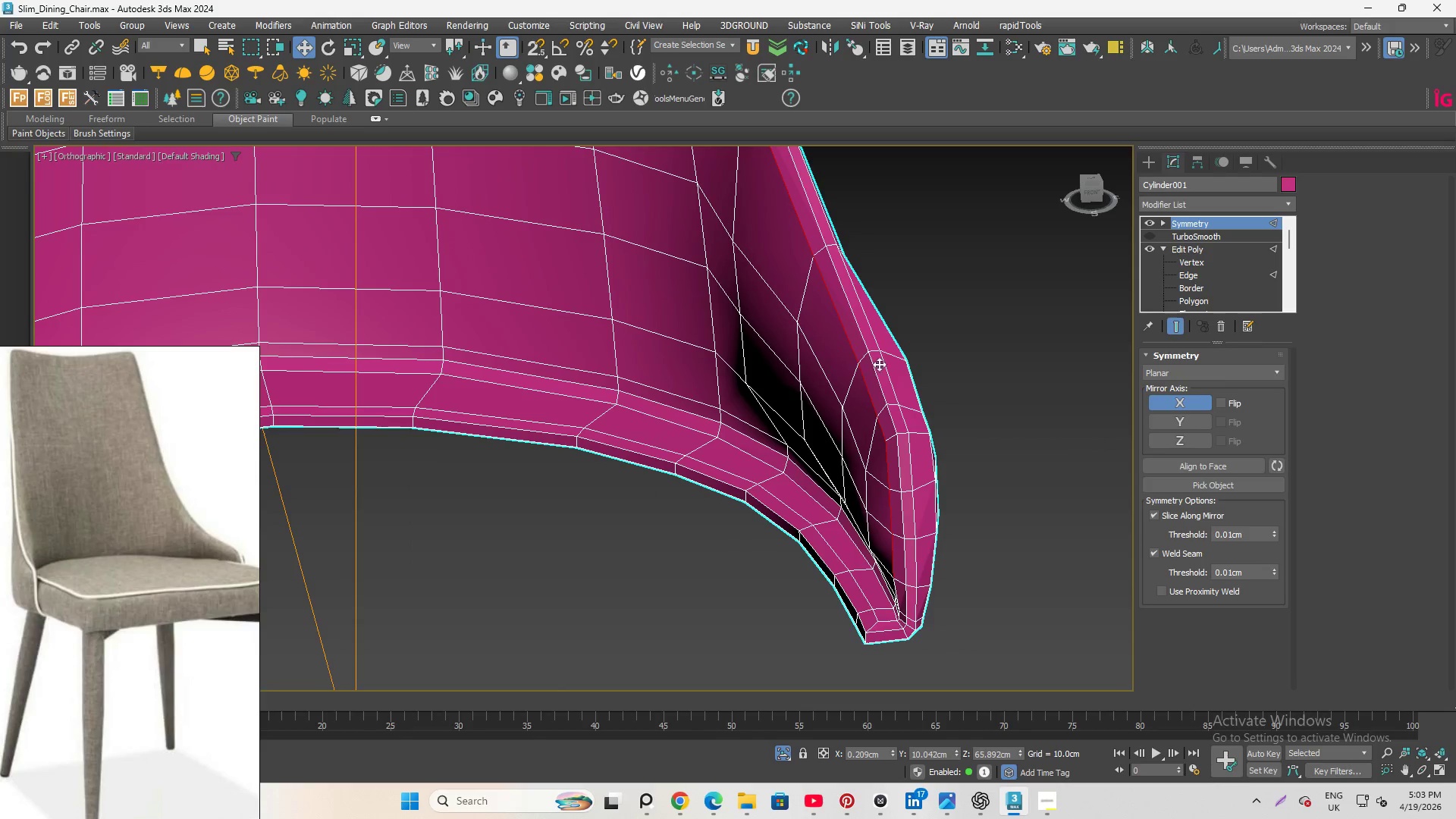 
scroll: coordinate [828, 466], scroll_direction: down, amount: 1.0
 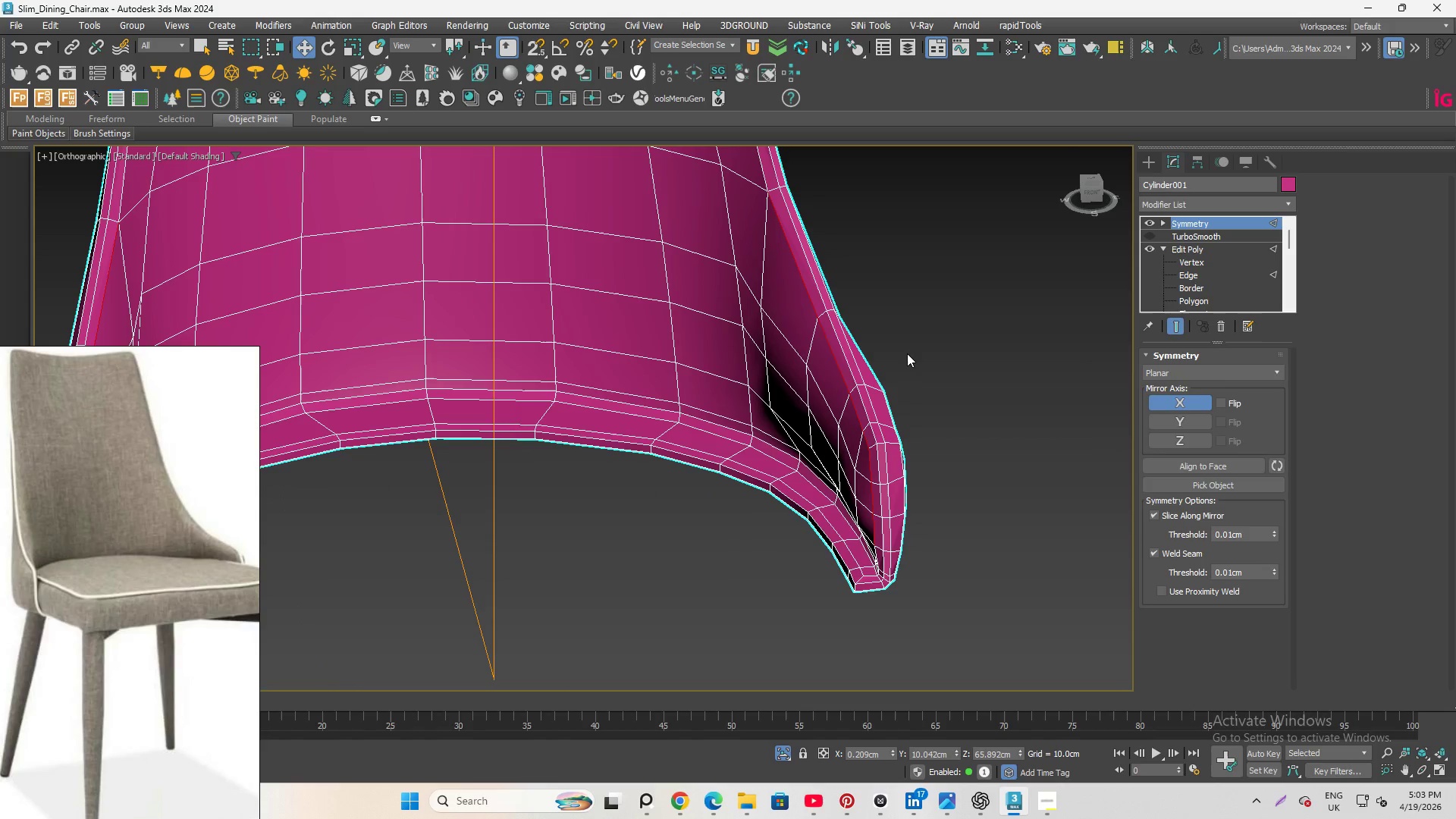 
key(W)
 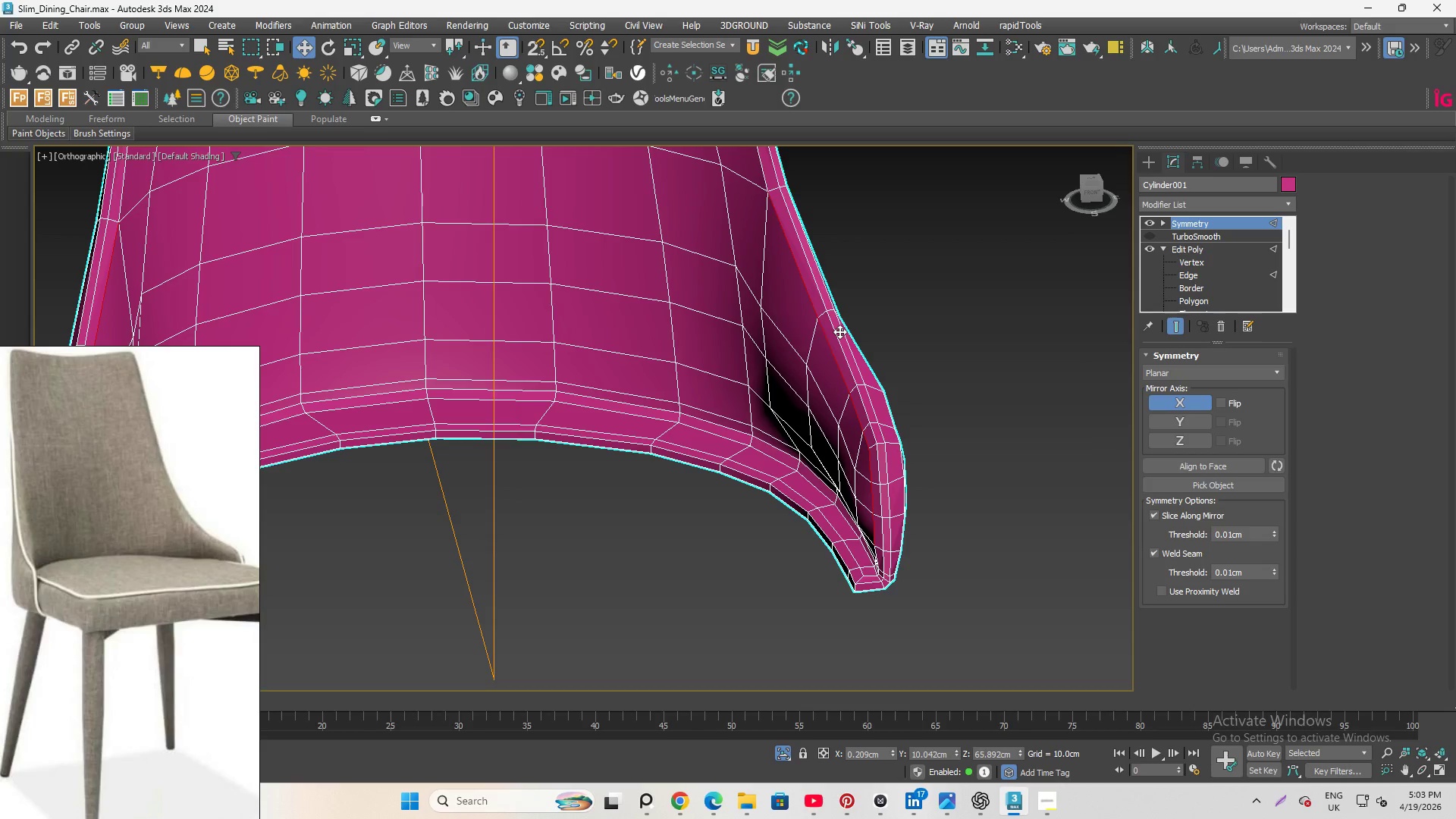 
wait(5.59)
 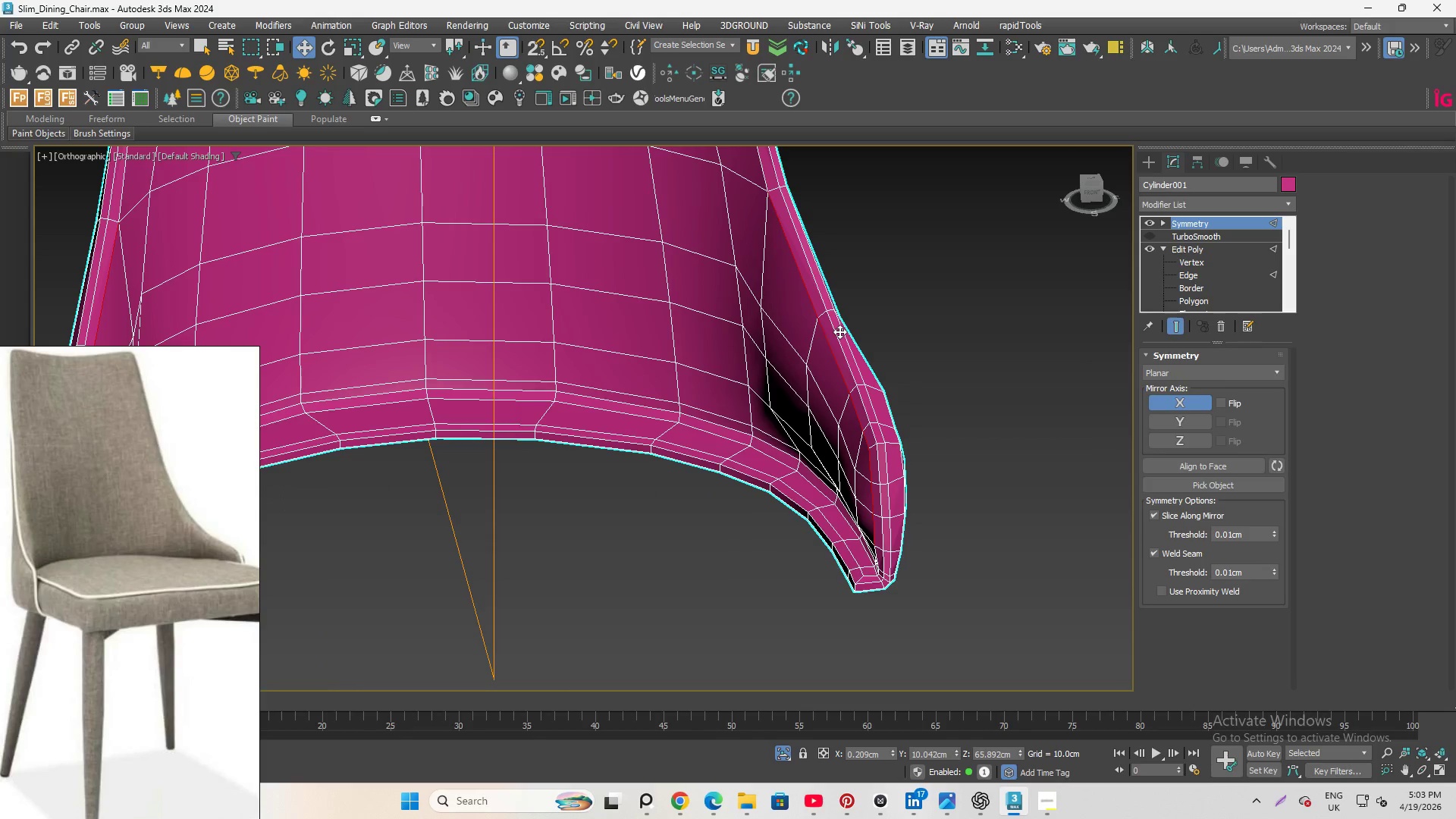 
scroll: coordinate [824, 443], scroll_direction: down, amount: 2.0
 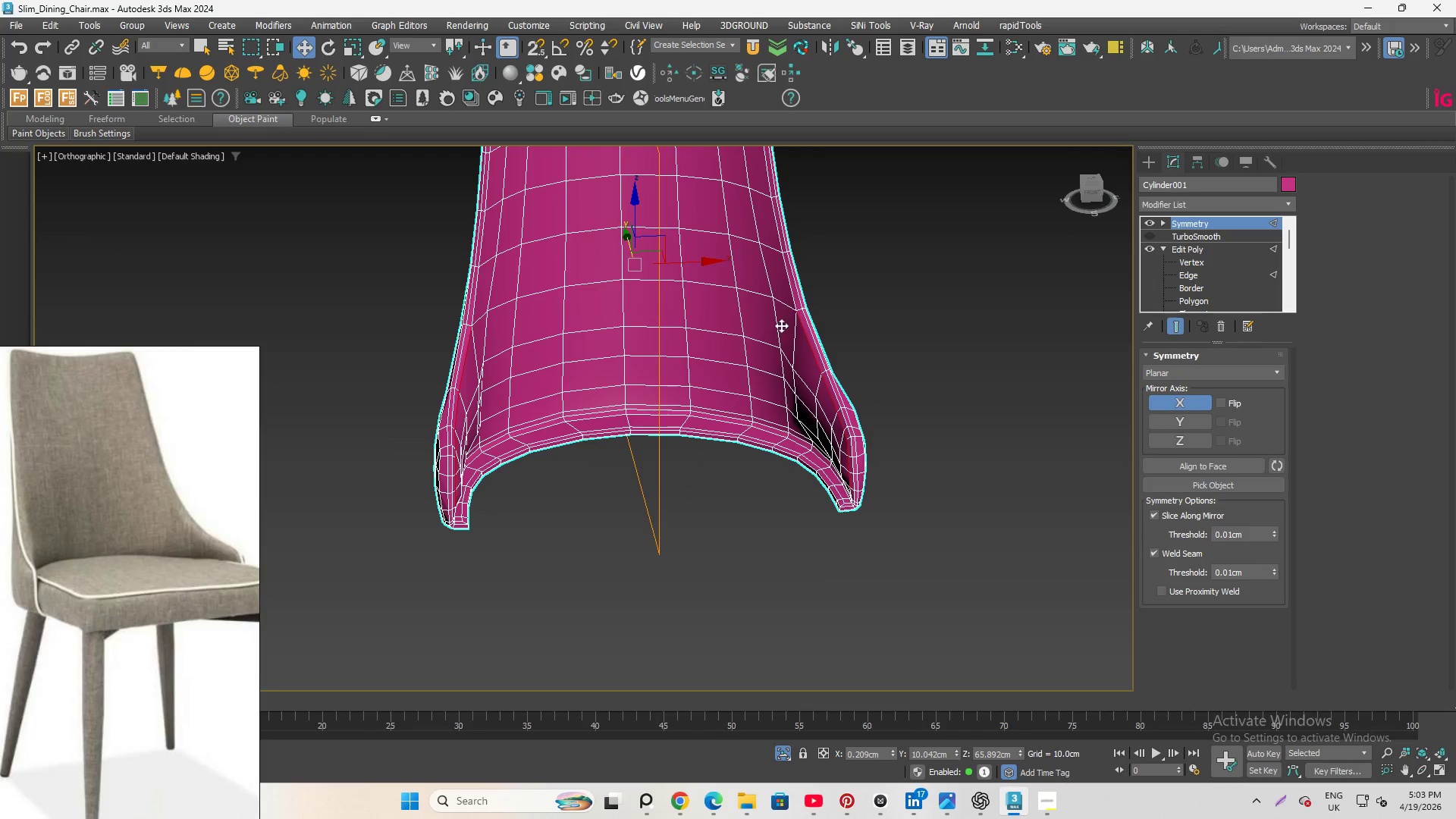 
scroll: coordinate [794, 503], scroll_direction: none, amount: 0.0
 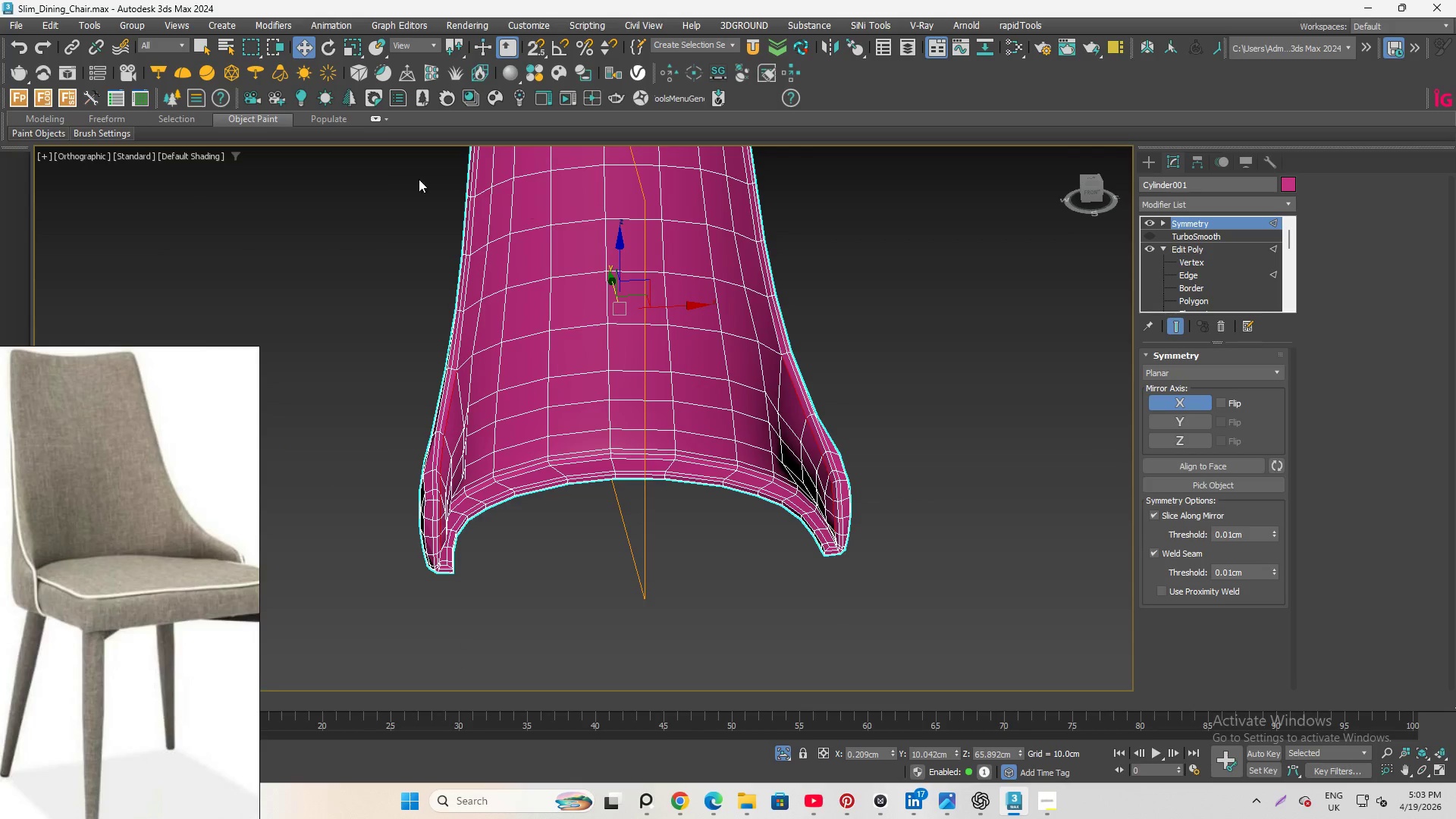 
hold_key(key=AltLeft, duration=1.28)
left_click_drag(start_coordinate=[380, 174], to_coordinate=[822, 308])
 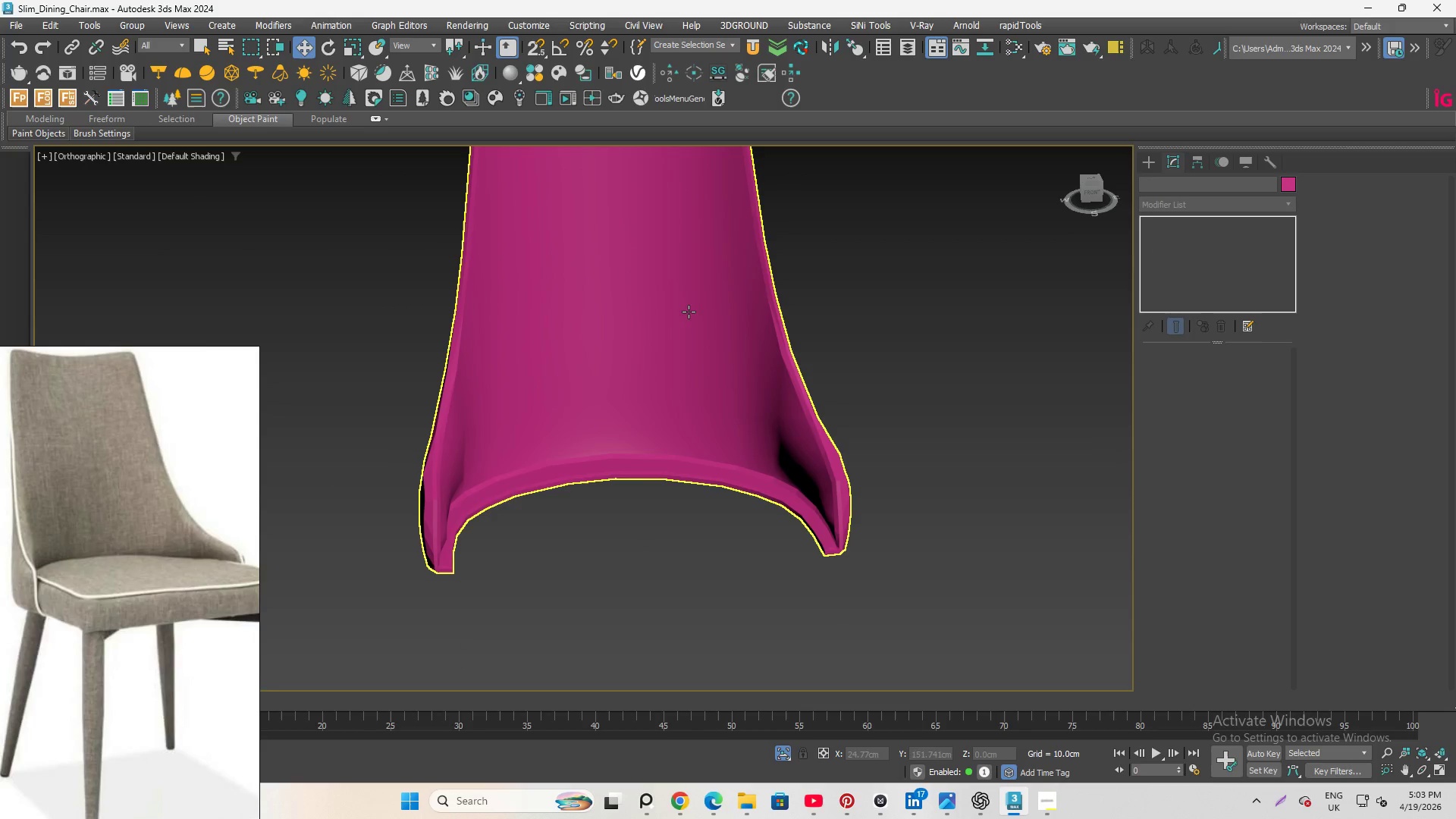 
left_click([689, 312])
 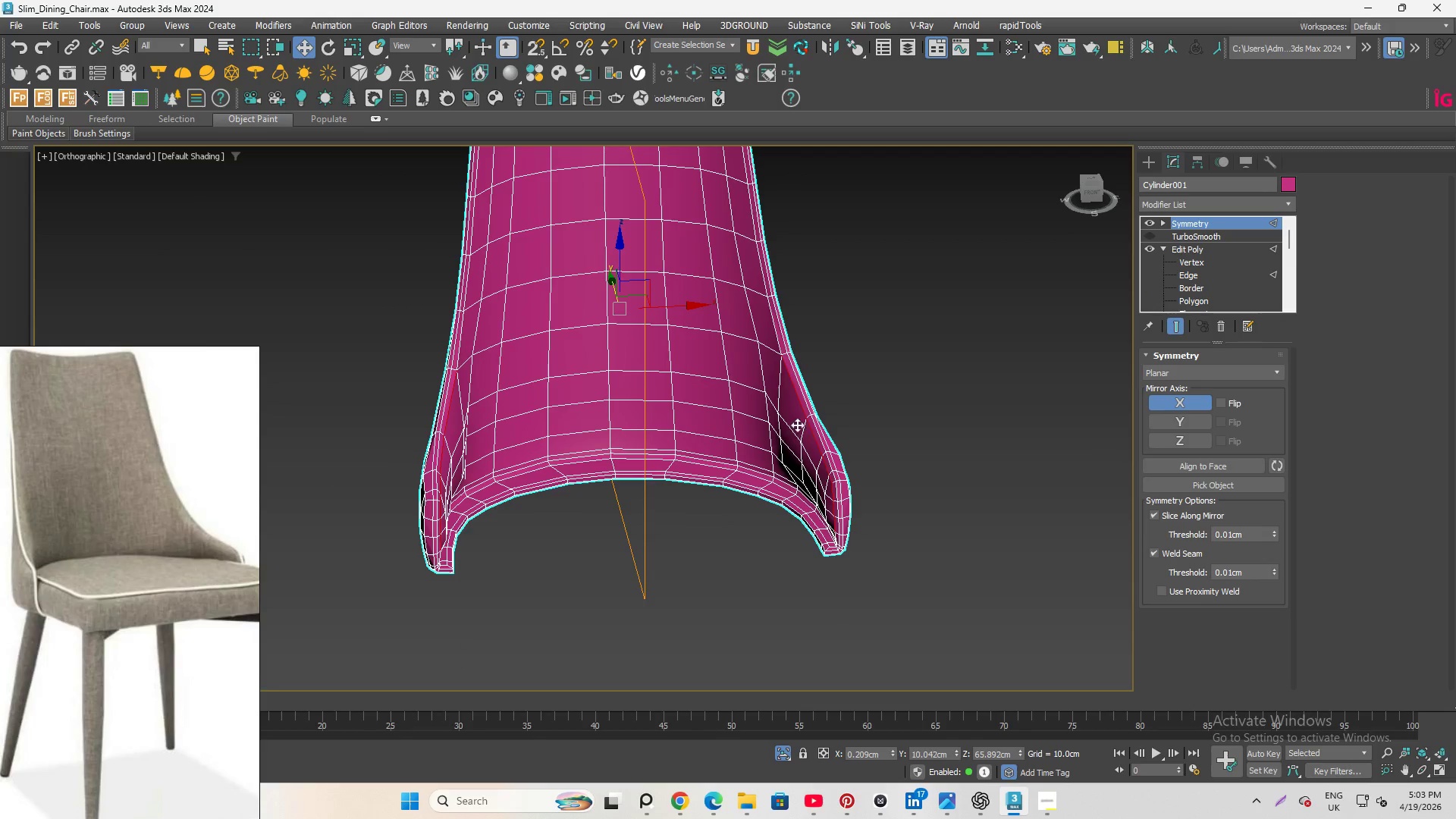 
scroll: coordinate [804, 461], scroll_direction: up, amount: 2.0
 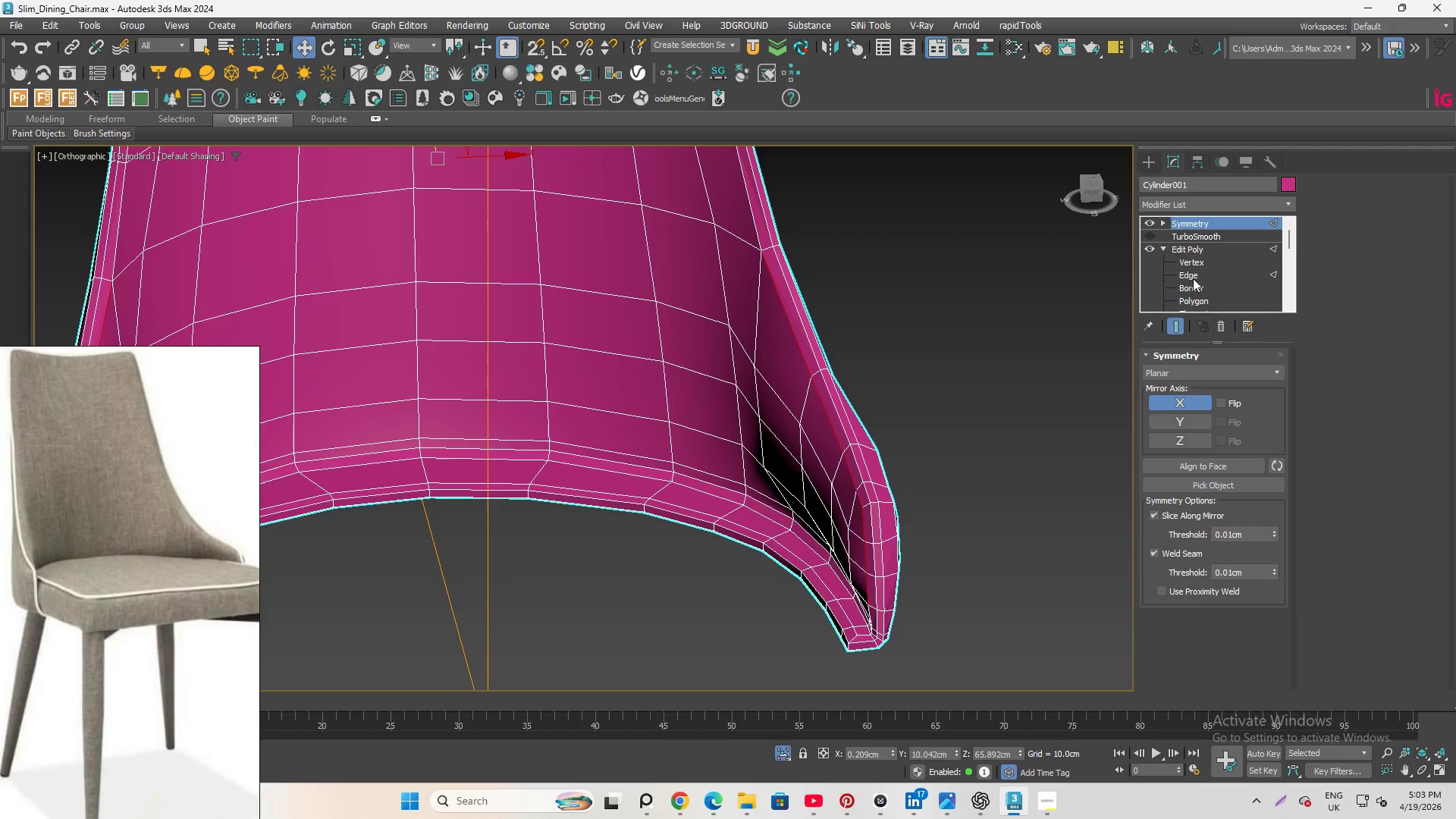 
left_click([1197, 273])
 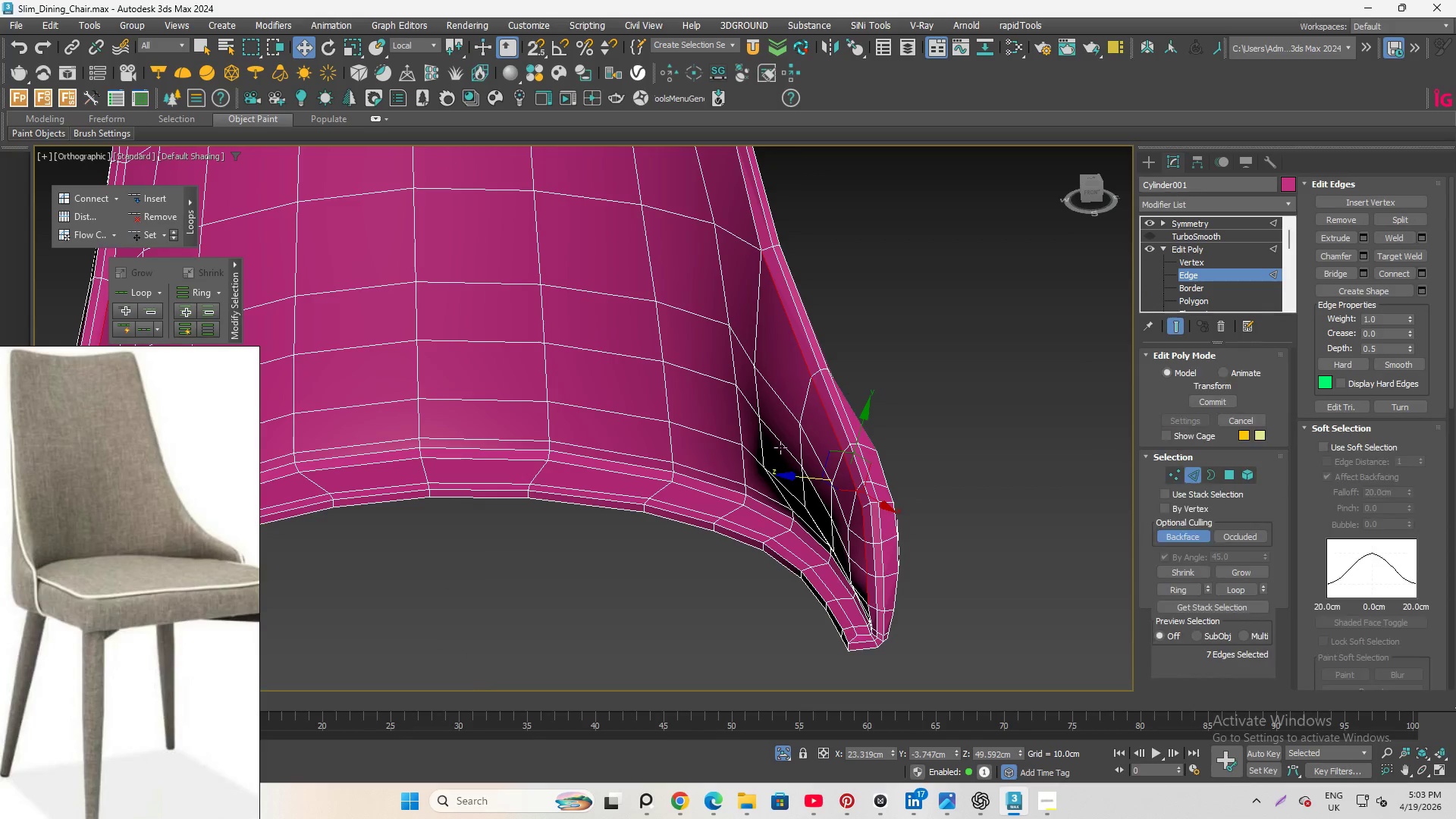 
scroll: coordinate [814, 475], scroll_direction: up, amount: 2.0
 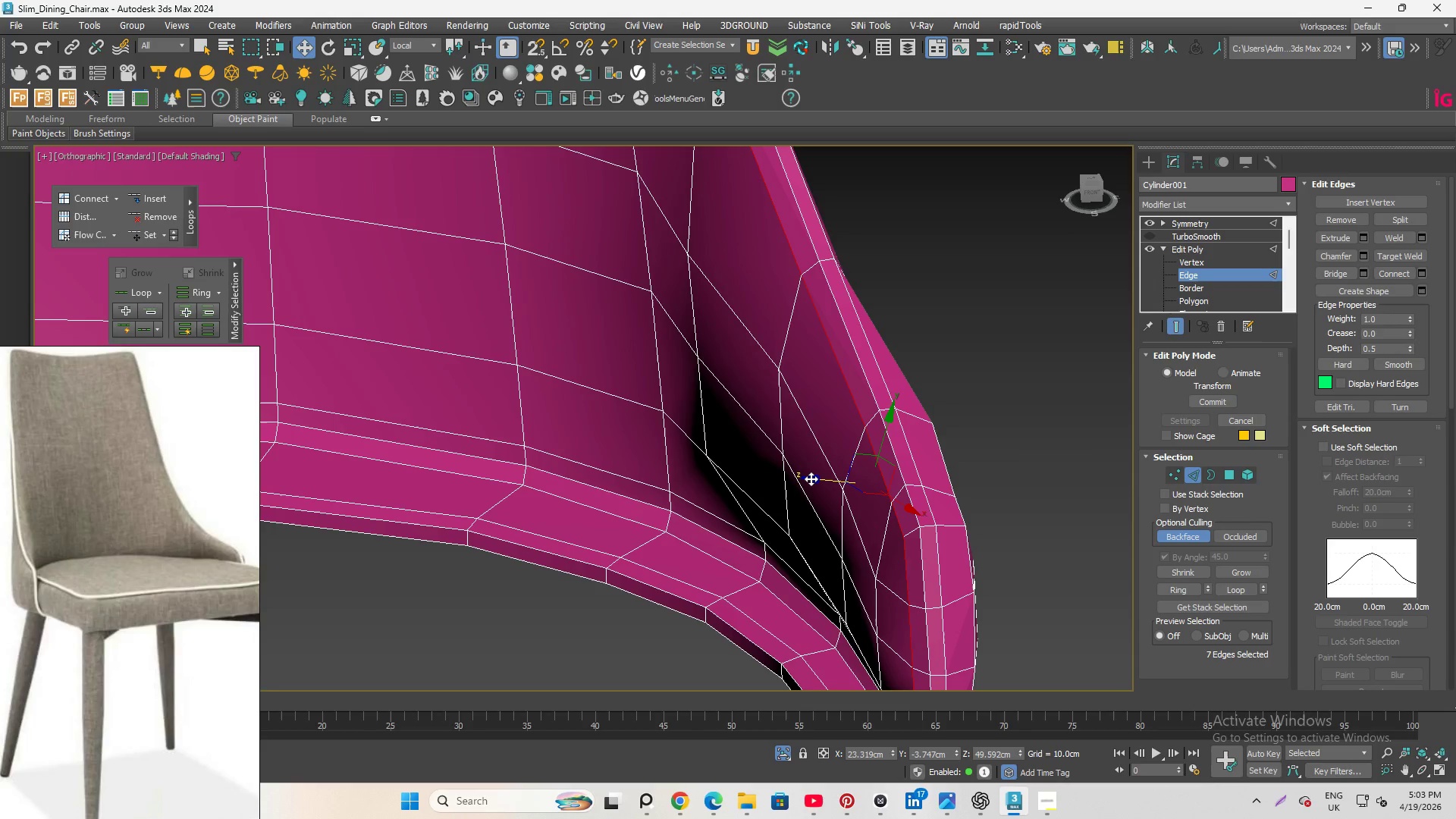 
left_click_drag(start_coordinate=[811, 479], to_coordinate=[806, 479])
 